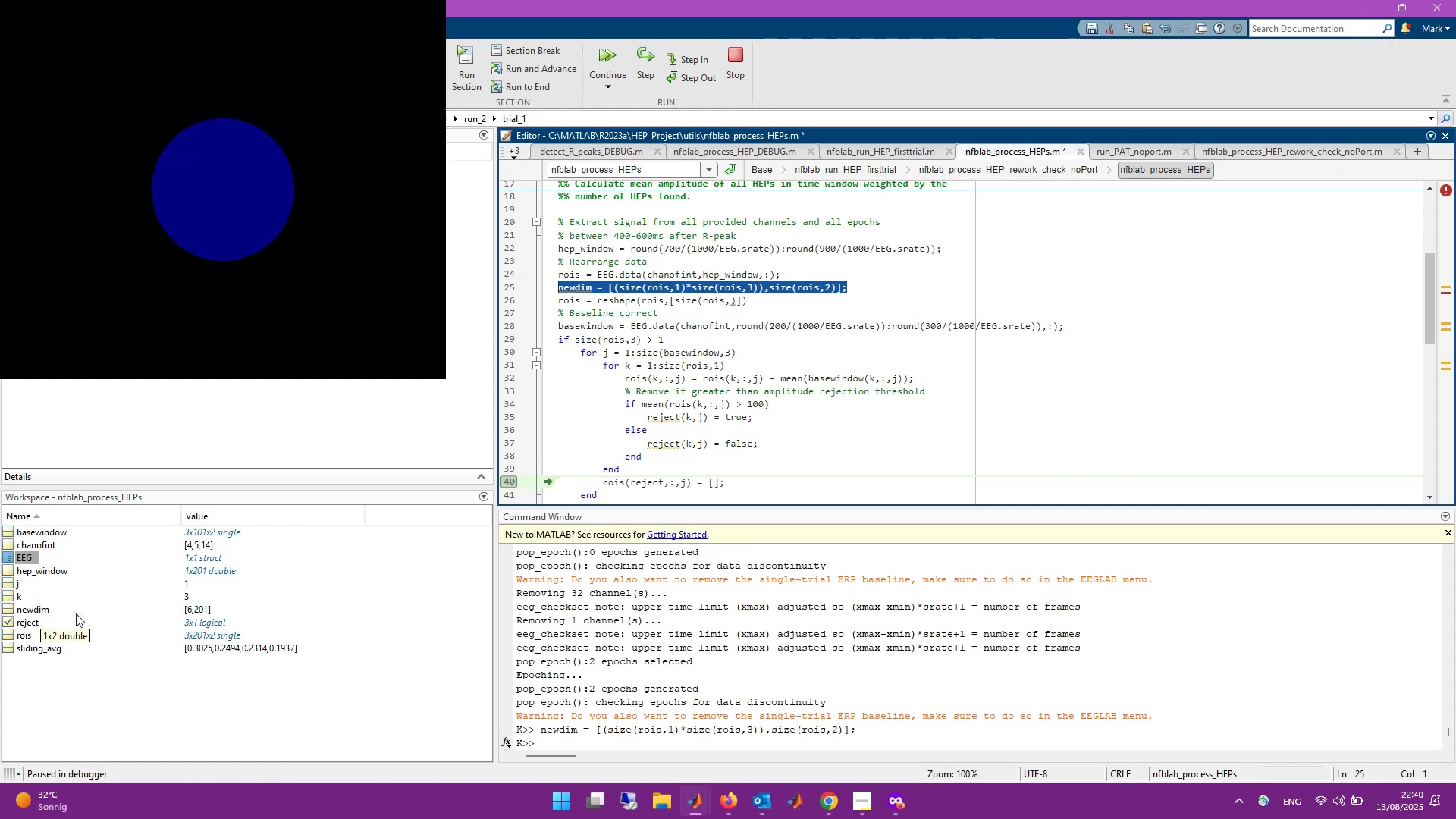 
wait(9.51)
 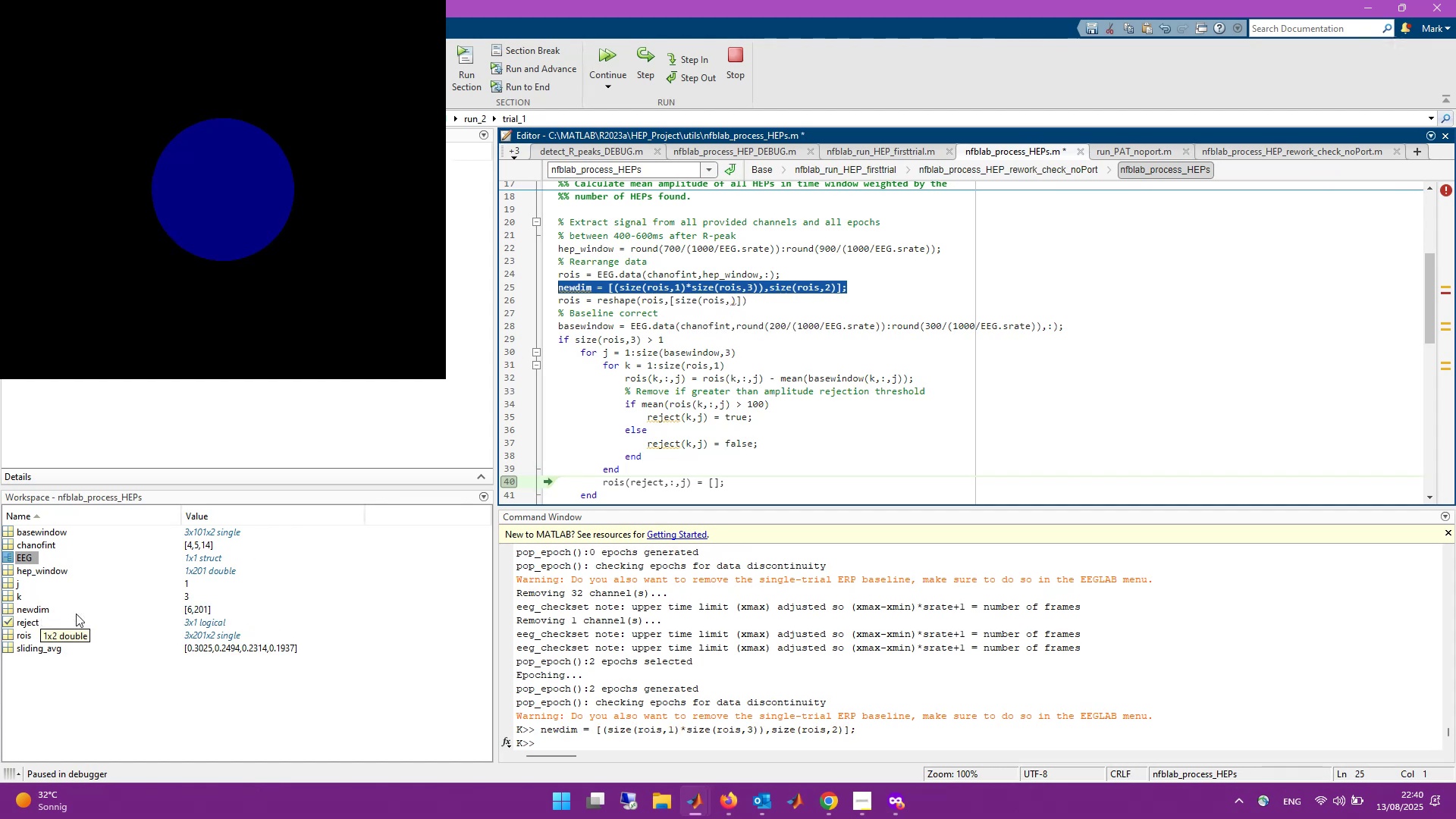 
left_click([849, 289])
 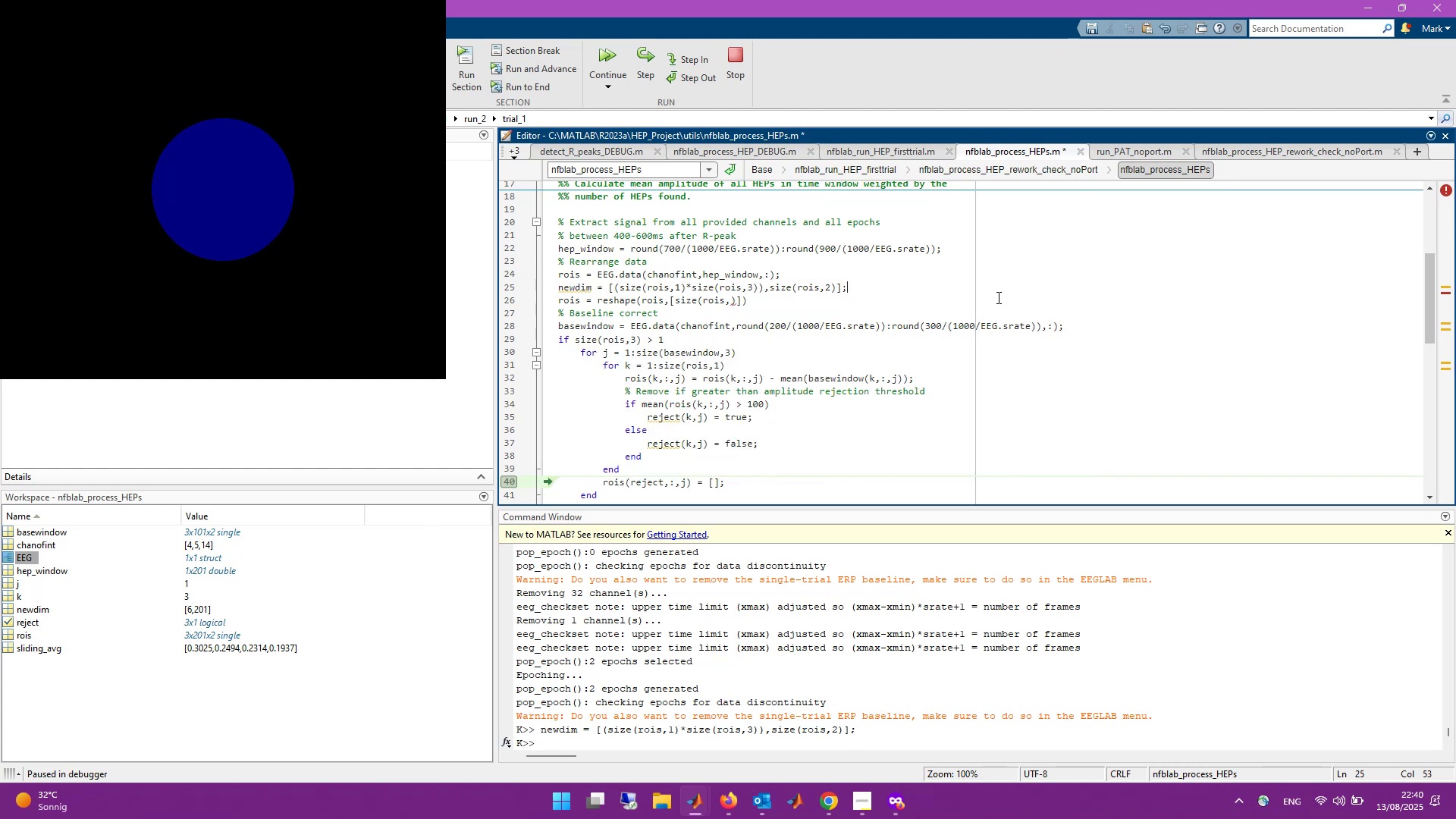 
wait(5.34)
 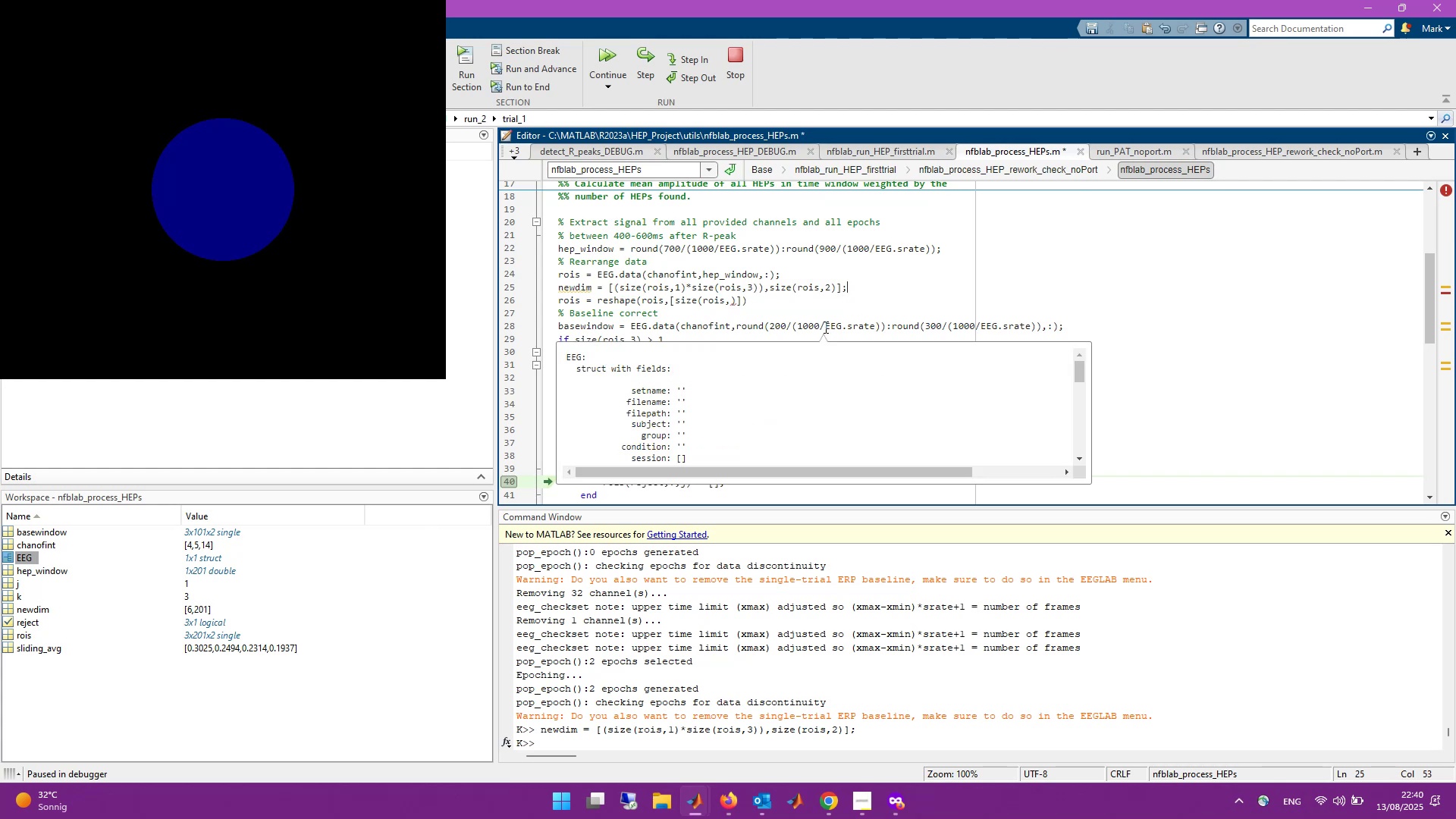 
scroll: coordinate [952, 328], scroll_direction: down, amount: 1.0
 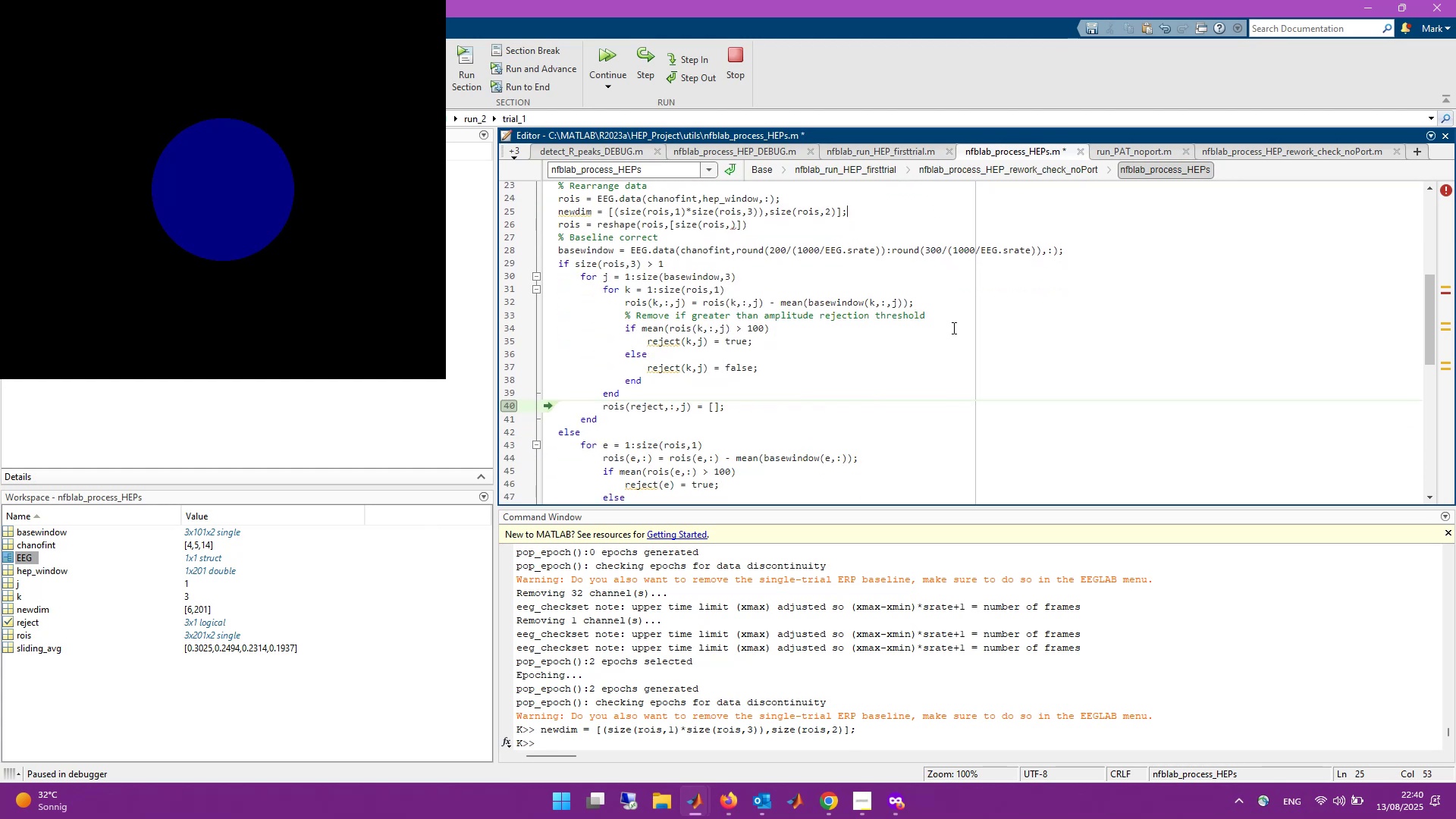 
scroll: coordinate [914, 300], scroll_direction: up, amount: 1.0
 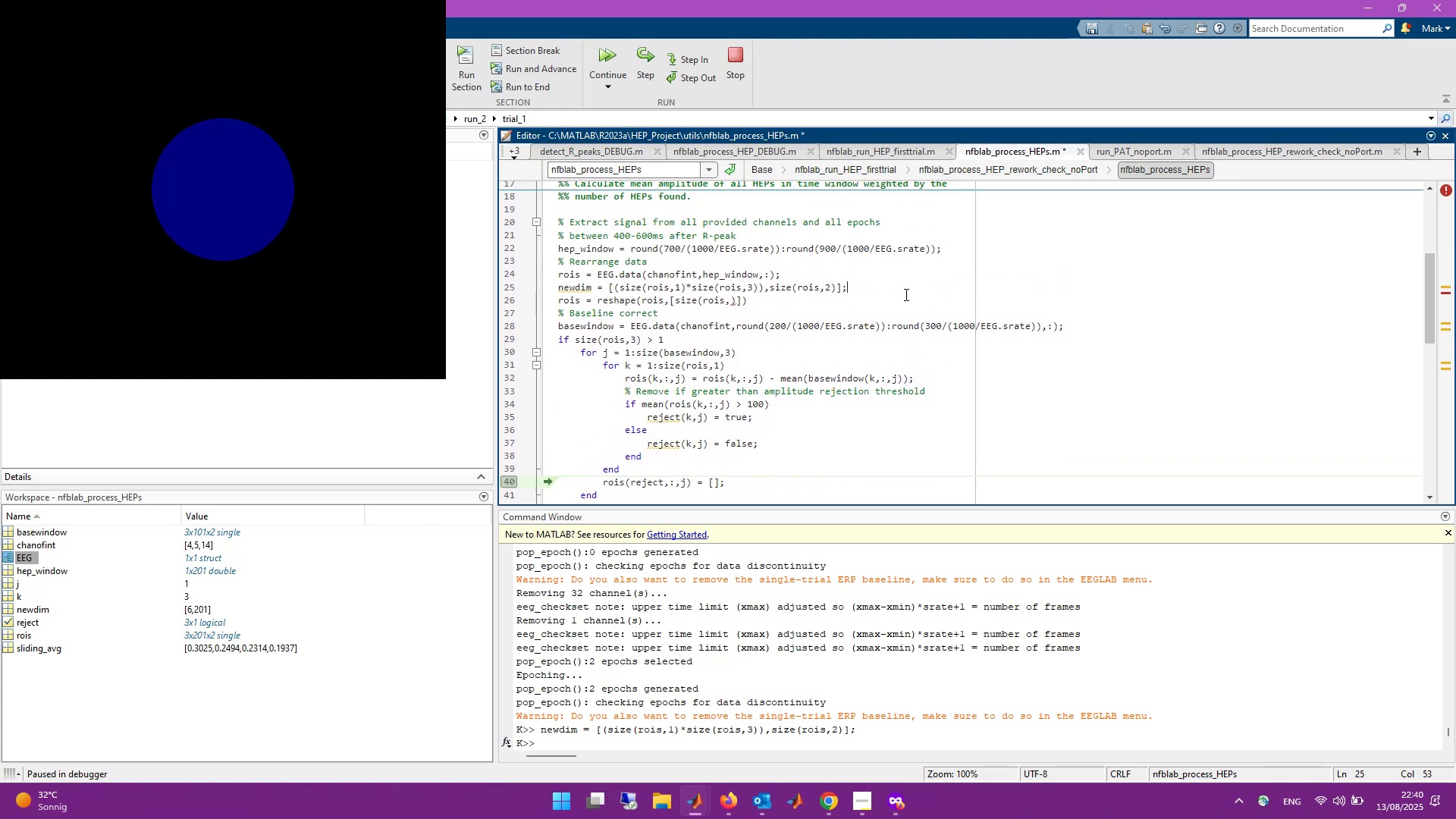 
left_click([905, 285])
 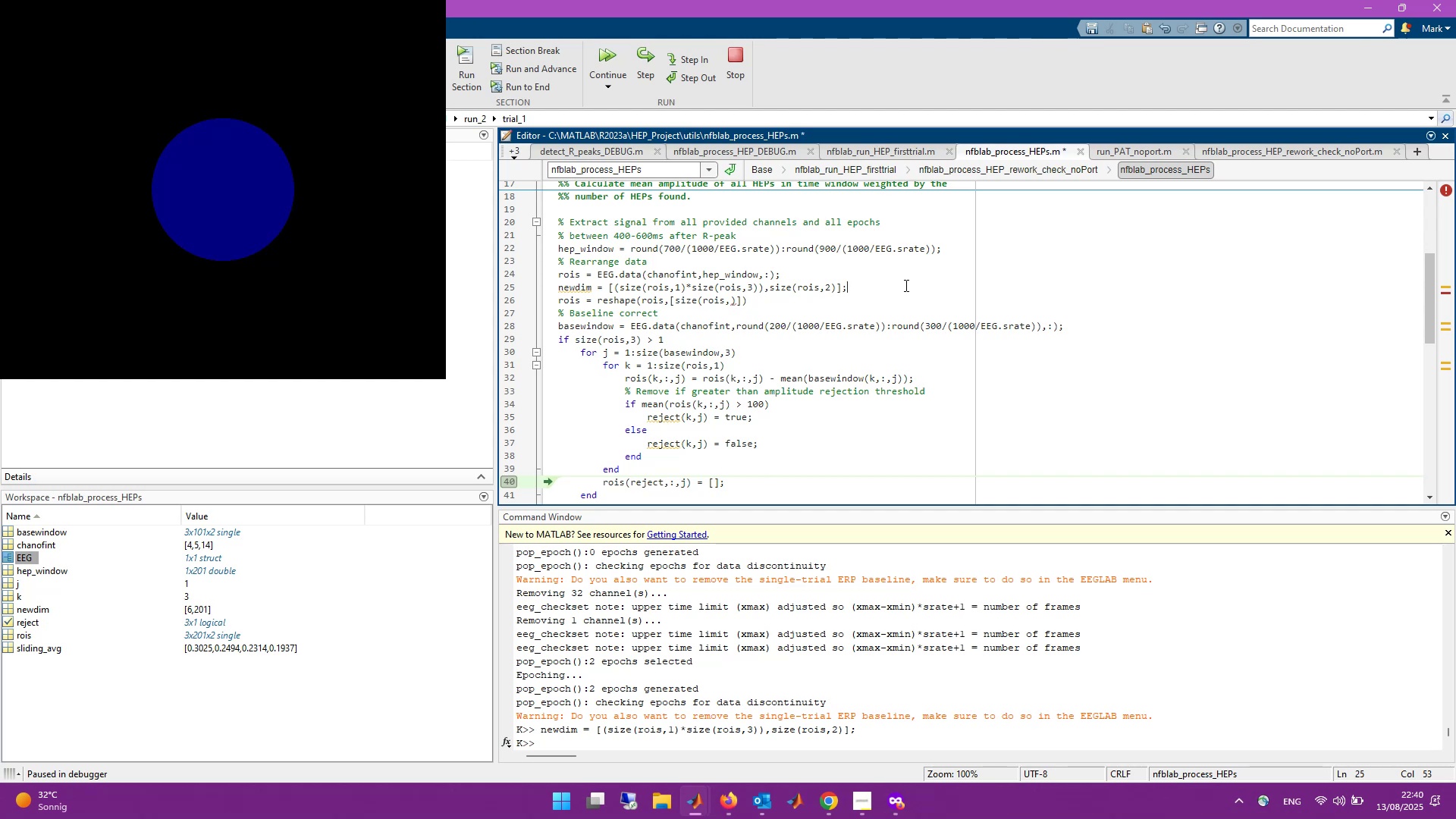 
wait(6.54)
 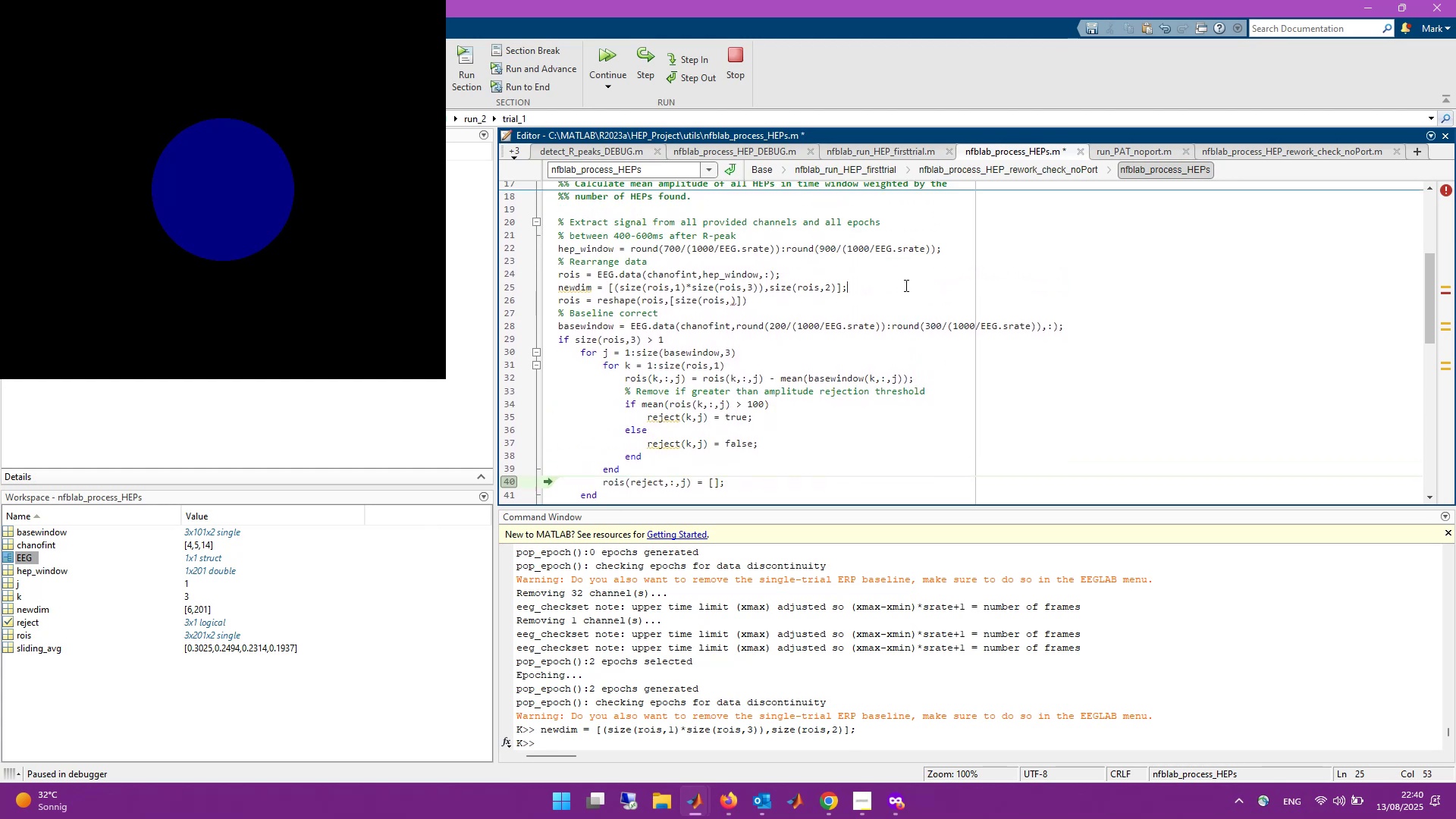 
left_click_drag(start_coordinate=[735, 303], to_coordinate=[672, 302])
 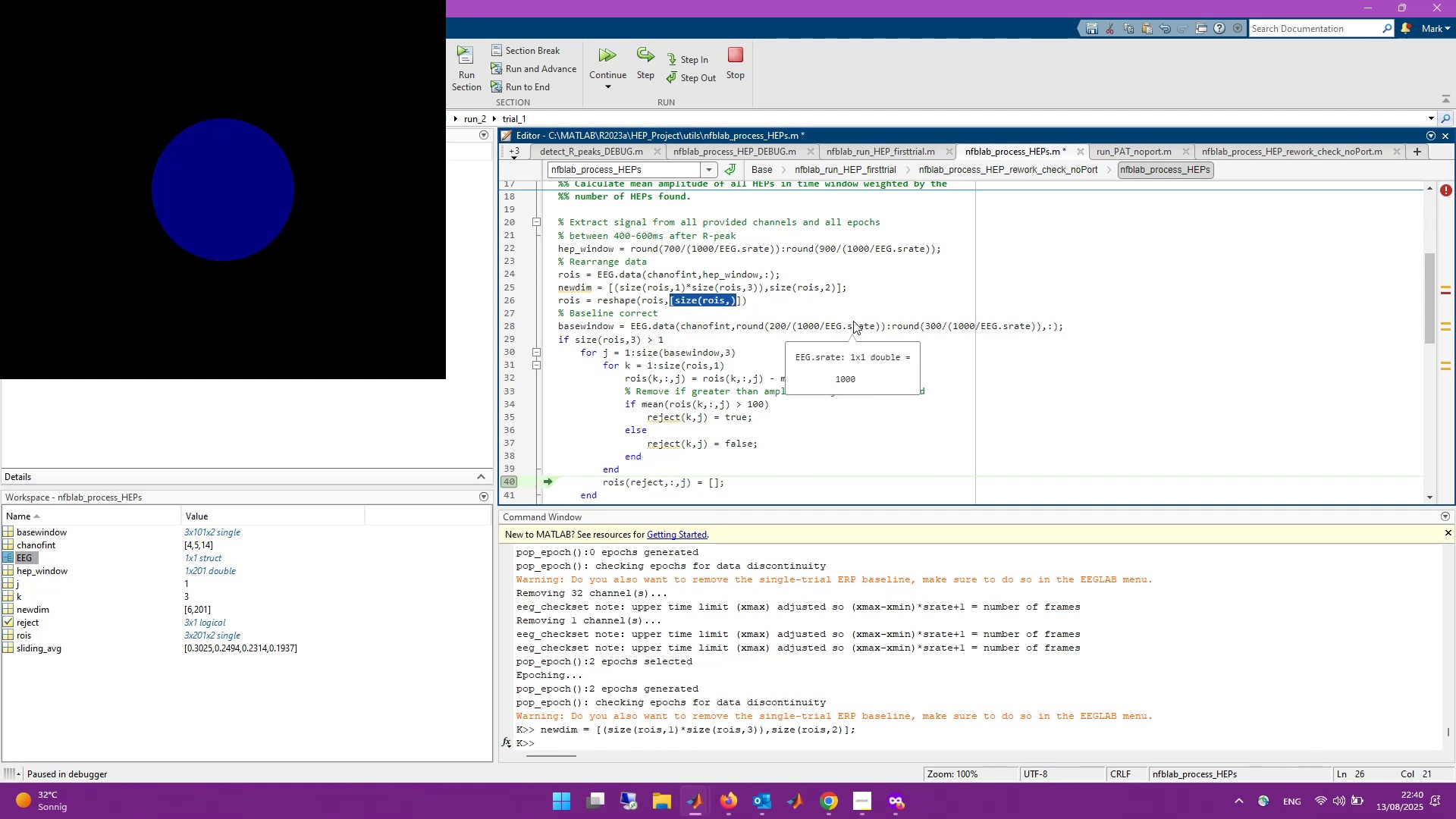 
type(d)
key(Backspace)
type(newdim)
 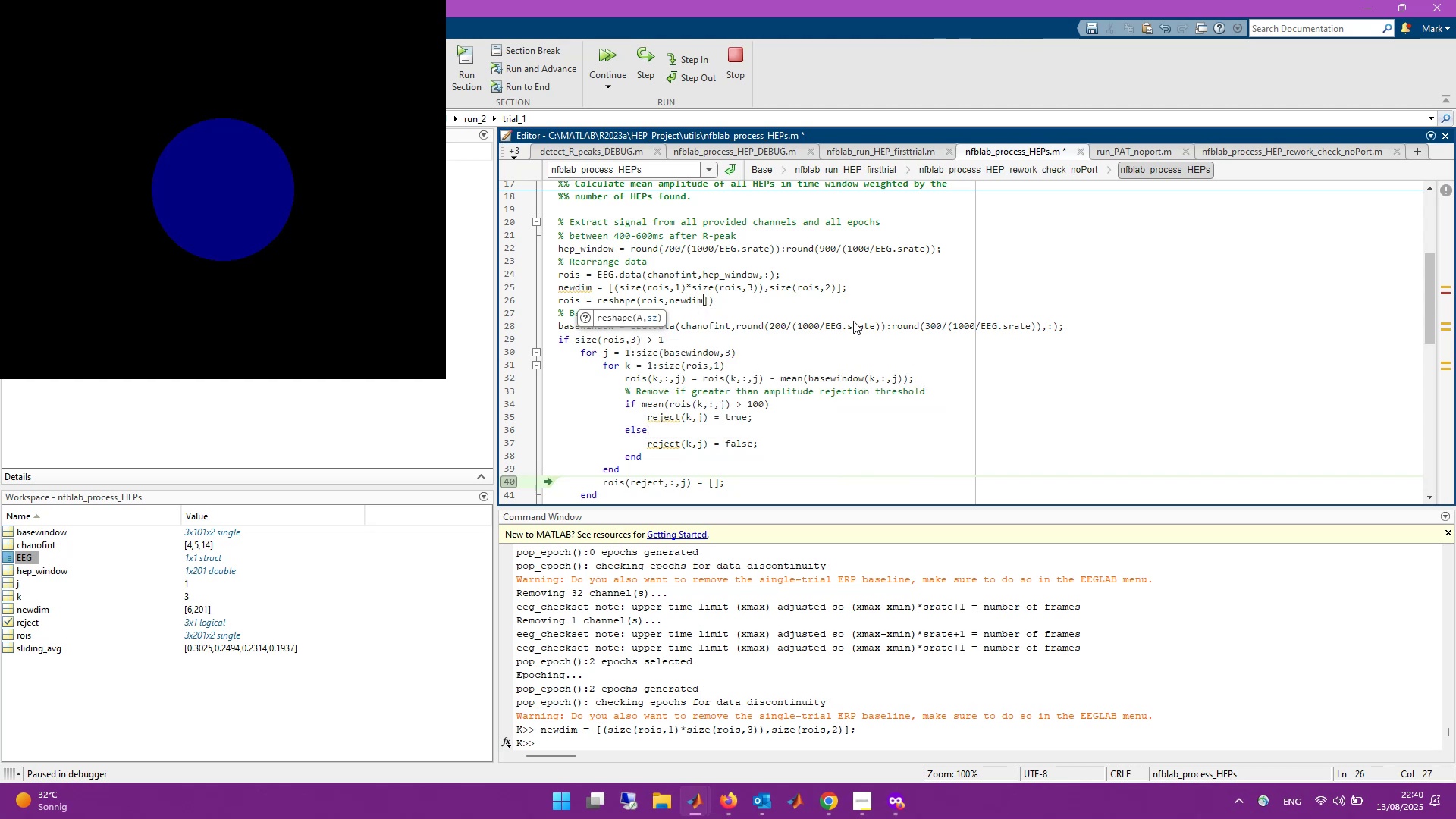 
key(ArrowRight)
 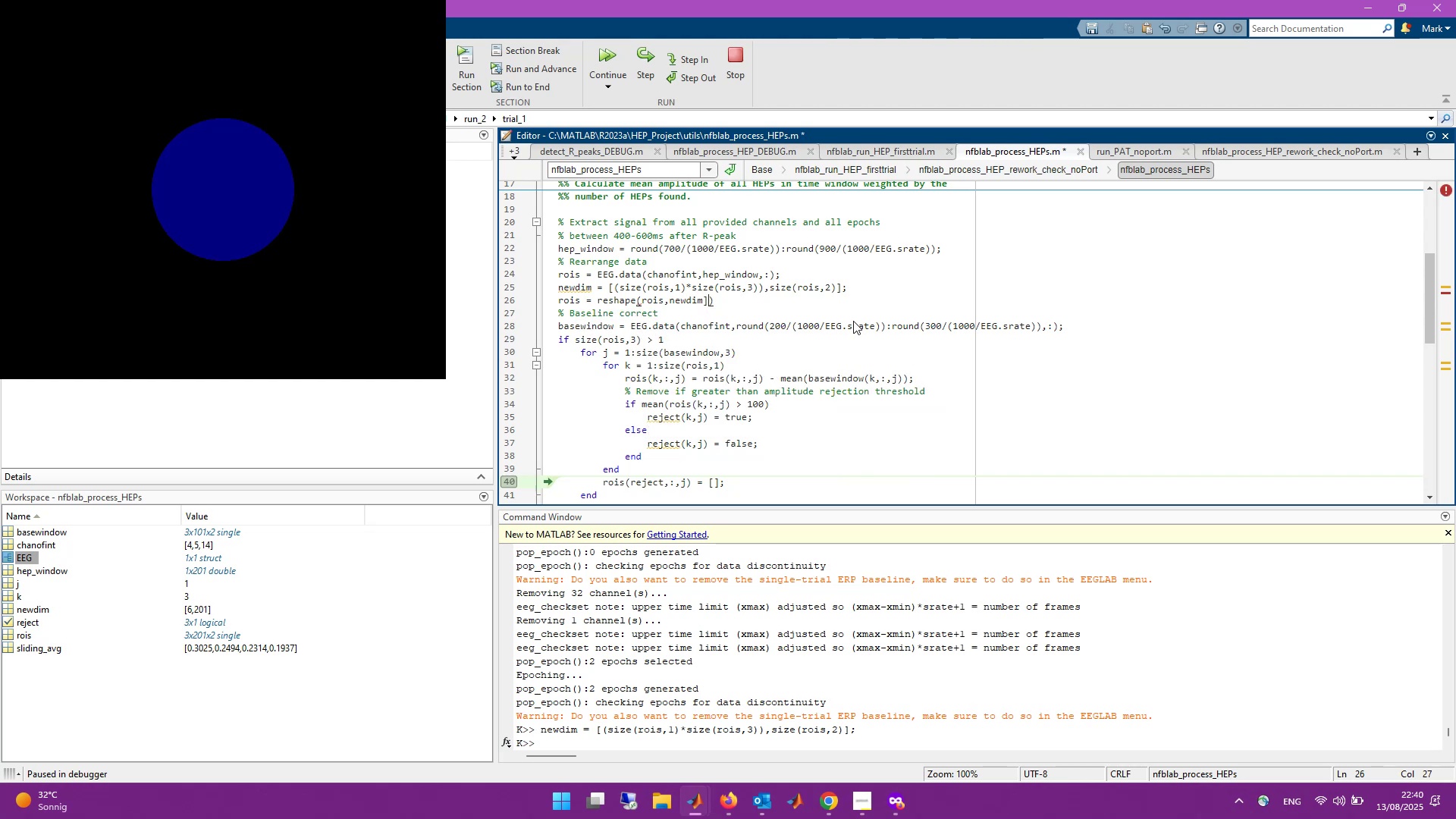 
key(ArrowRight)
 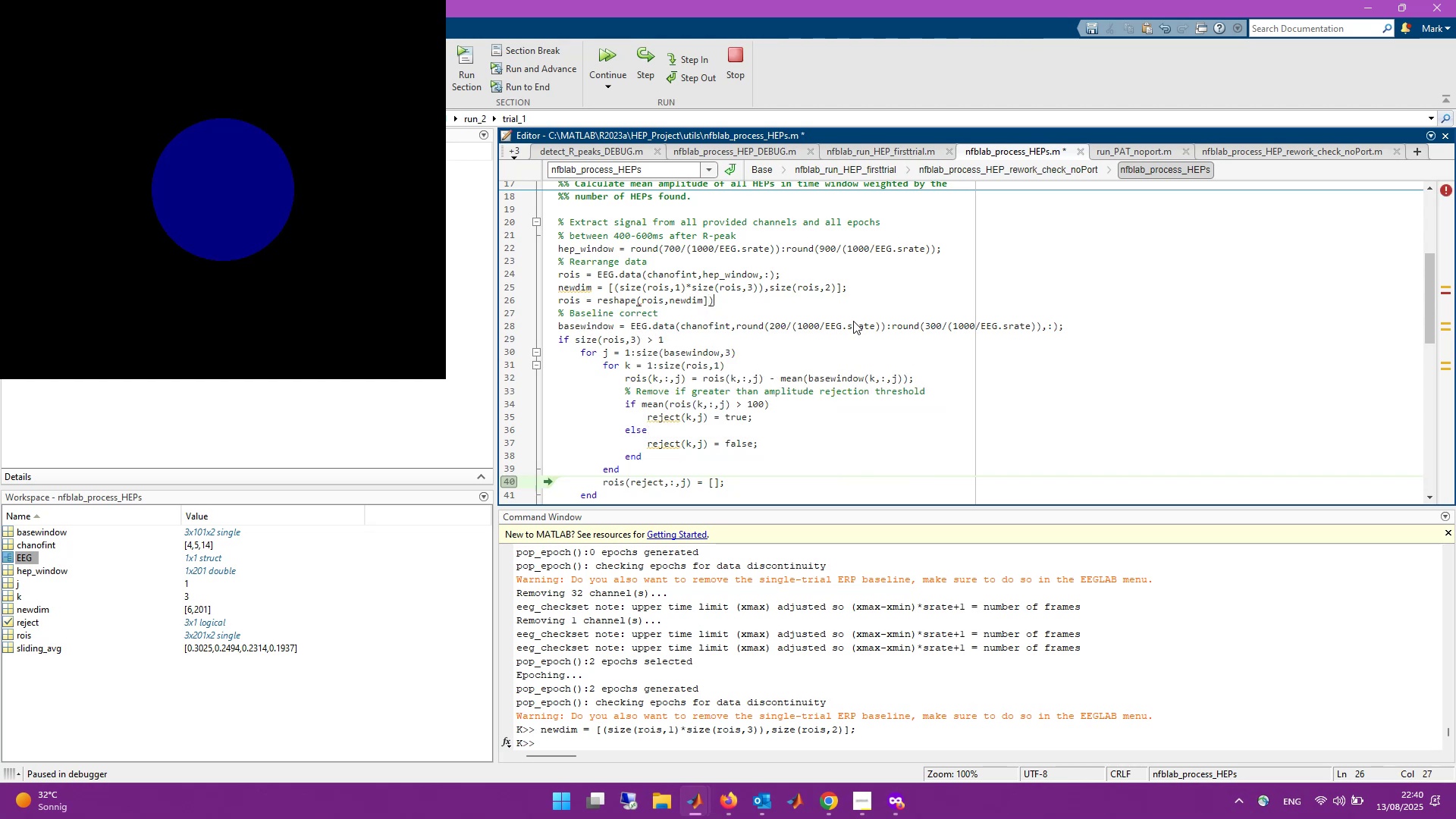 
key(Semicolon)
 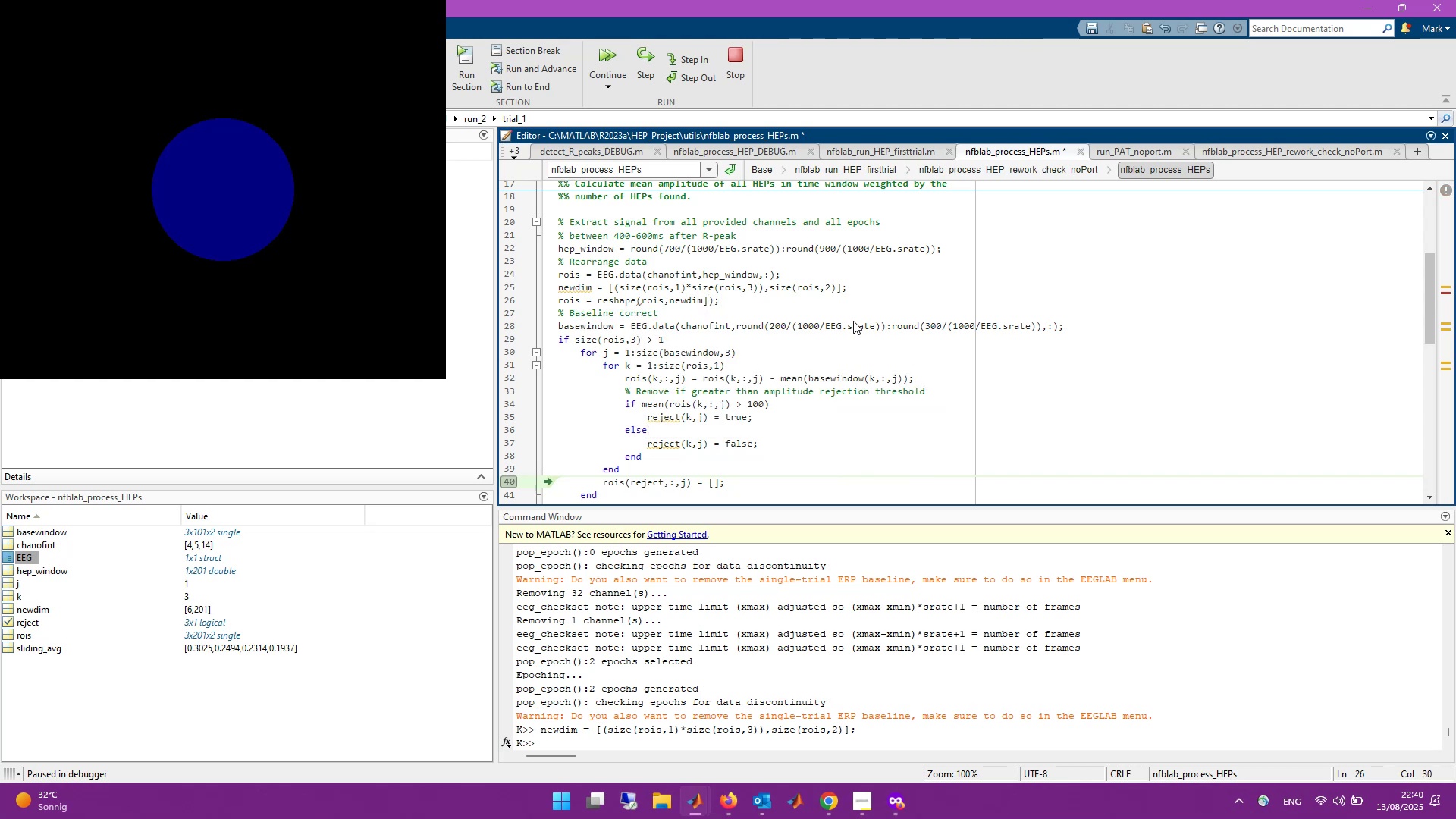 
hold_key(key=ControlLeft, duration=0.59)
 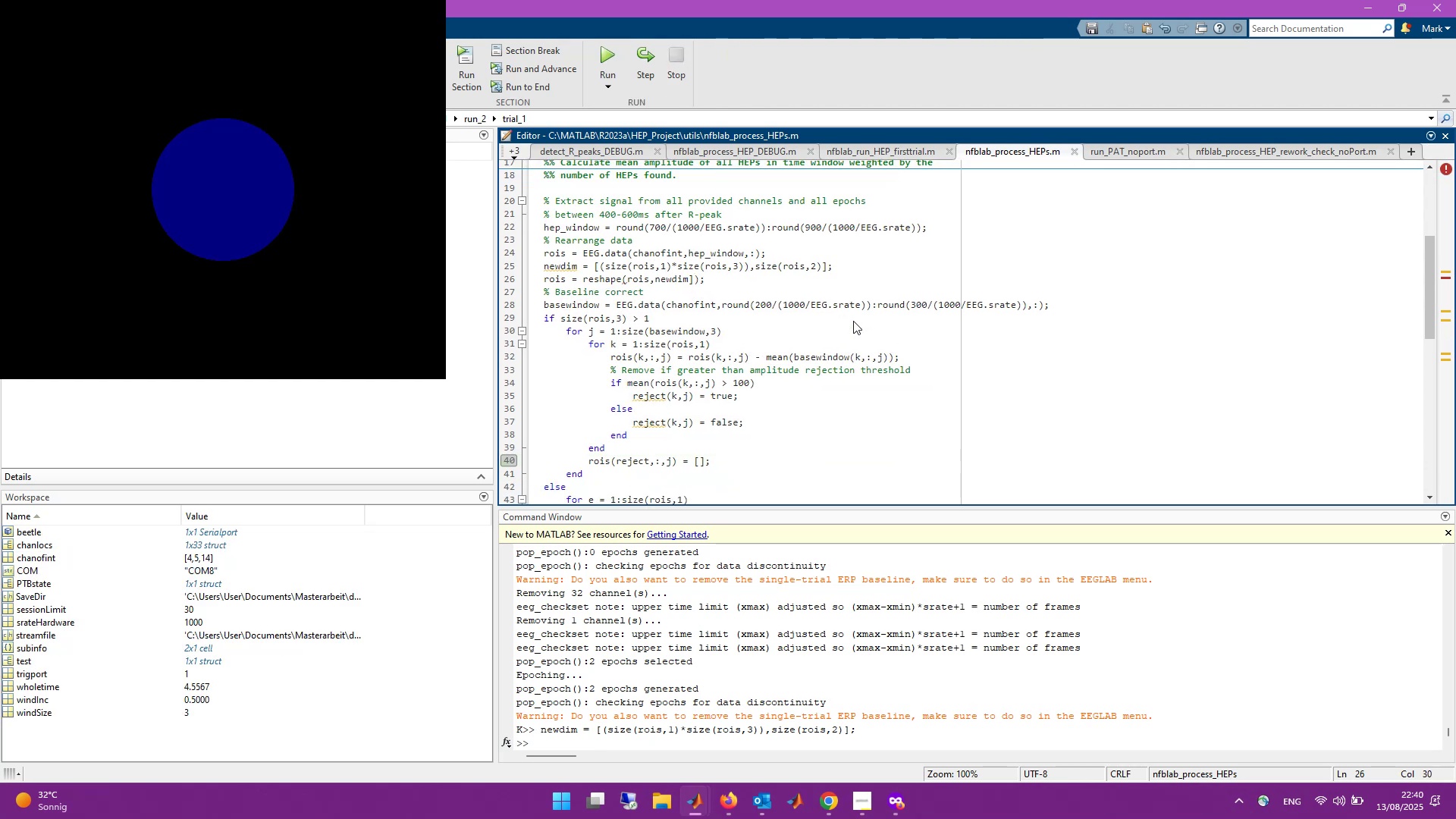 
hold_key(key=S, duration=0.3)
 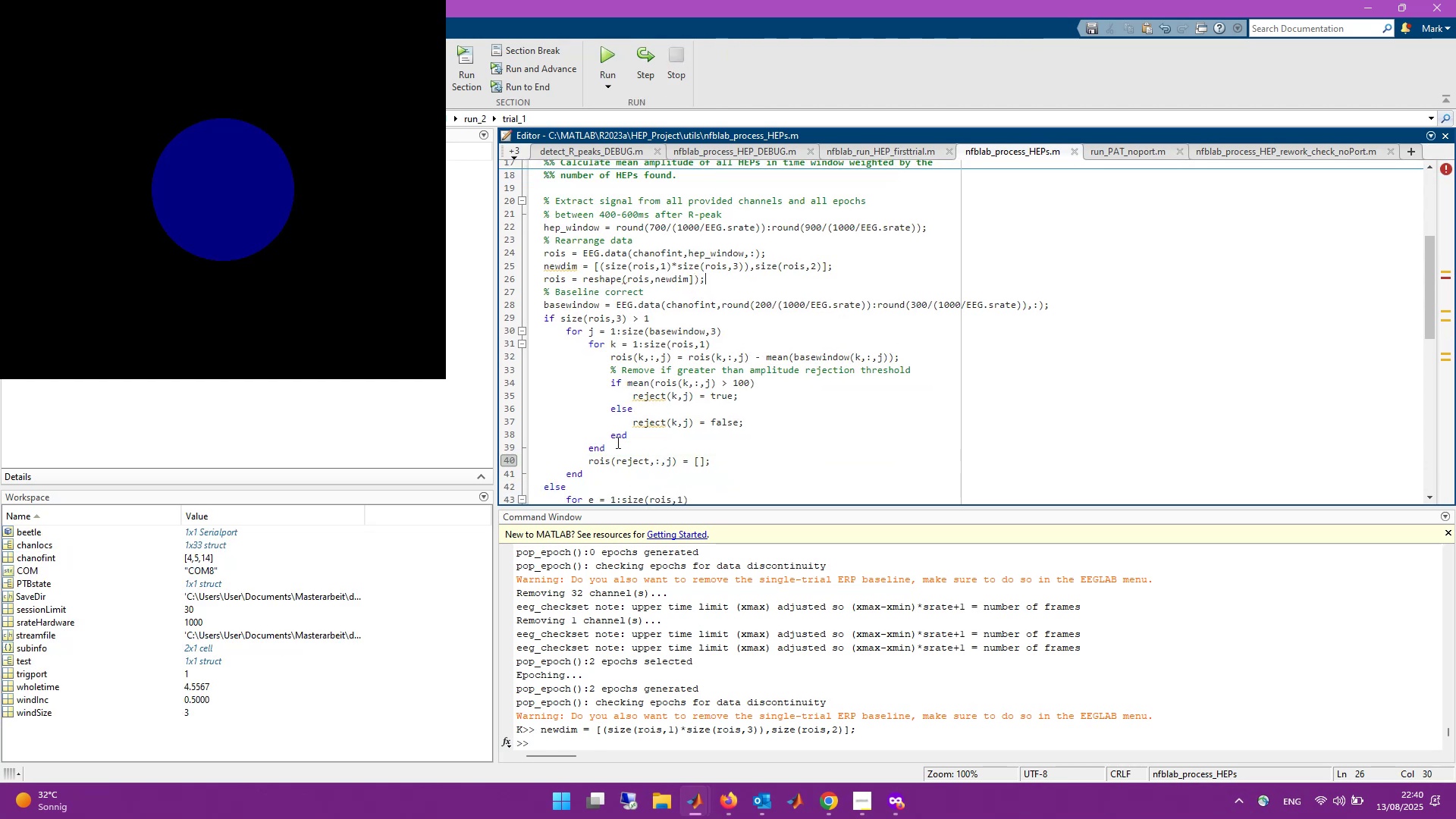 
scroll: coordinate [607, 417], scroll_direction: up, amount: 1.0
 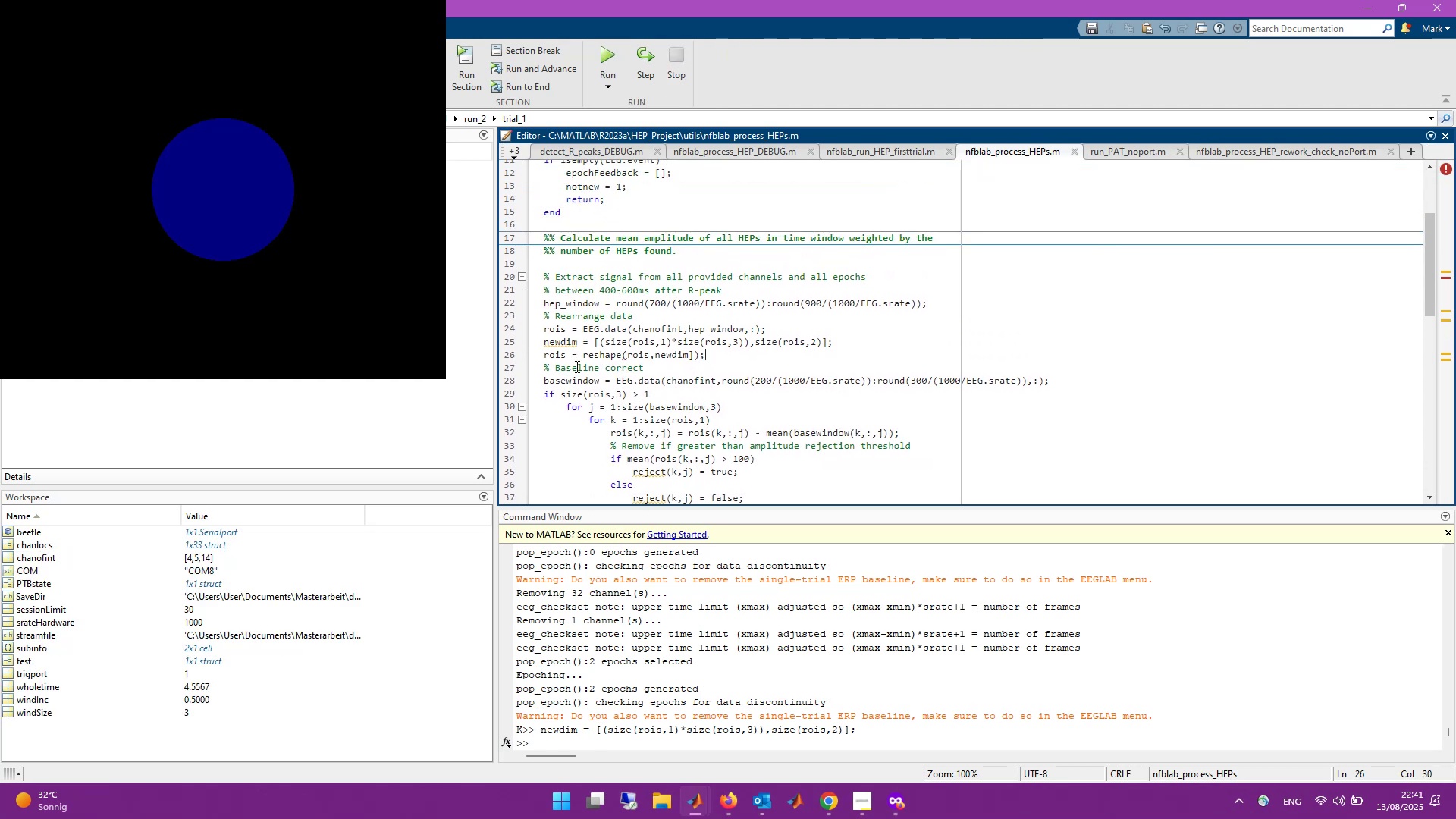 
scroll: coordinate [594, 383], scroll_direction: down, amount: 1.0
 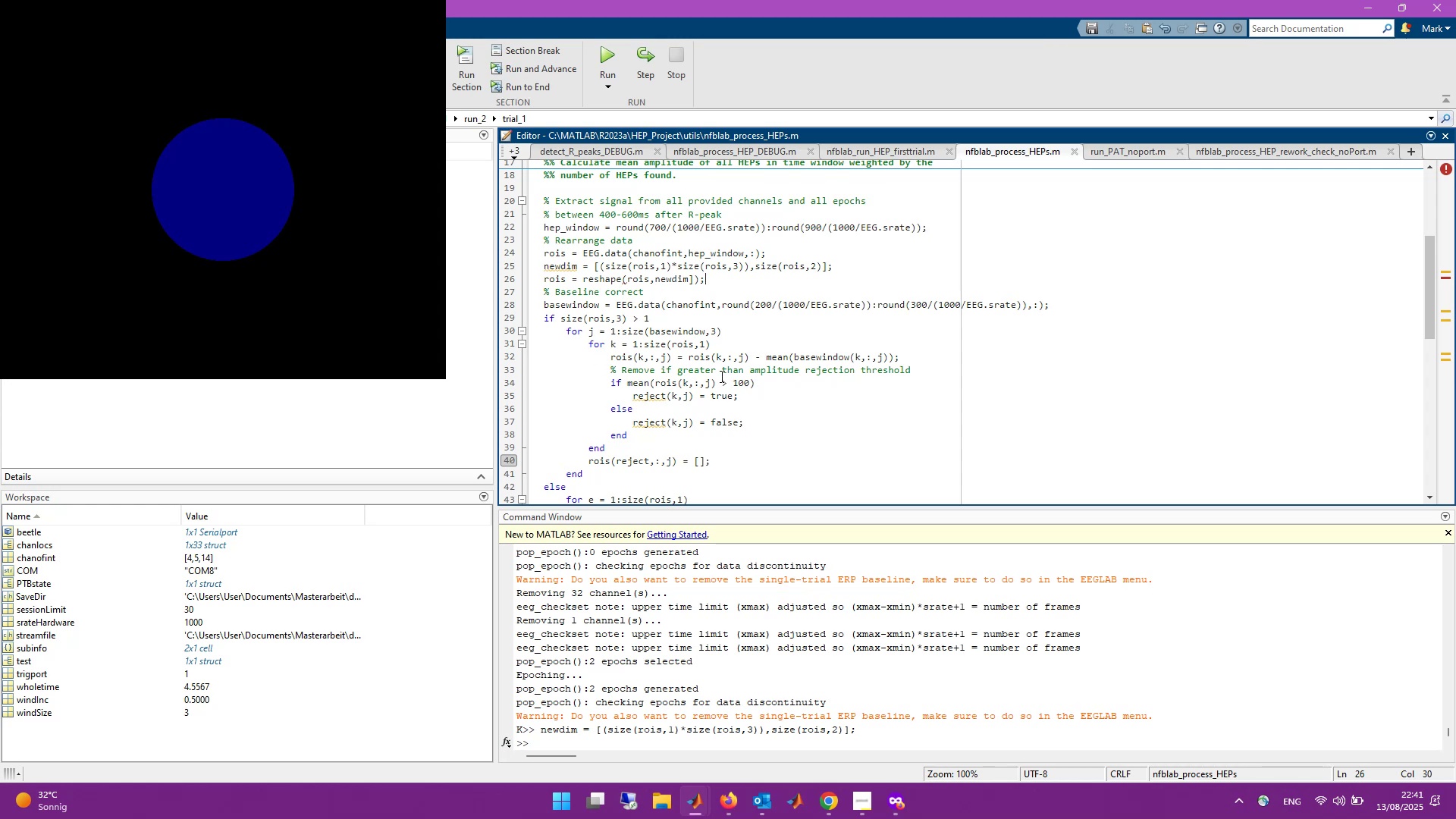 
wait(8.82)
 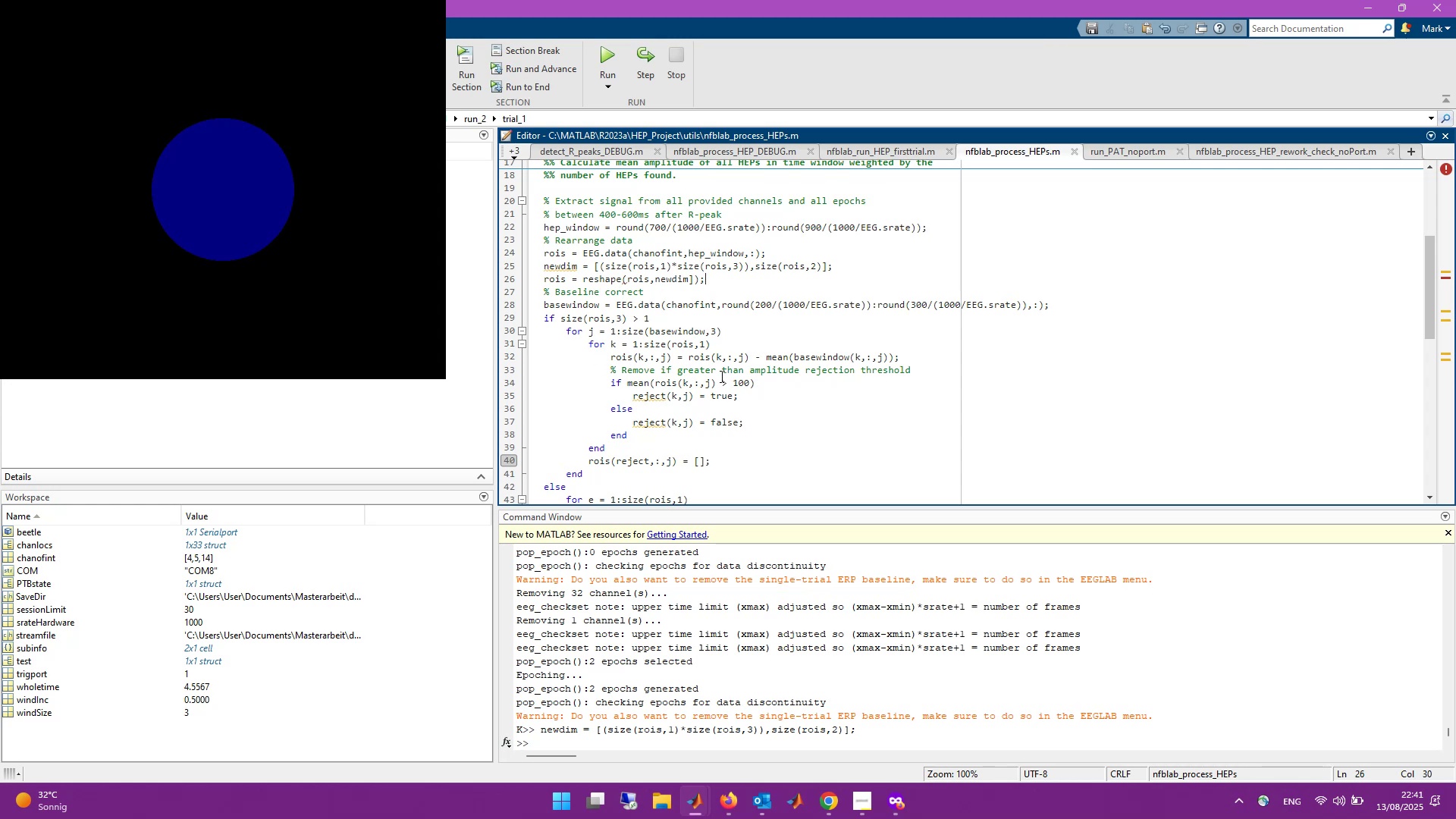 
left_click_drag(start_coordinate=[664, 319], to_coordinate=[528, 320])
 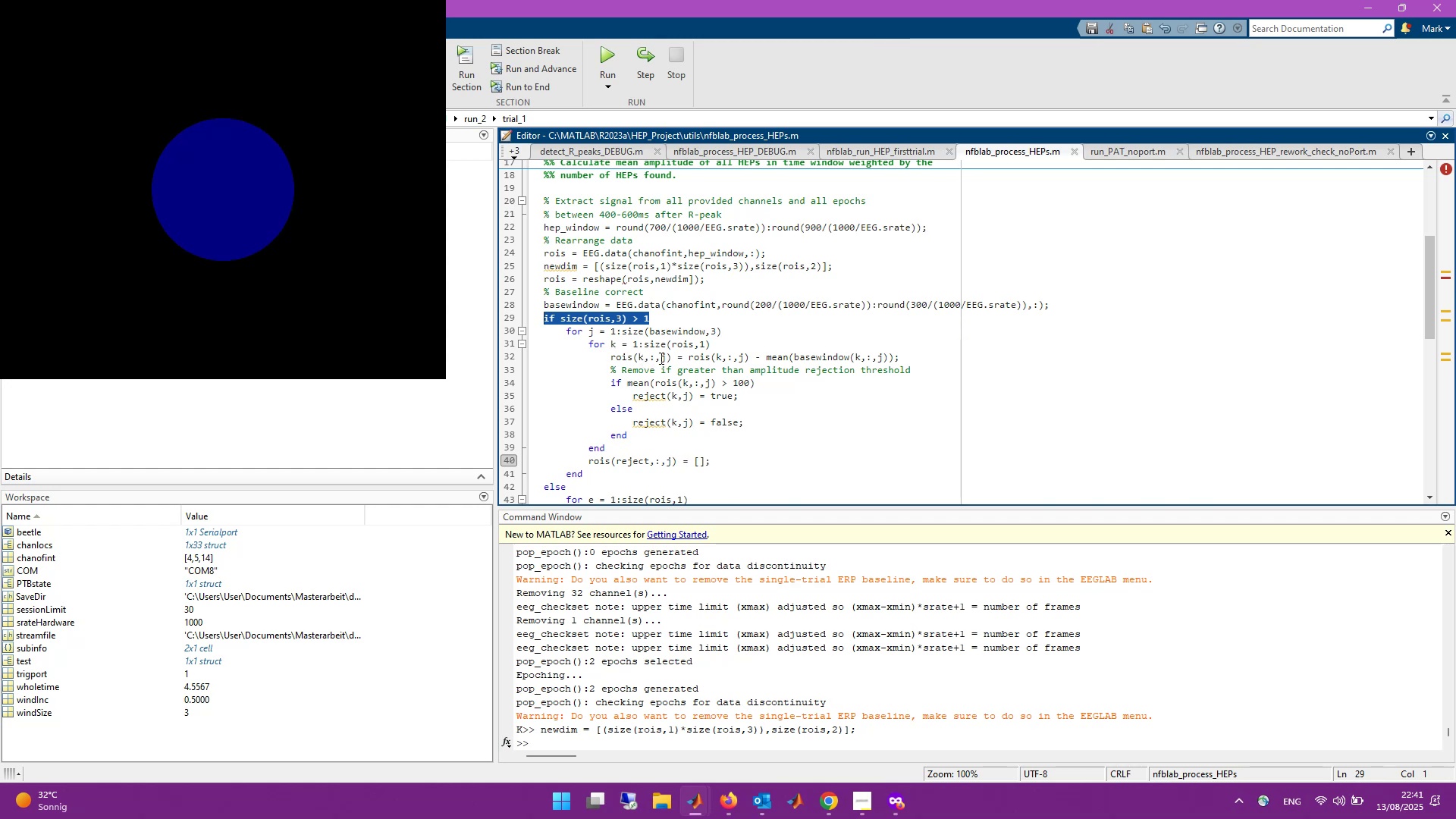 
scroll: coordinate [695, 388], scroll_direction: down, amount: 1.0
 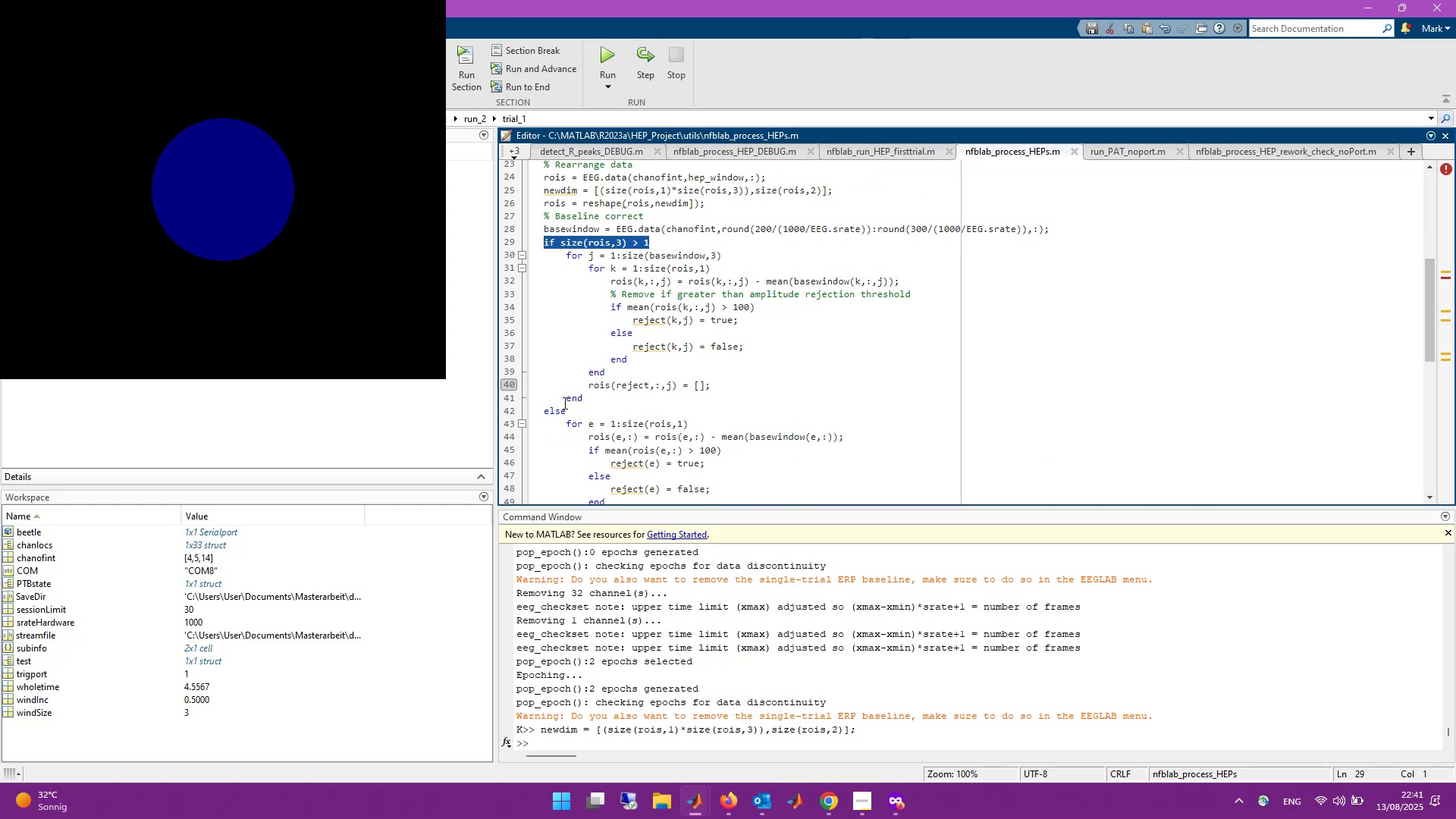 
left_click_drag(start_coordinate=[580, 413], to_coordinate=[535, 243])
 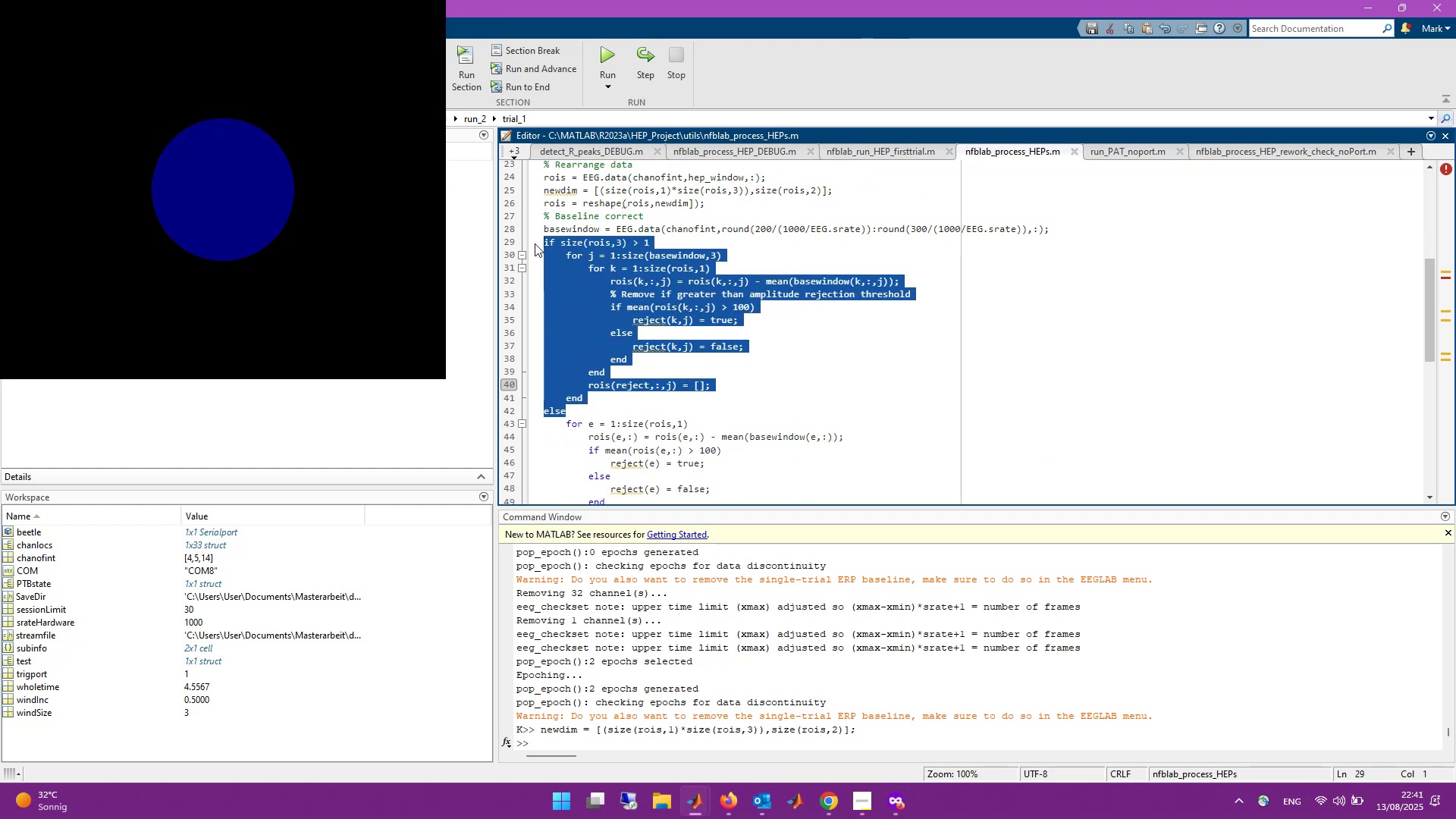 
key(Backspace)
 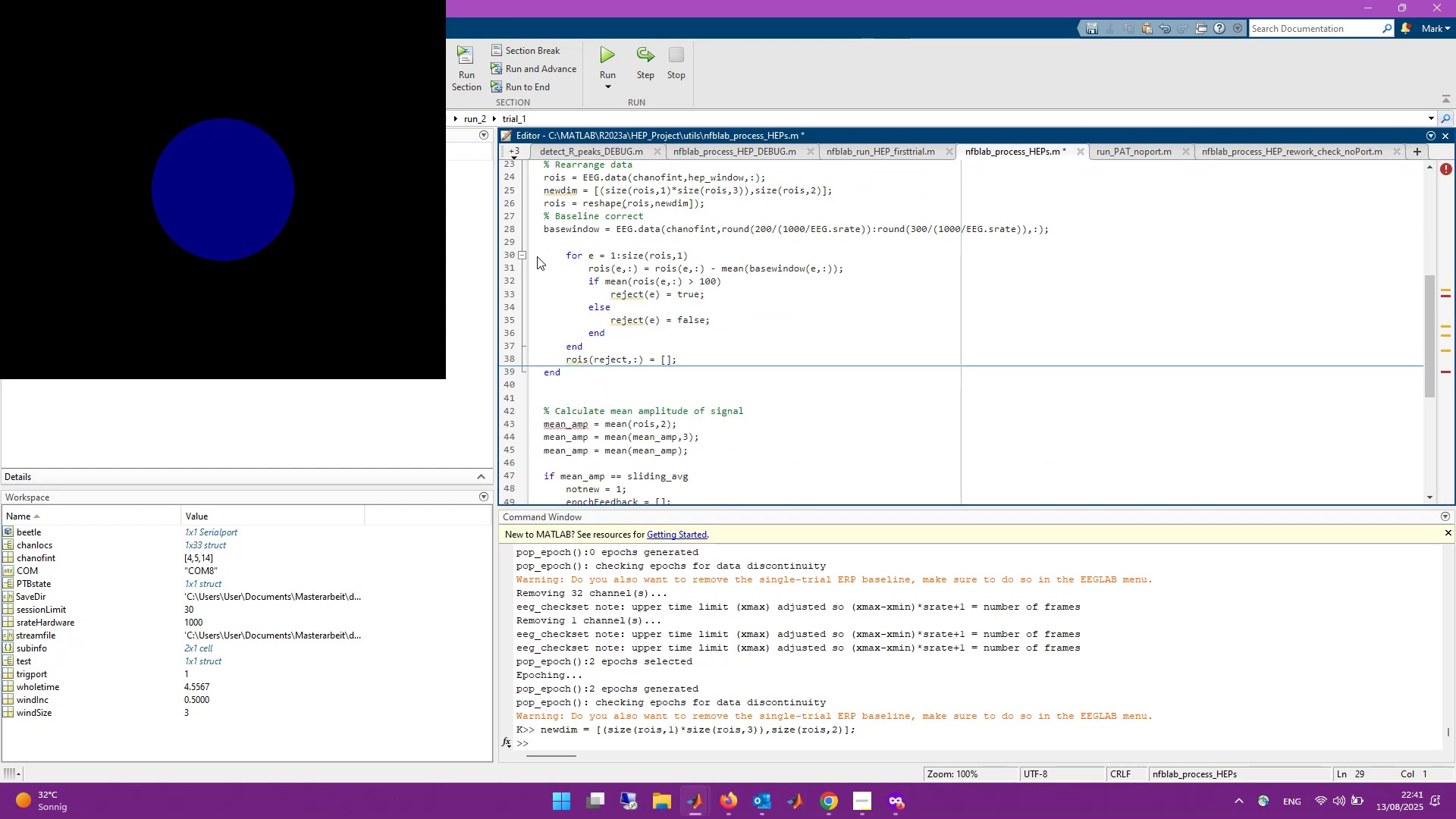 
key(Backspace)
 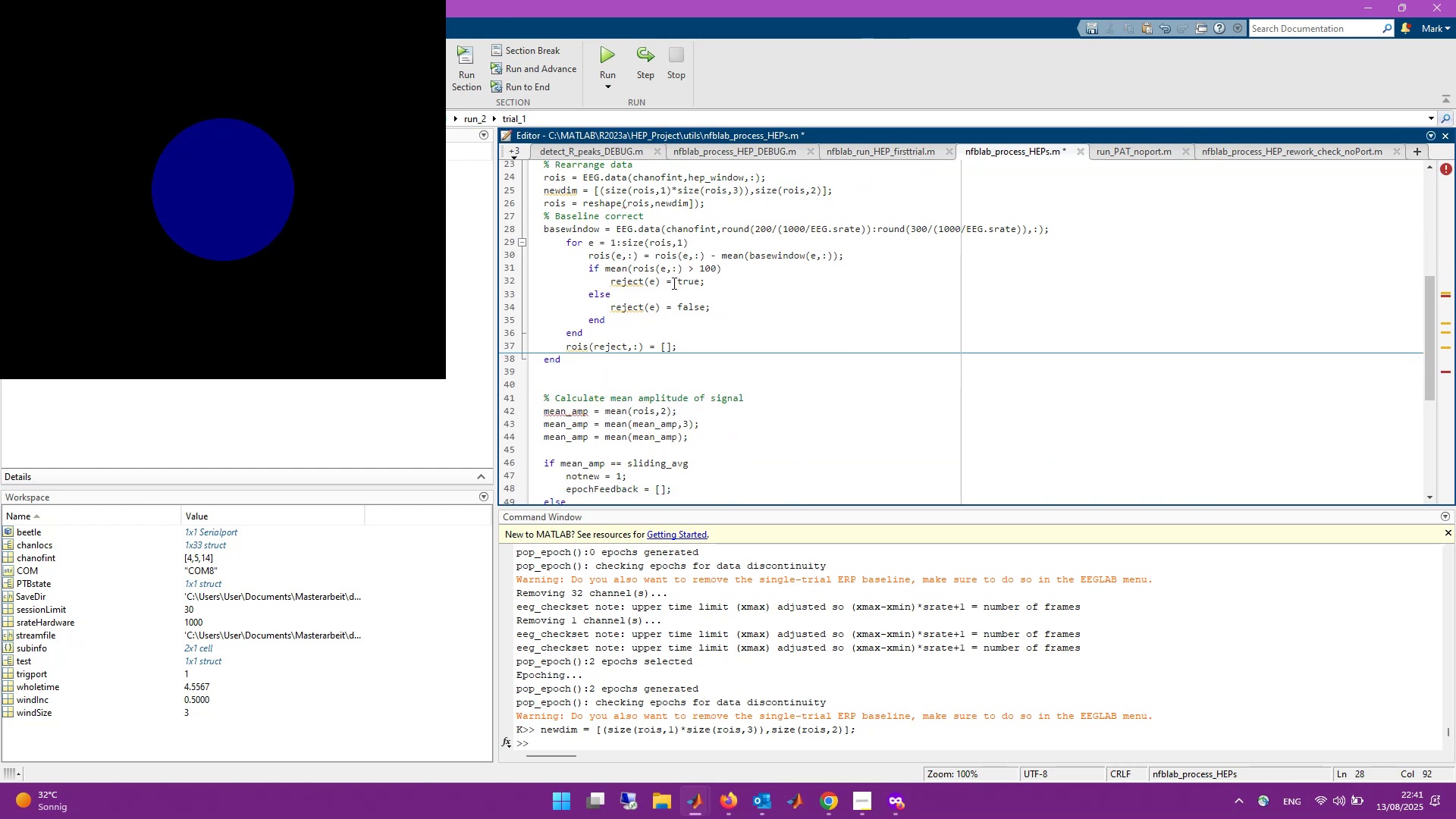 
left_click_drag(start_coordinate=[596, 361], to_coordinate=[551, 246])
 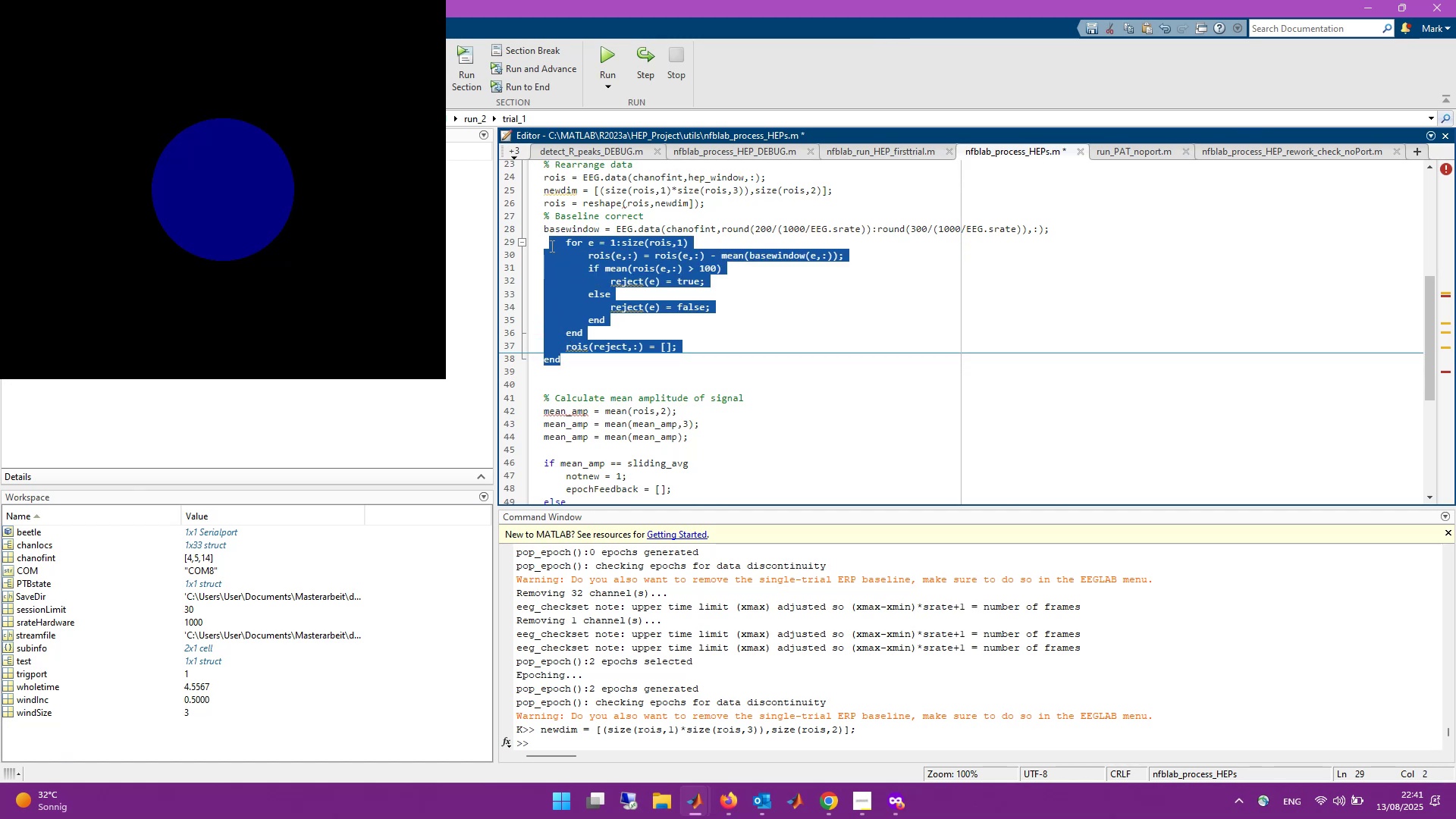 
key(Control+I)
 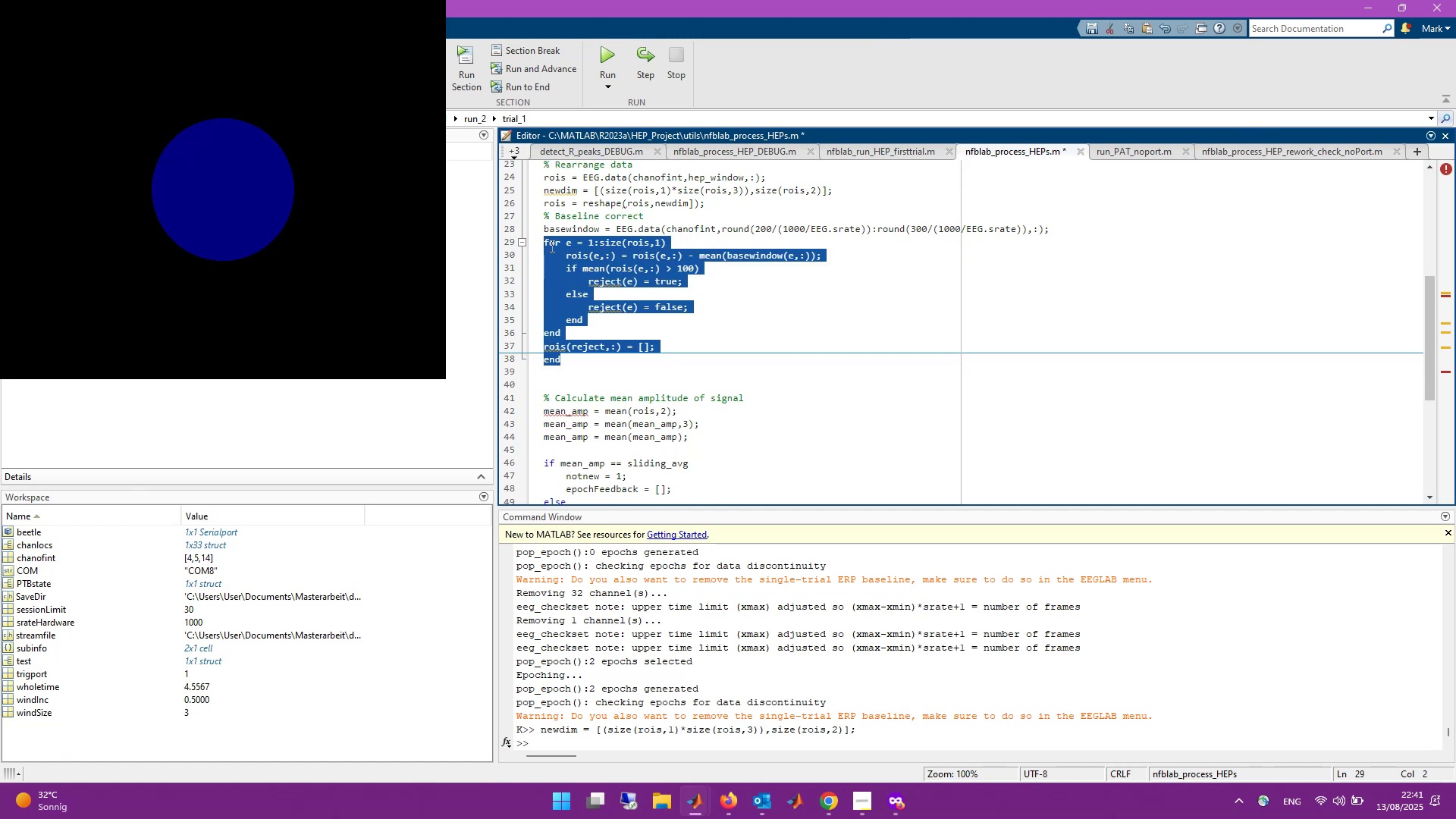 
key(Control+S)
 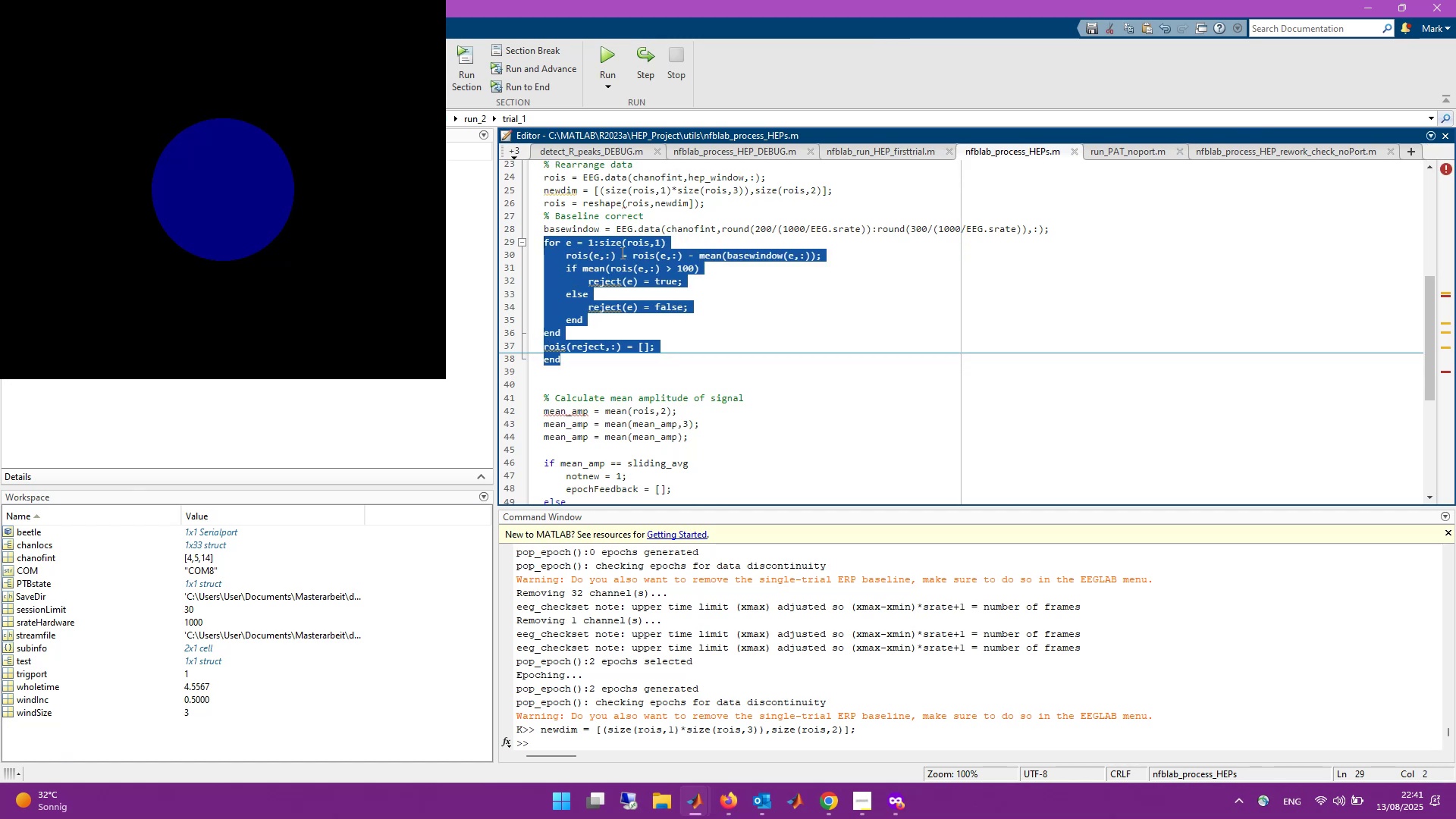 
left_click([772, 315])
 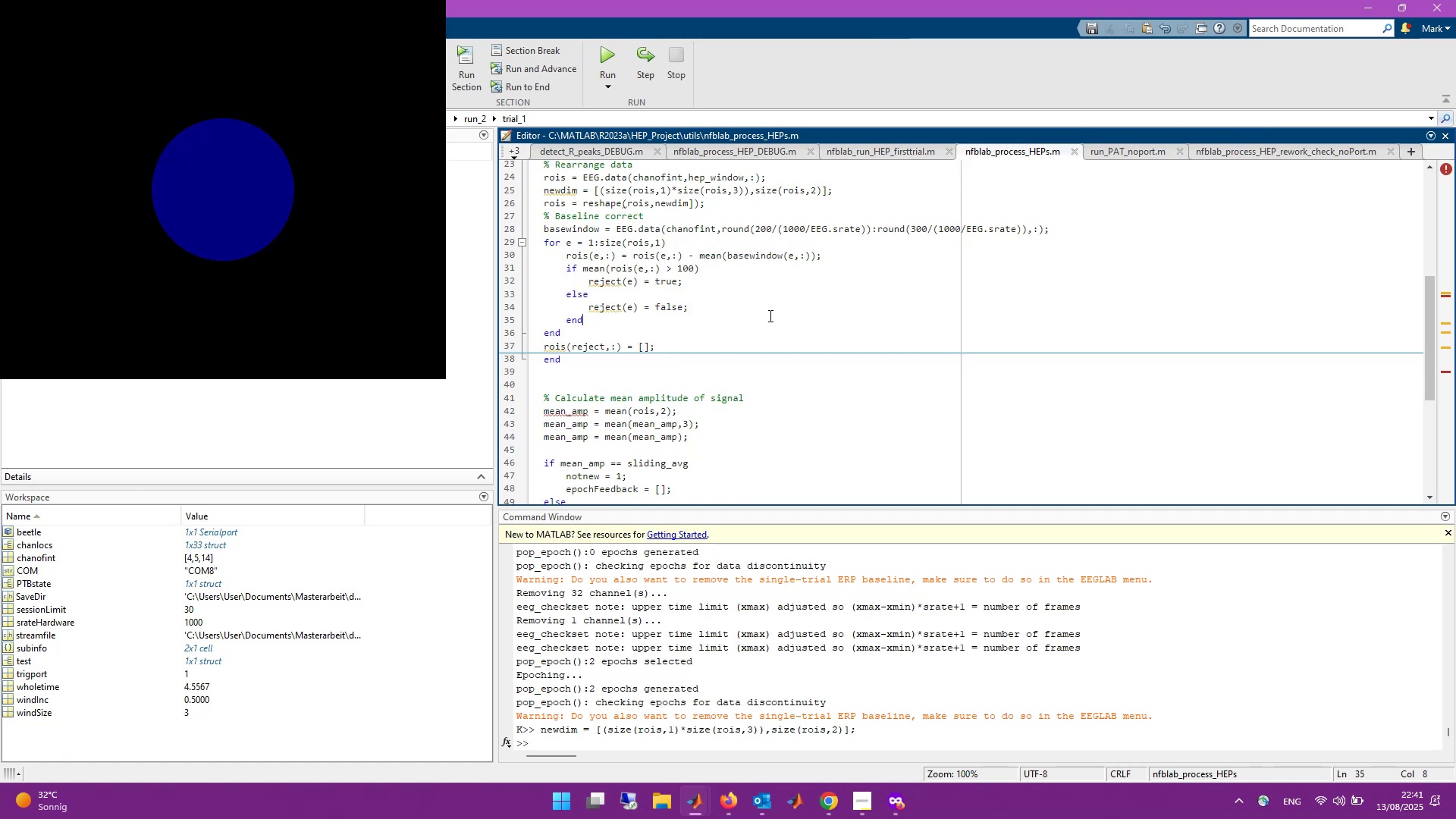 
scroll: coordinate [768, 315], scroll_direction: up, amount: 1.0
 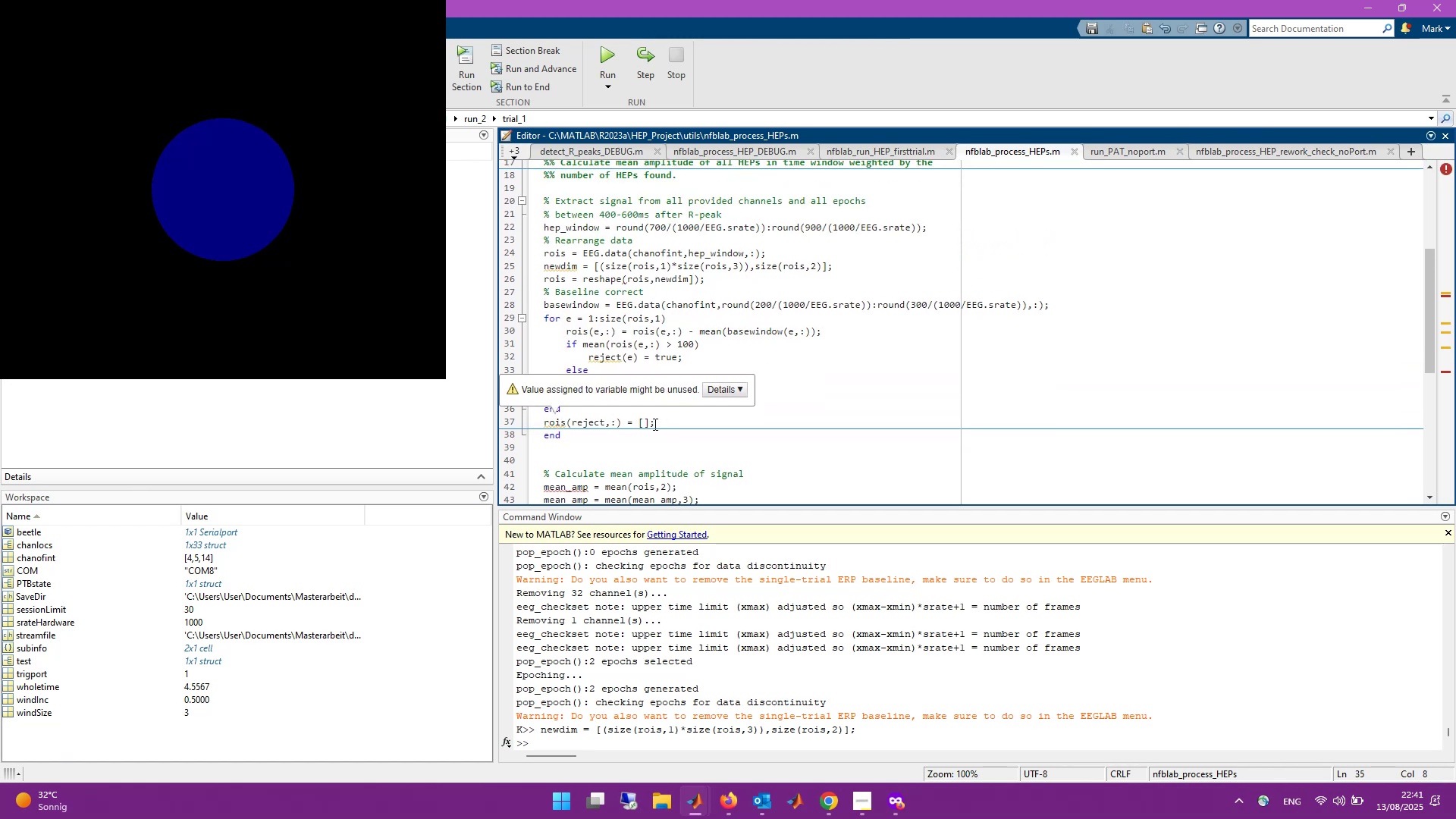 
wait(5.18)
 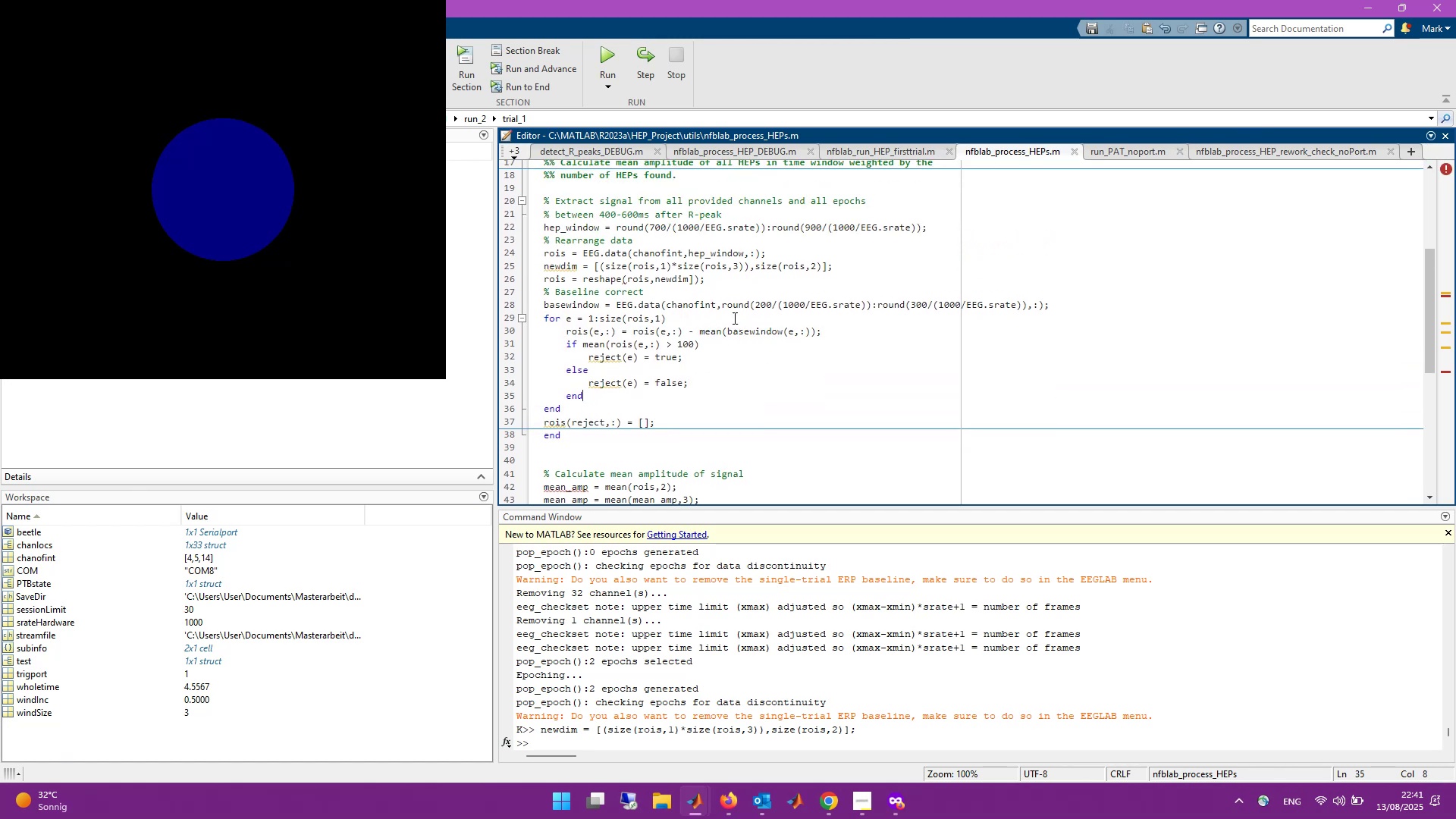 
scroll: coordinate [657, 431], scroll_direction: down, amount: 1.0
 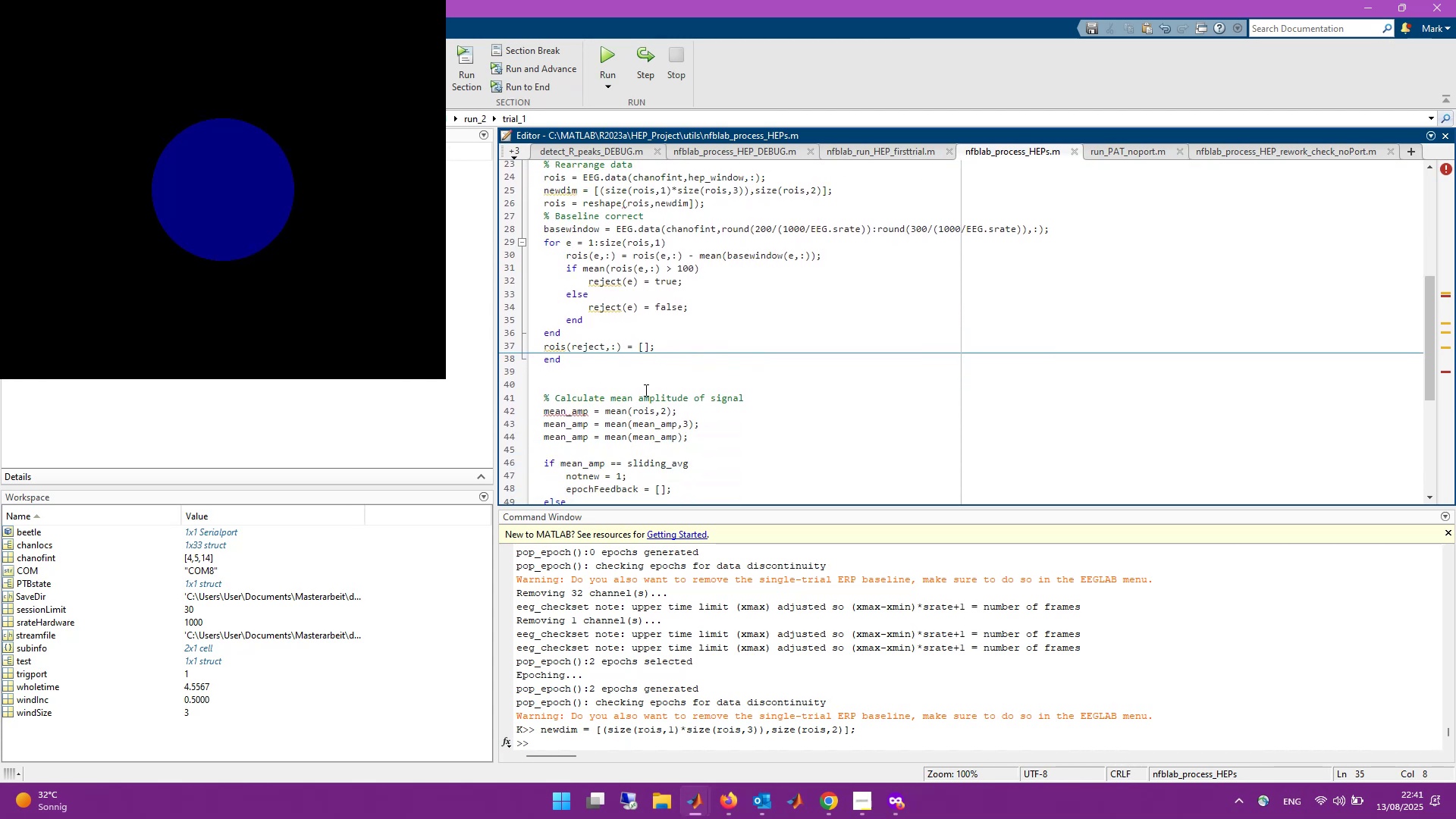 
wait(8.8)
 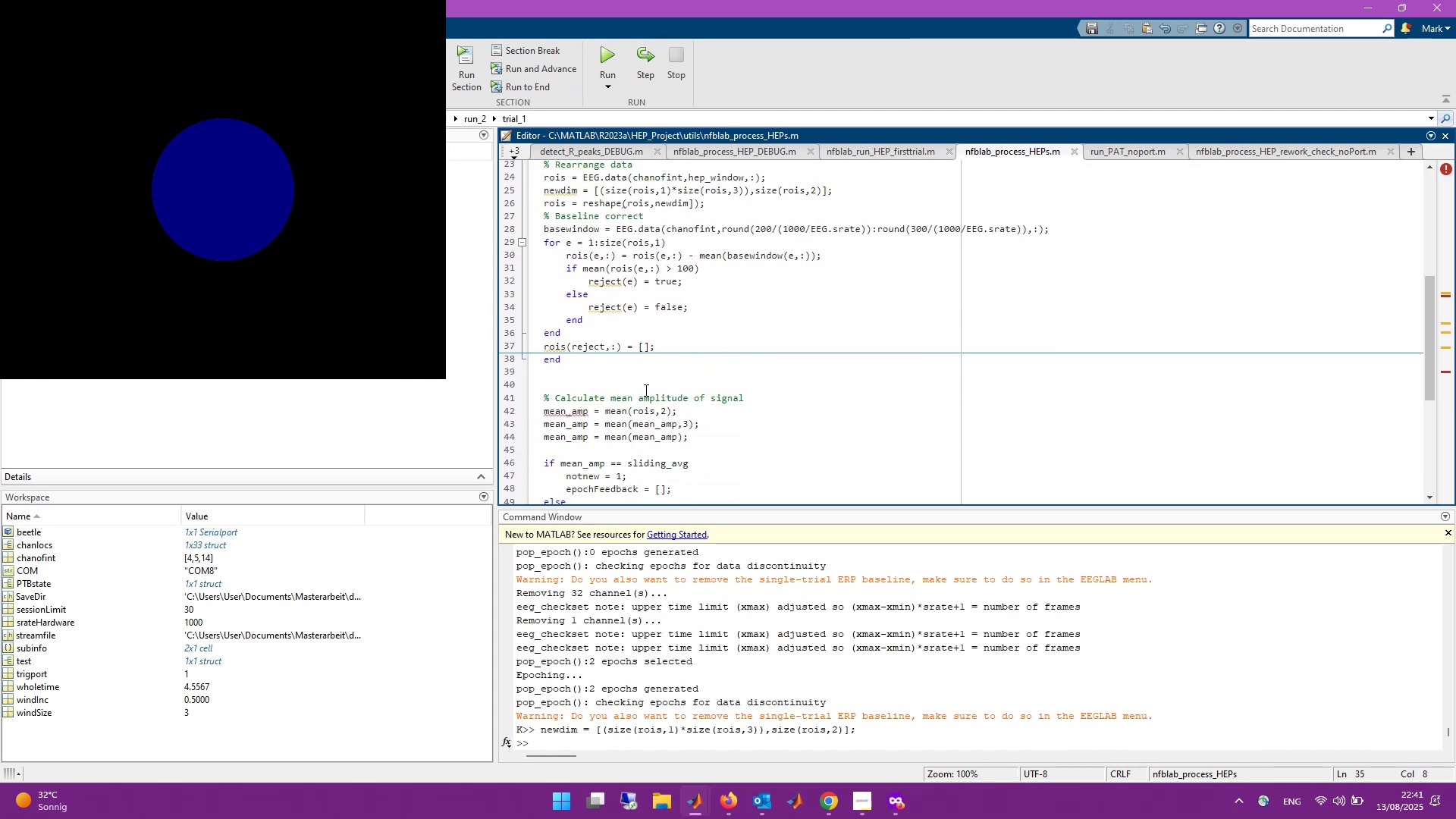 
left_click_drag(start_coordinate=[570, 359], to_coordinate=[551, 360])
 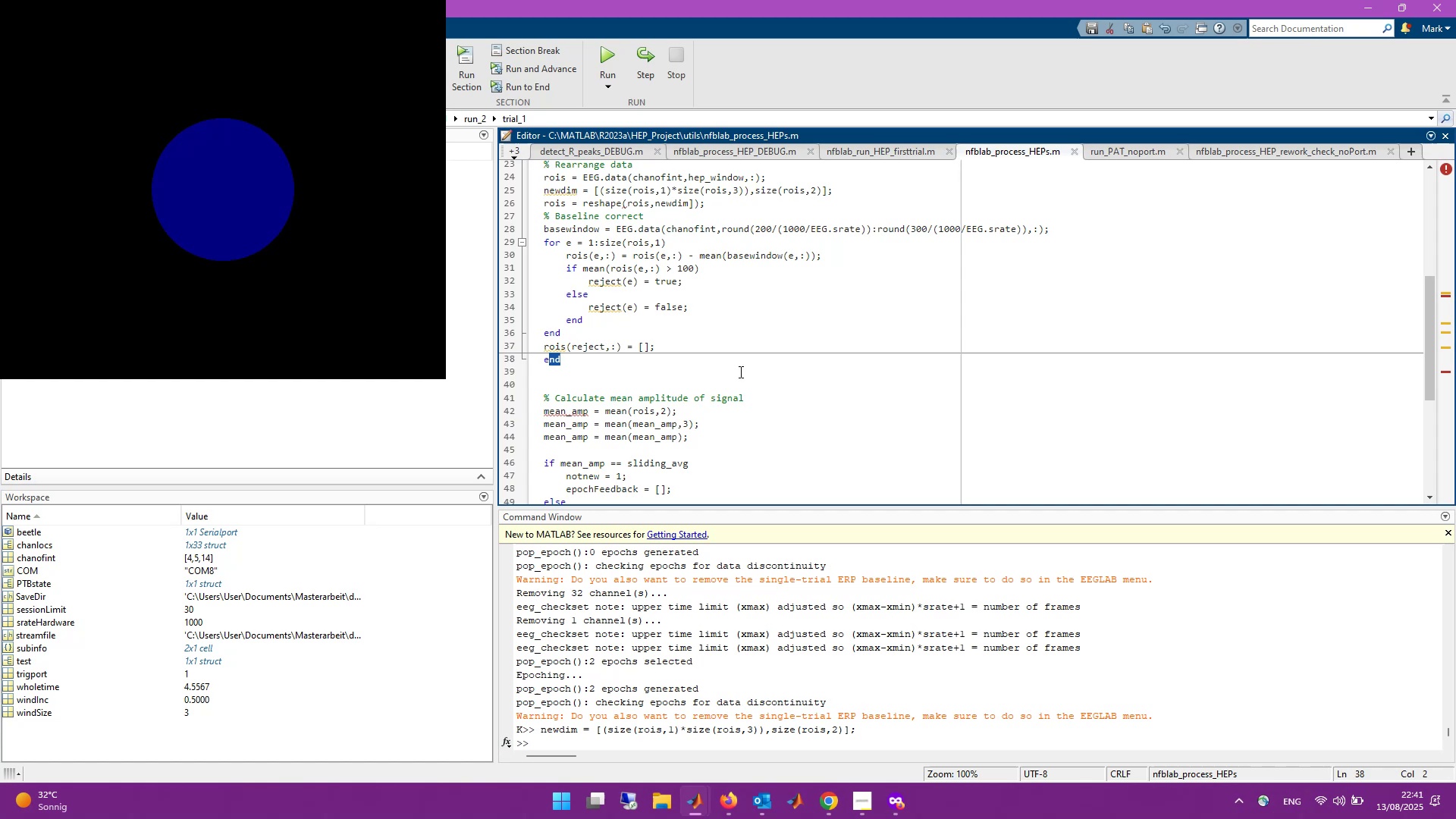 
key(Backspace)
 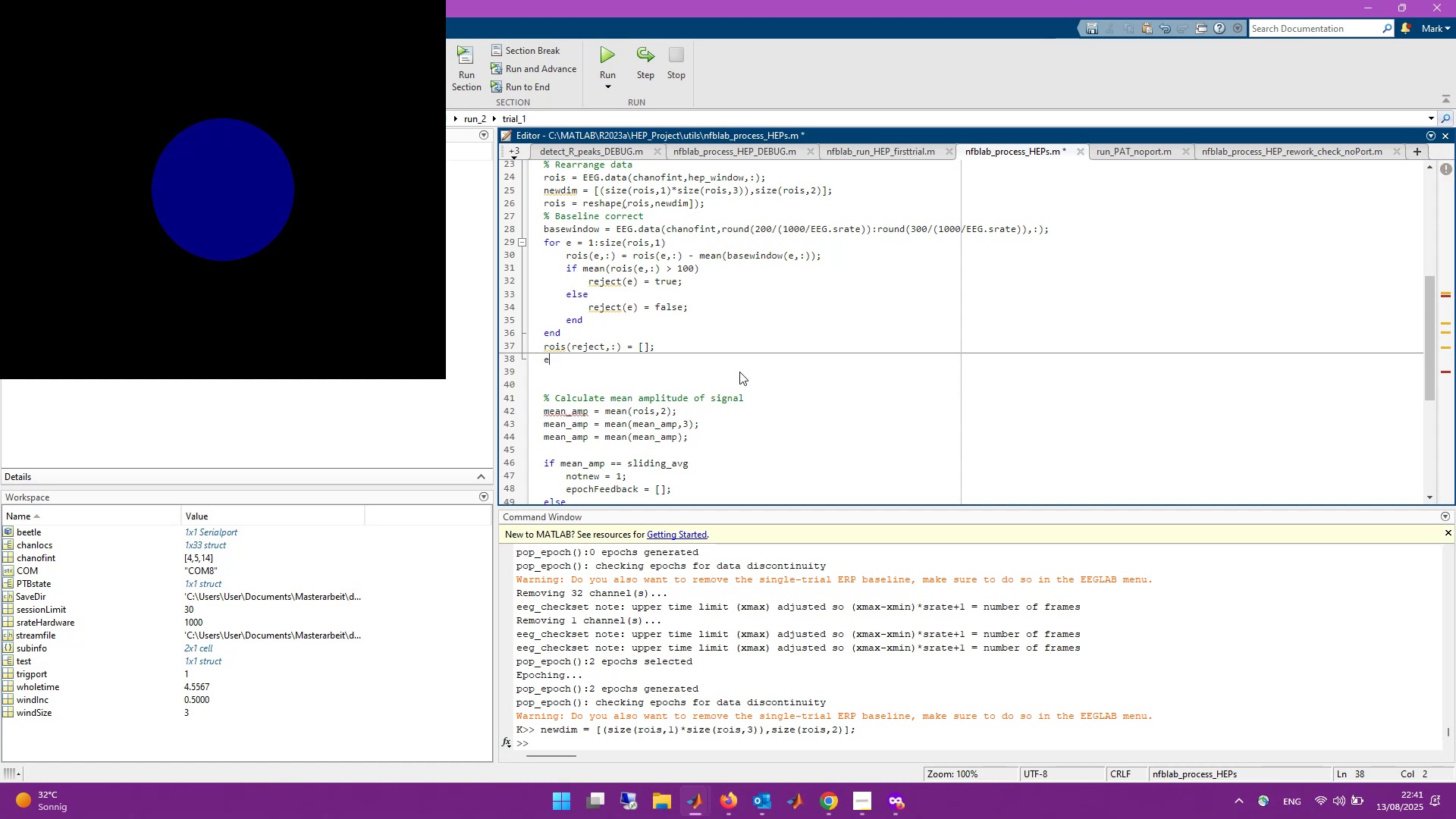 
key(Backspace)
 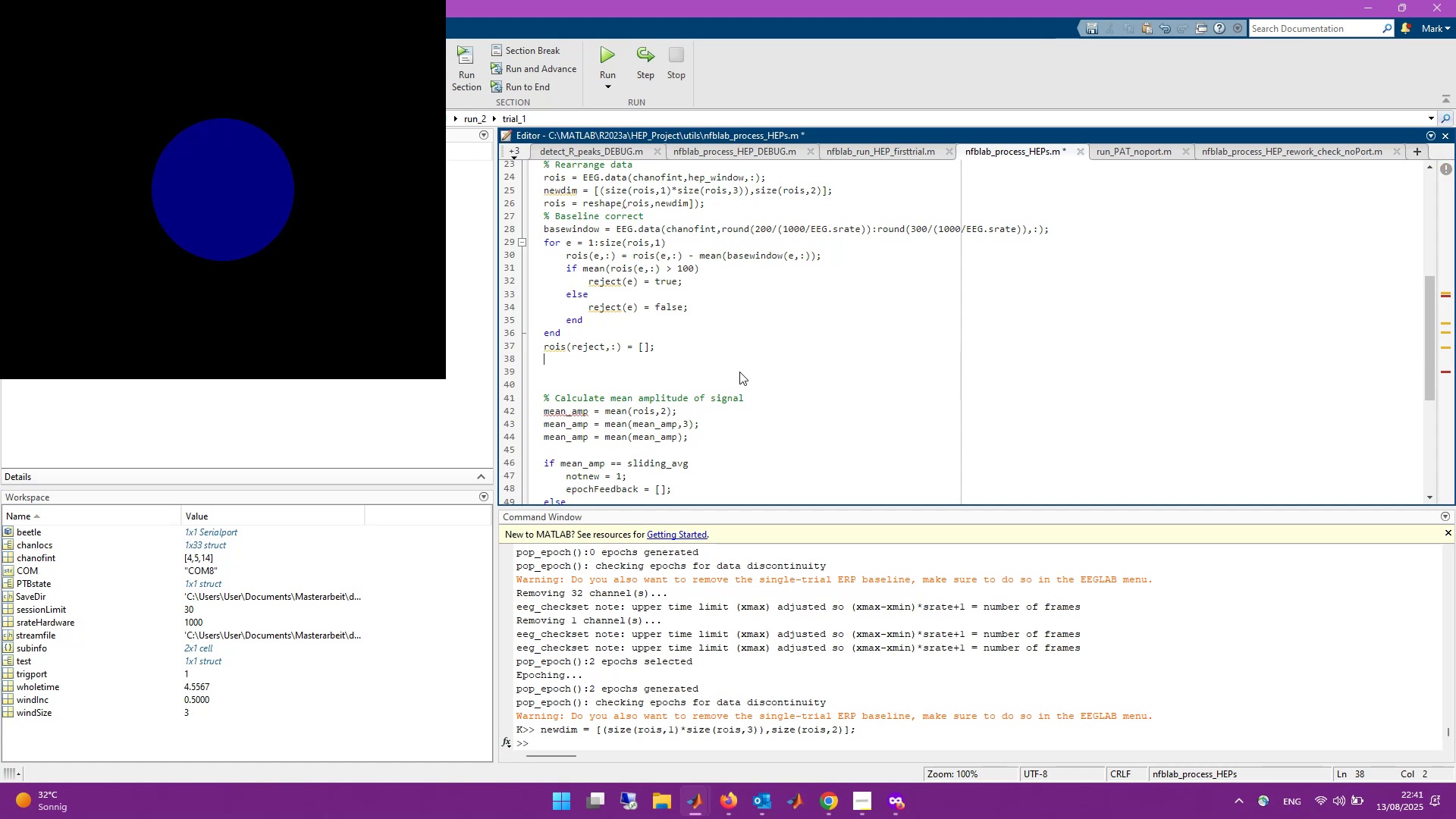 
key(Backspace)
 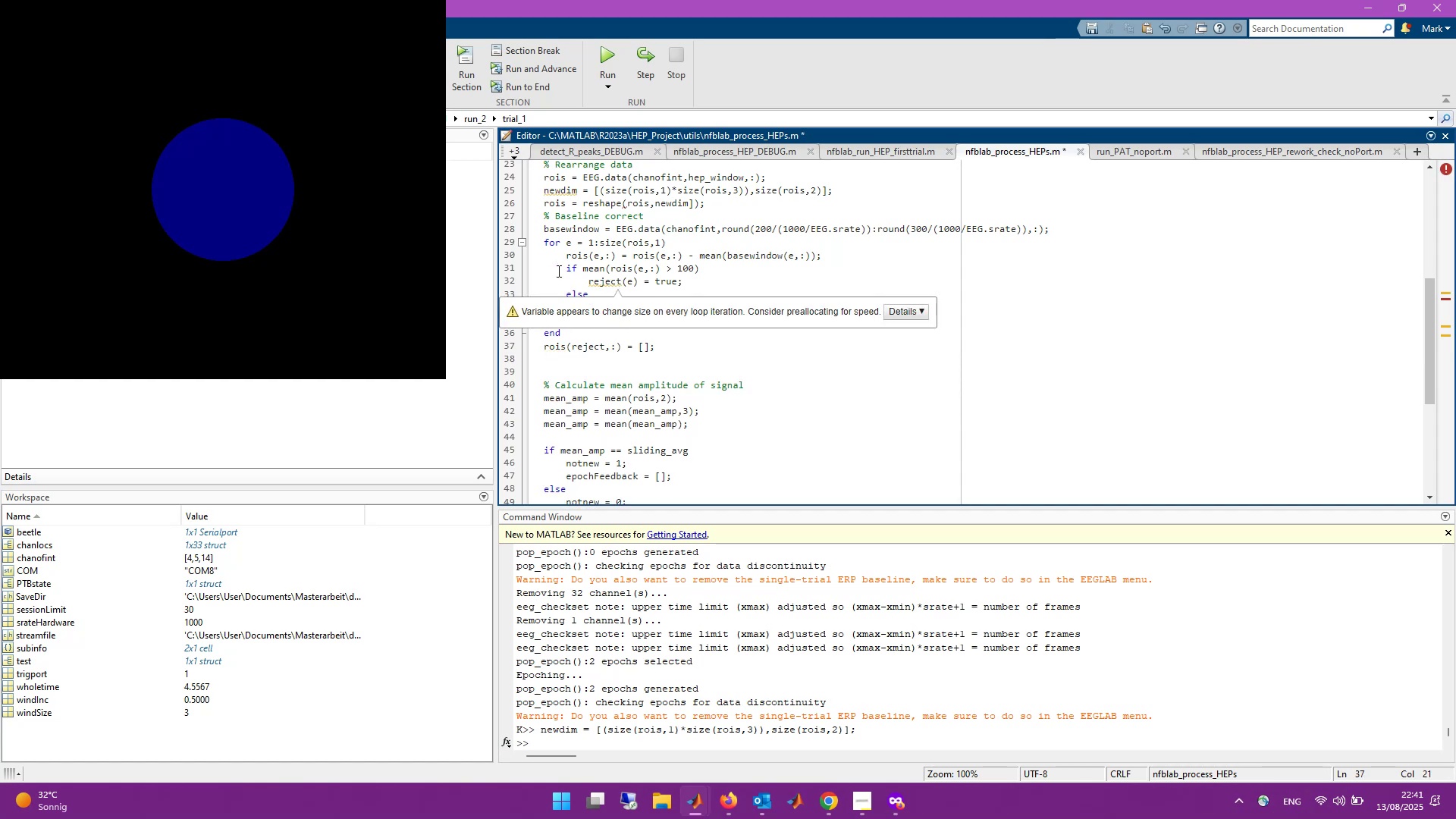 
left_click([548, 331])
 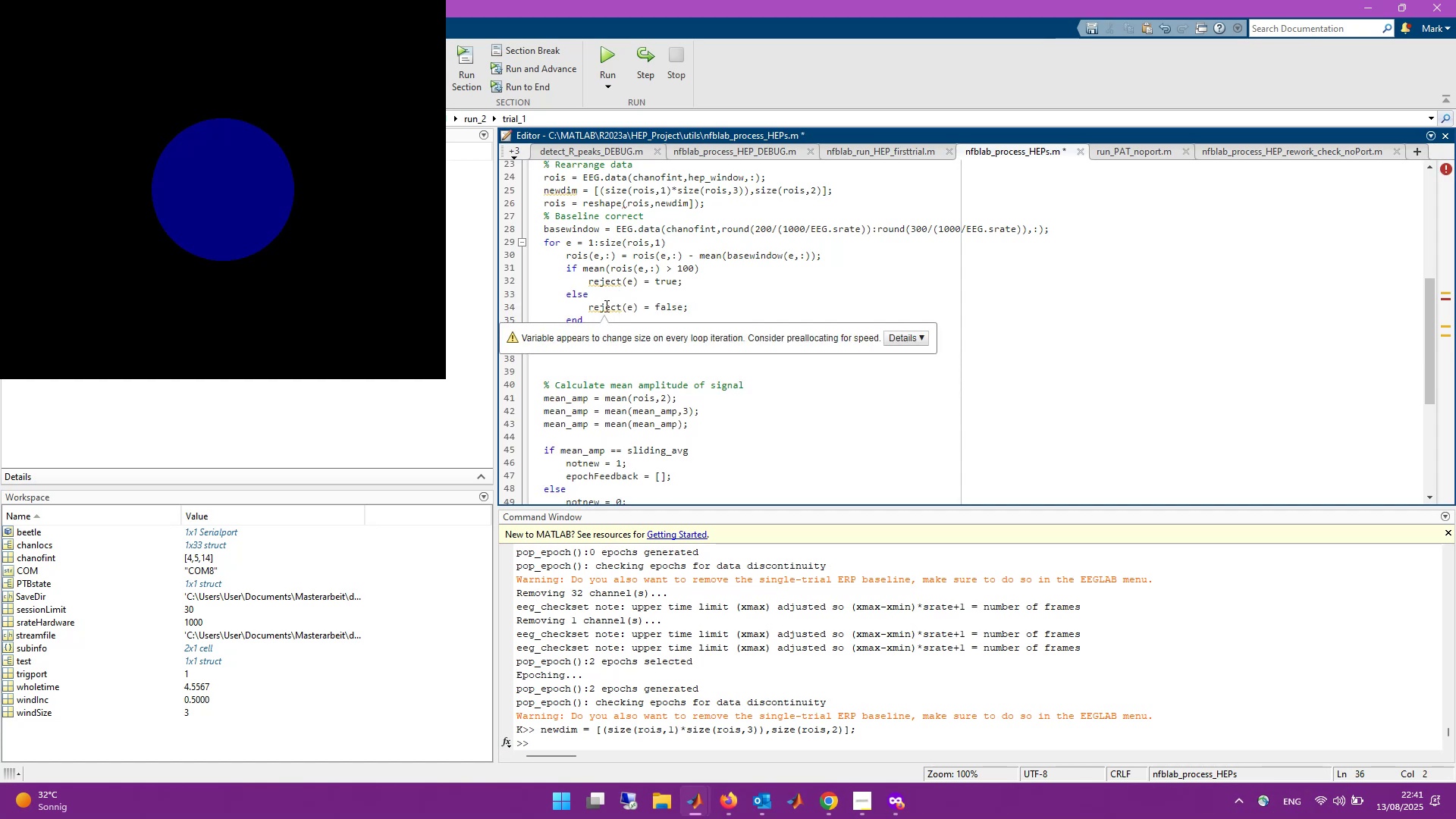 
left_click([745, 270])
 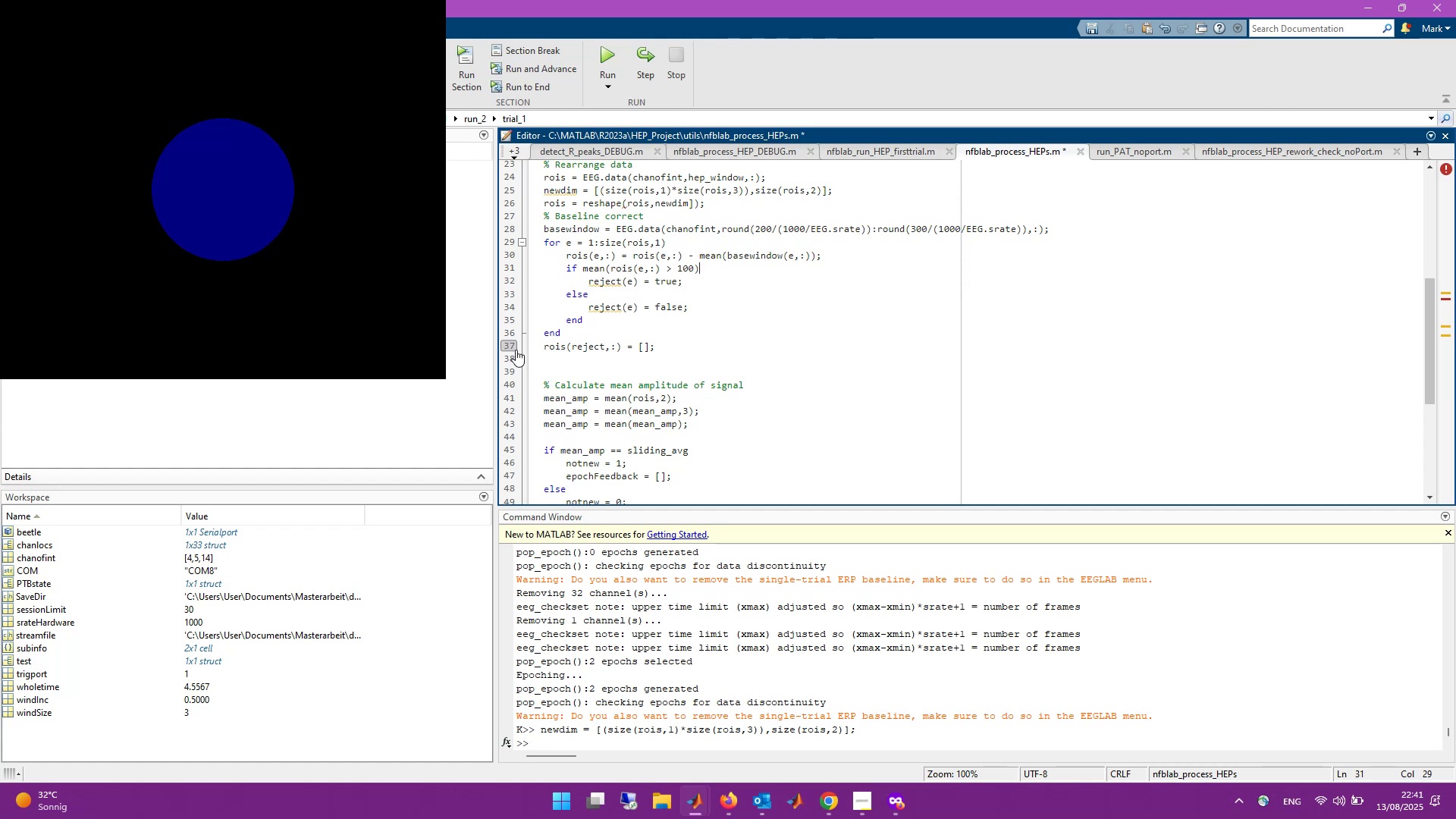 
wait(6.86)
 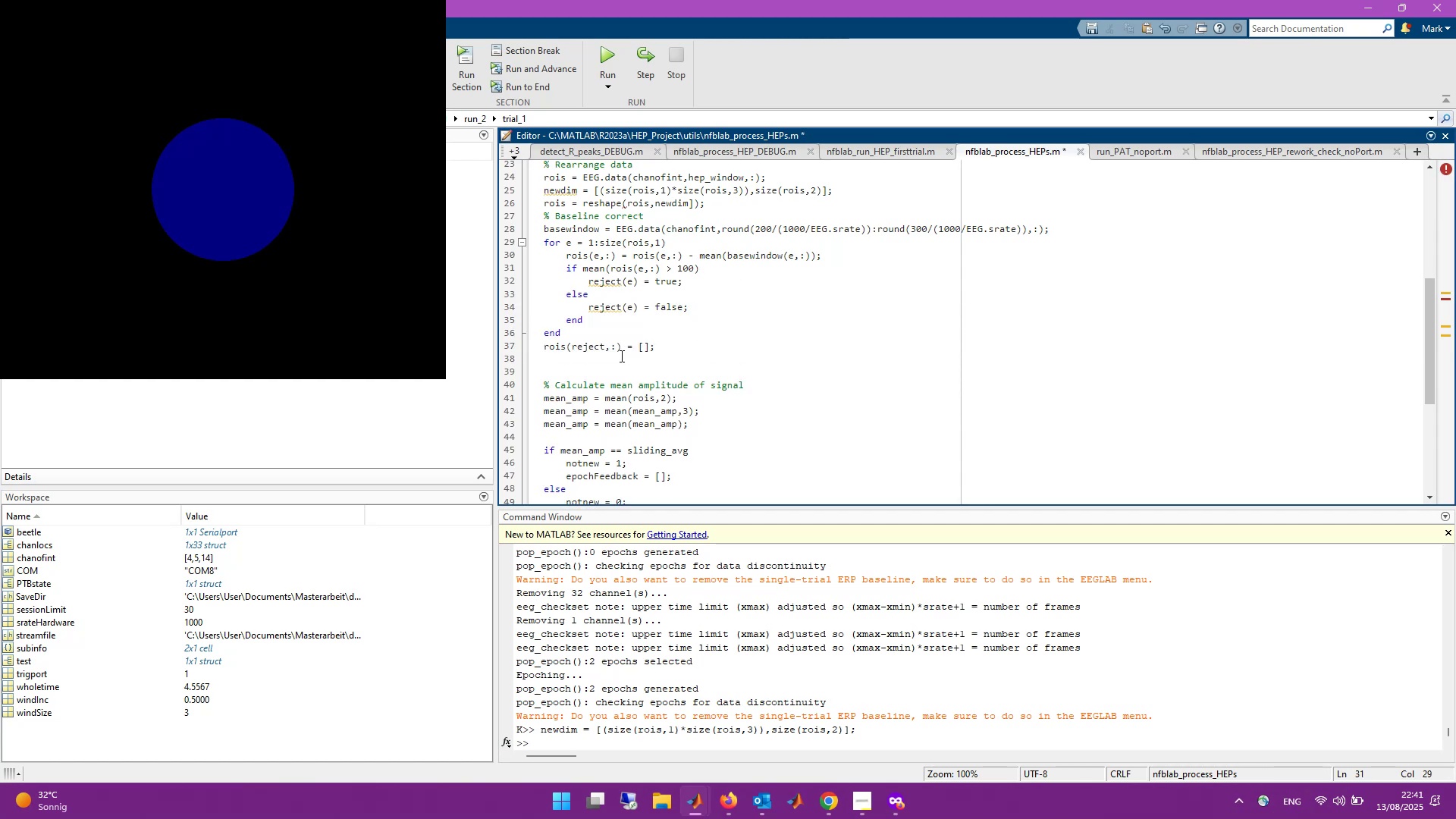 
mouse_move([511, 313])
 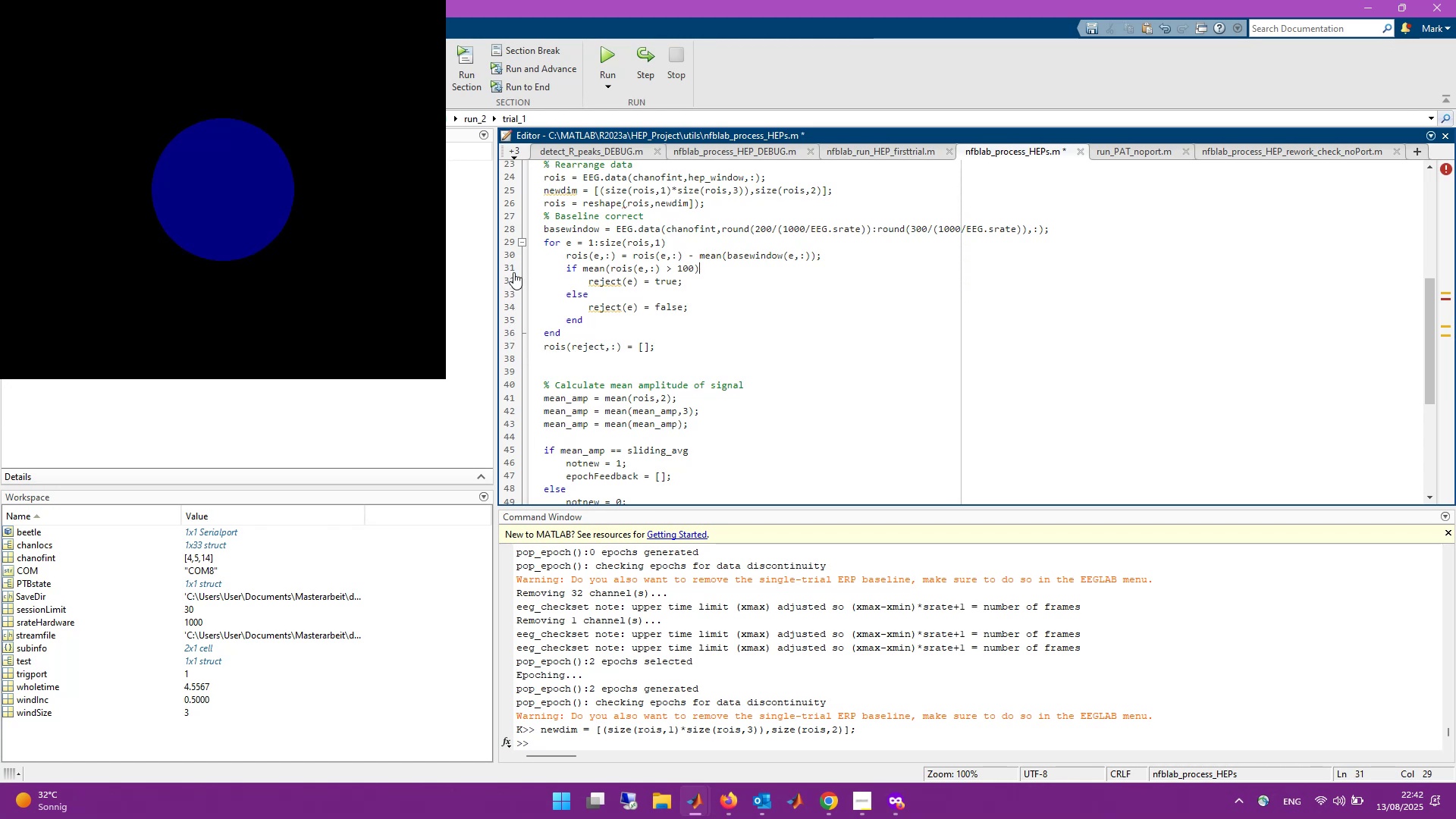 
mouse_move([510, 227])
 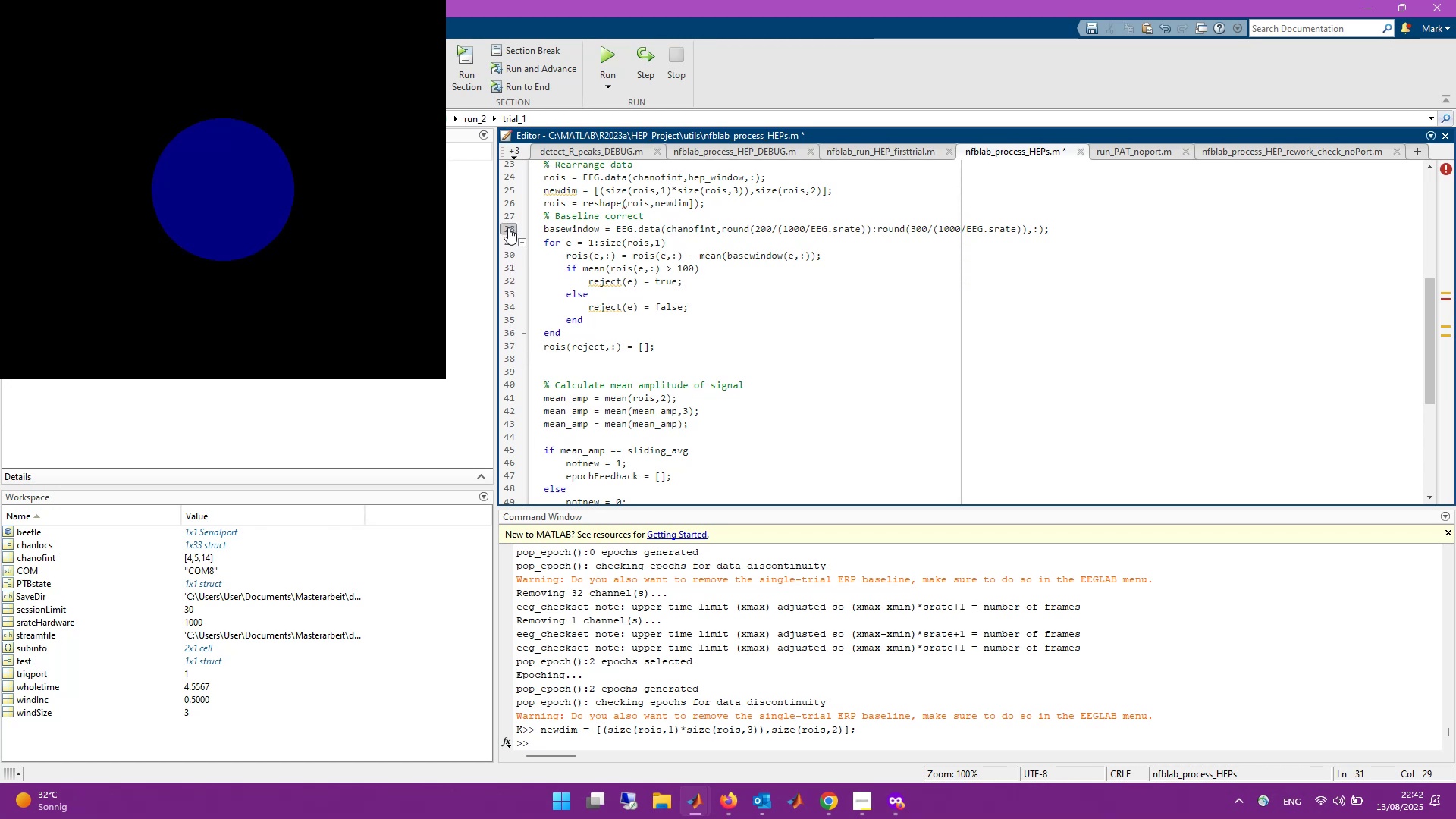 
left_click([507, 198])
 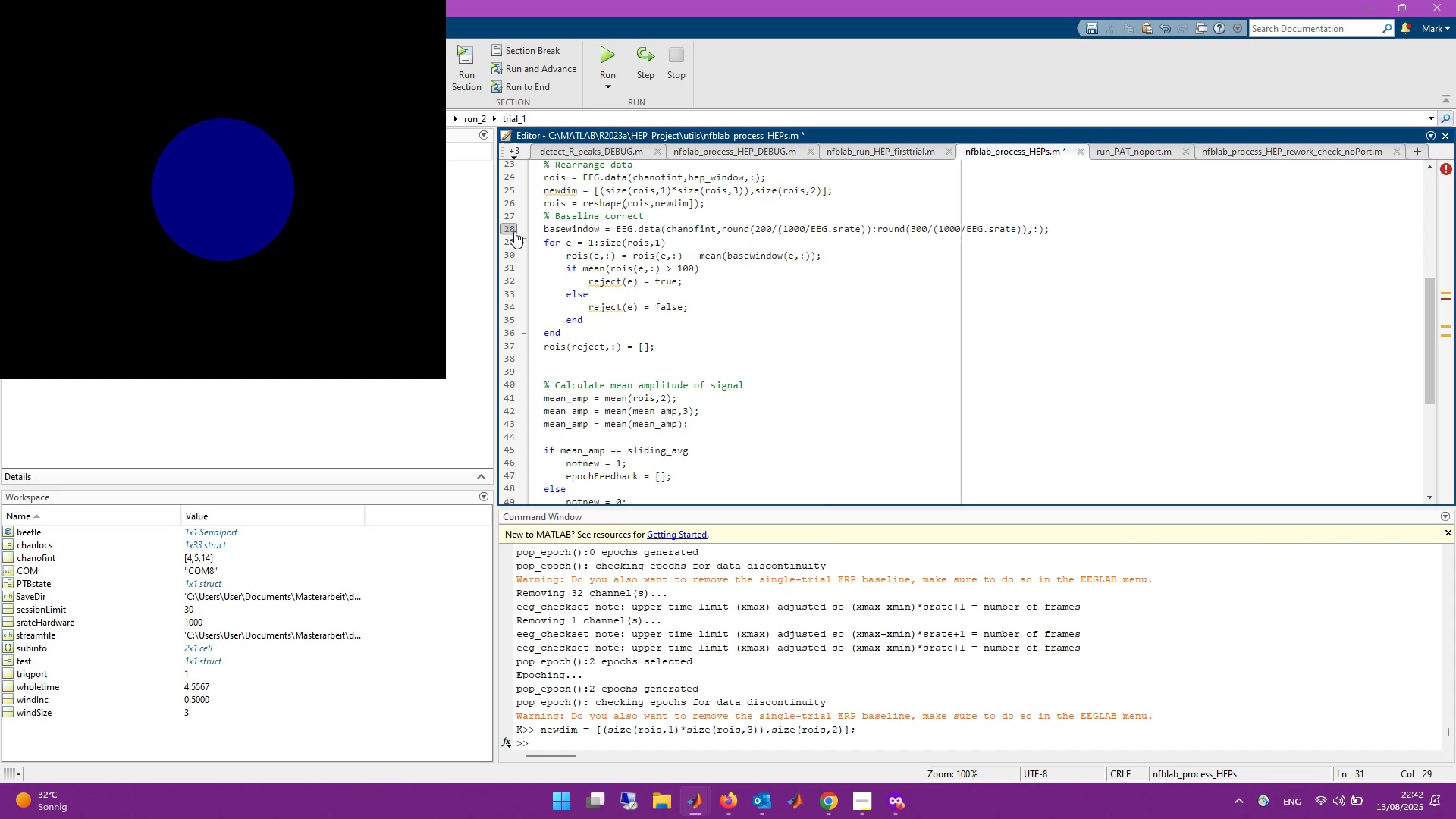 
left_click([512, 230])
 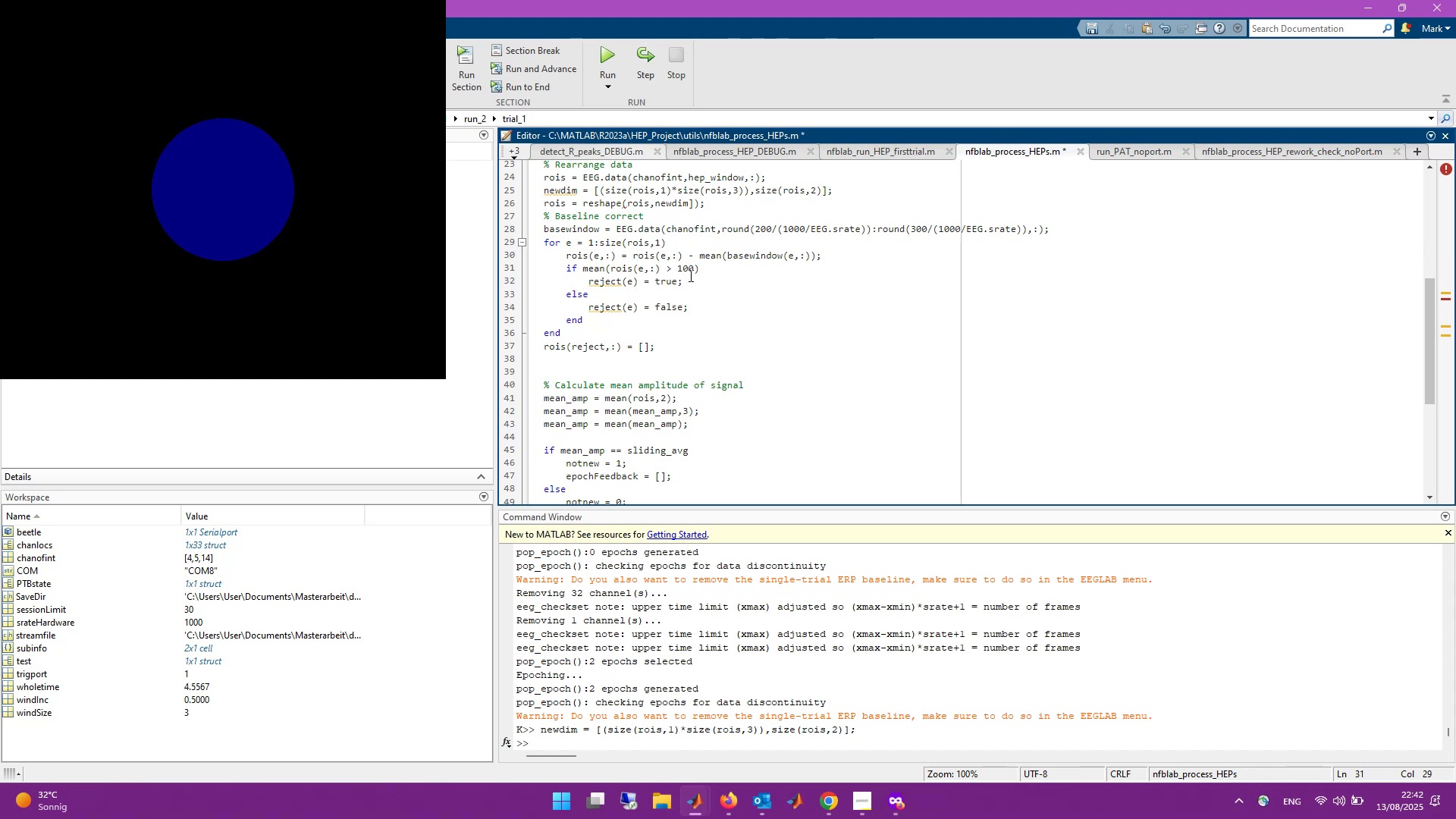 
left_click([776, 359])
 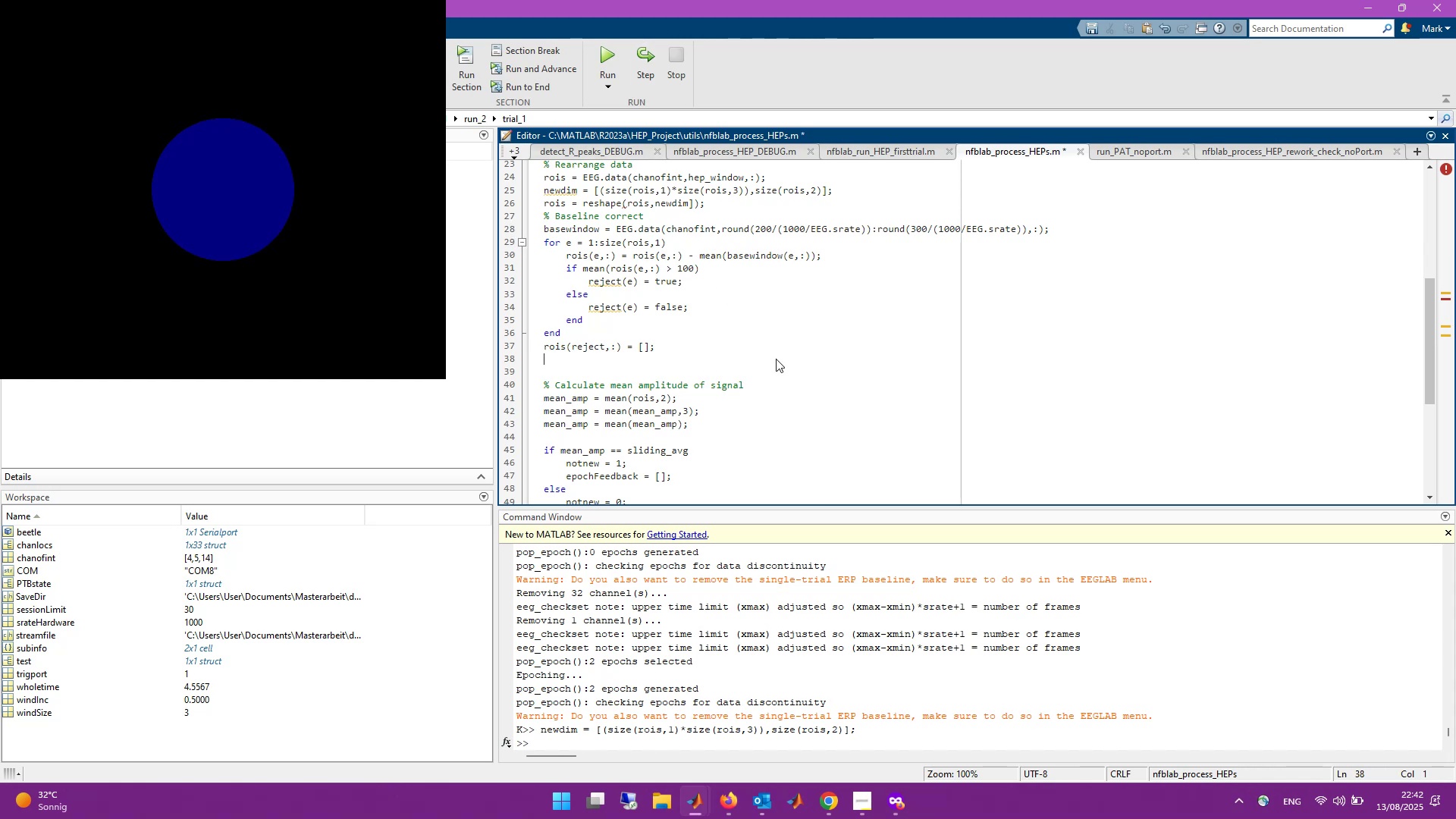 
key(Control+S)
 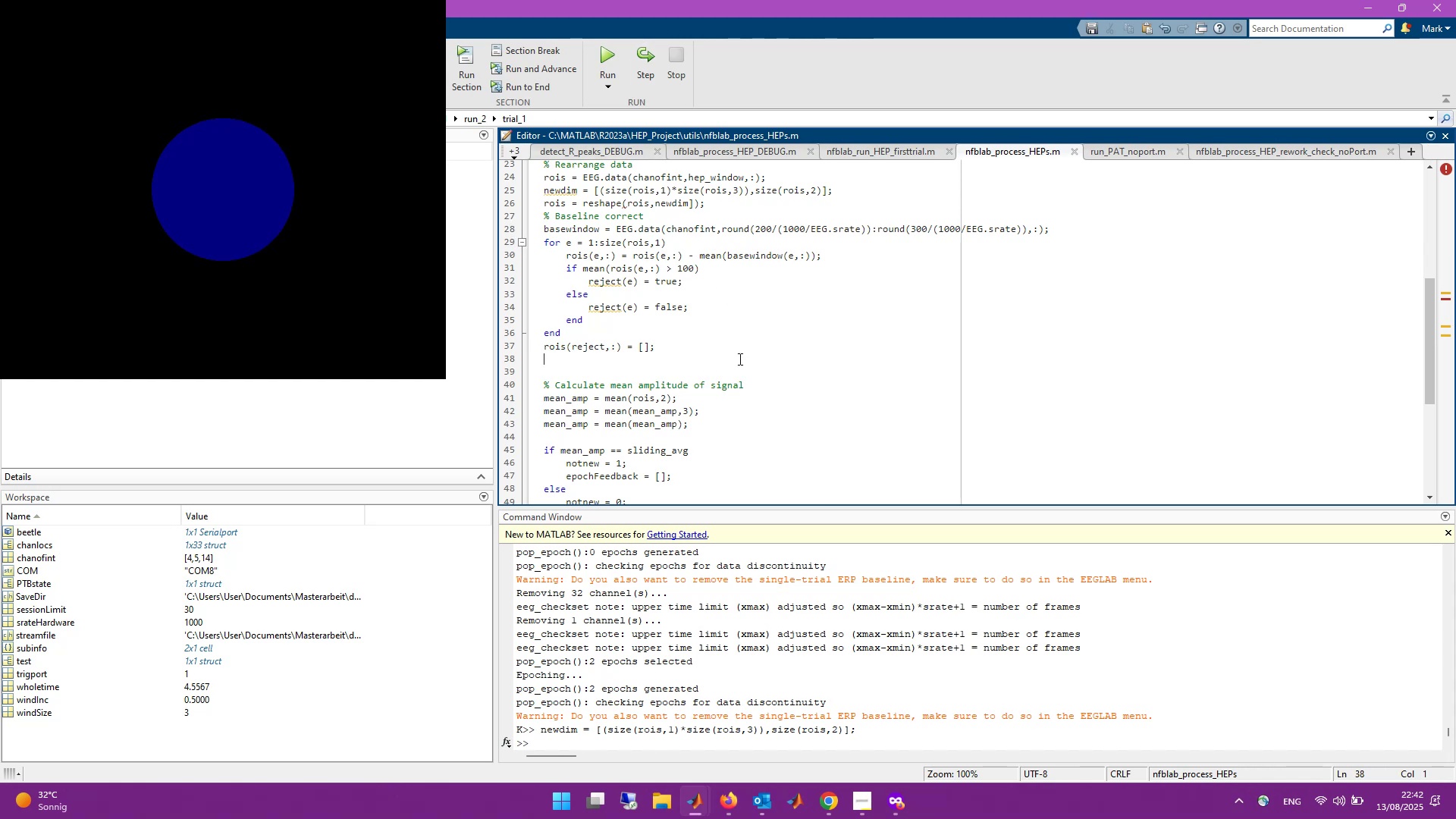 
scroll: coordinate [623, 307], scroll_direction: up, amount: 2.0
 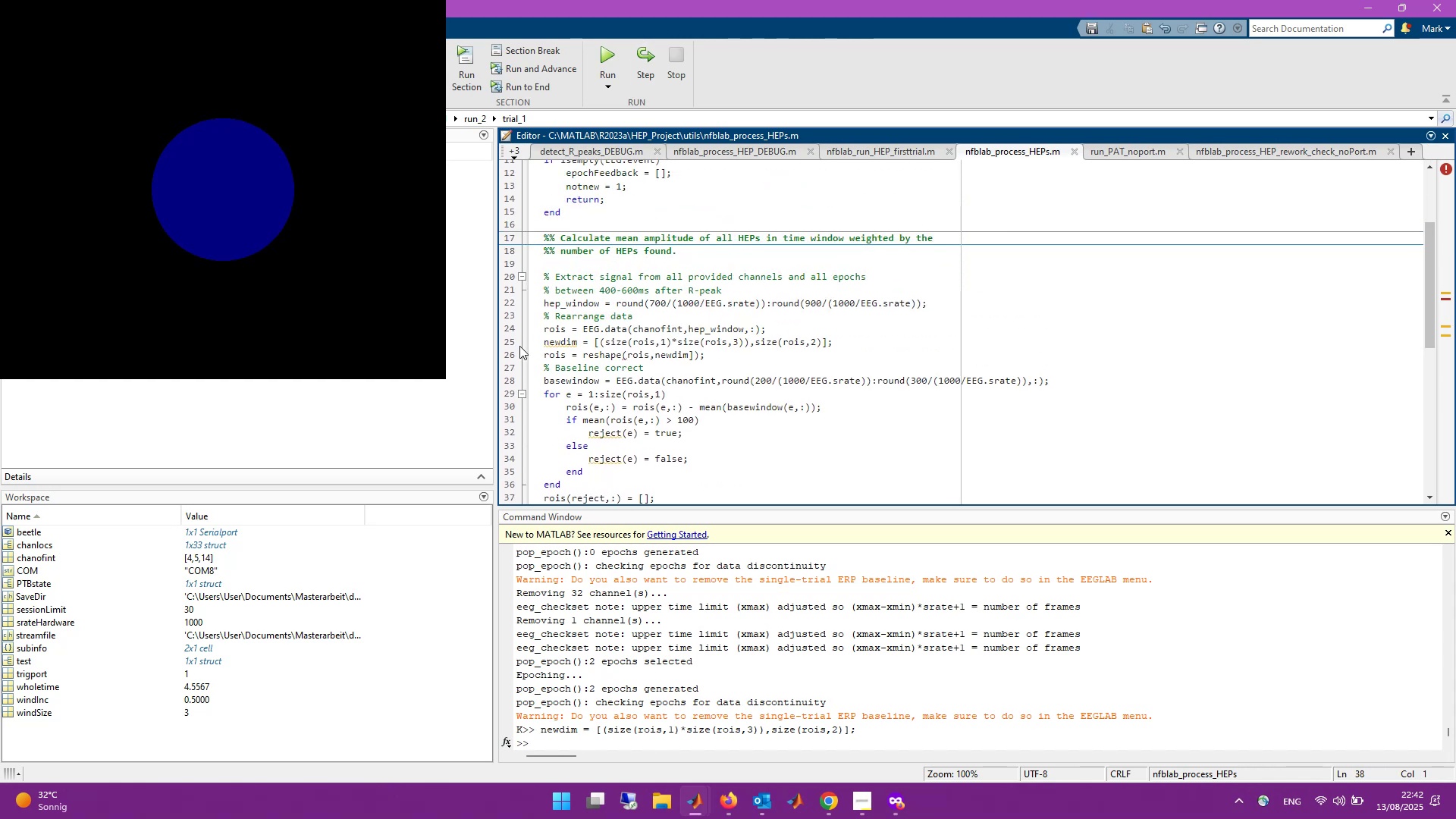 
left_click([507, 353])
 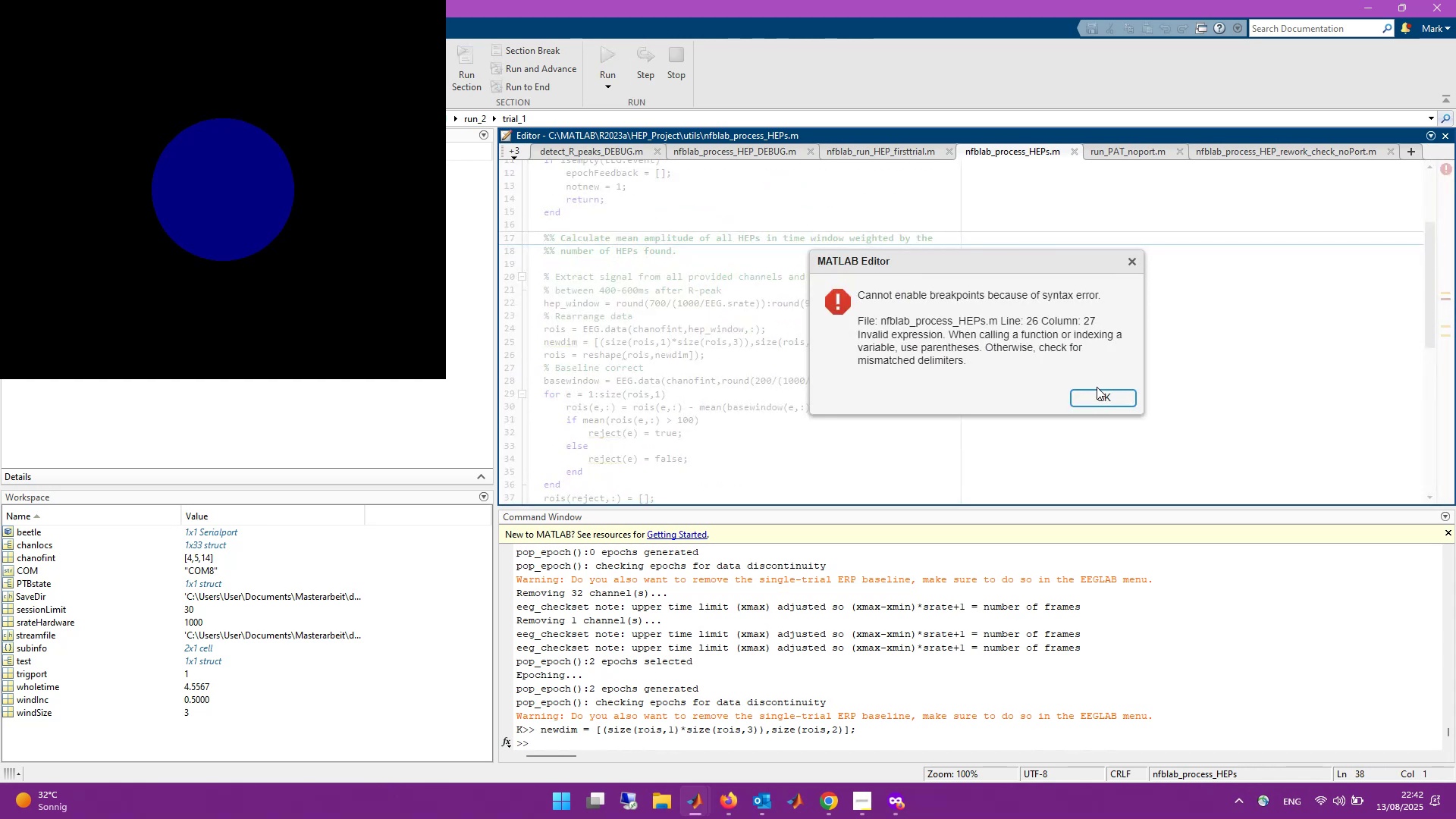 
left_click([1099, 393])
 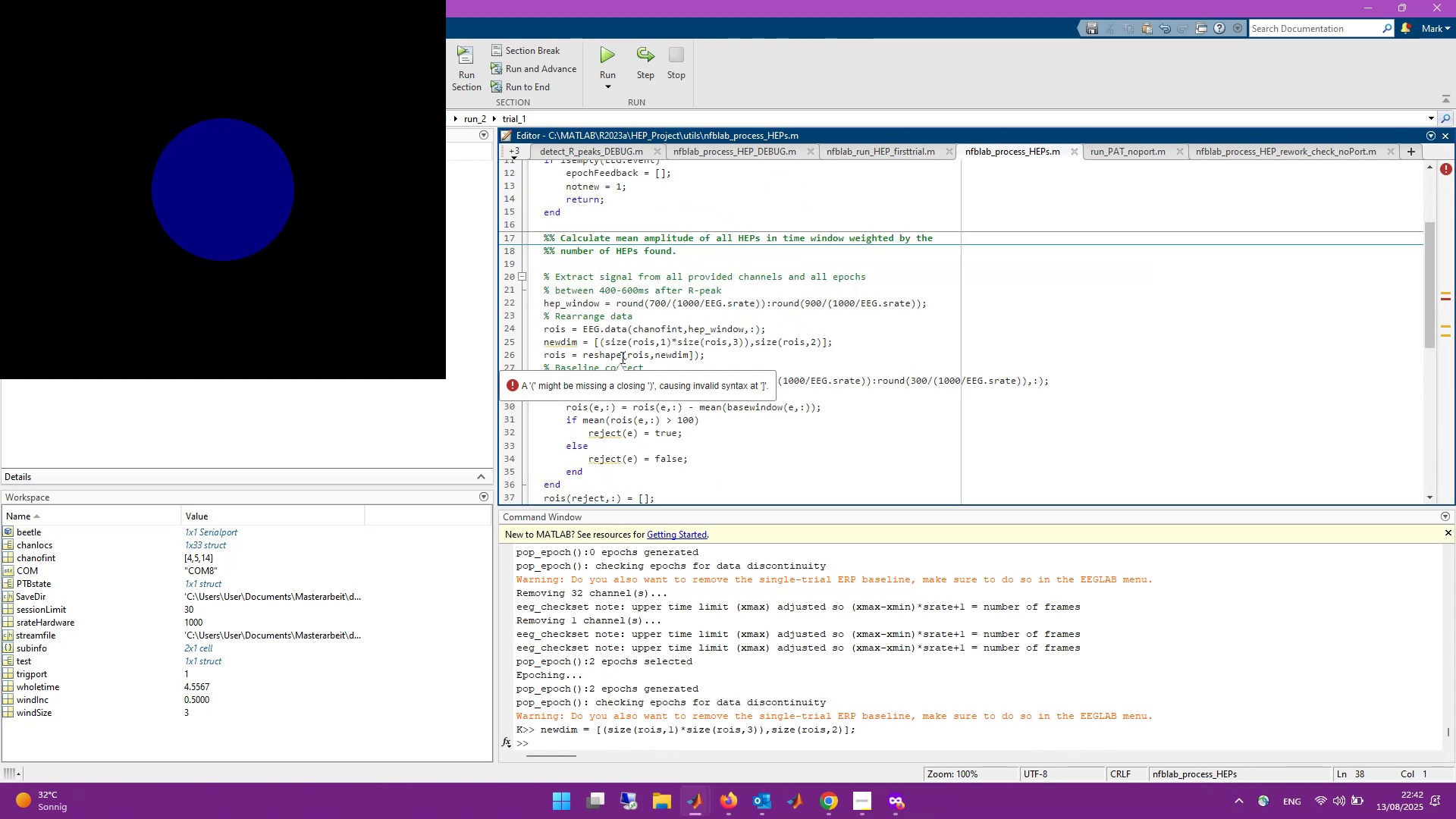 
left_click([625, 357])
 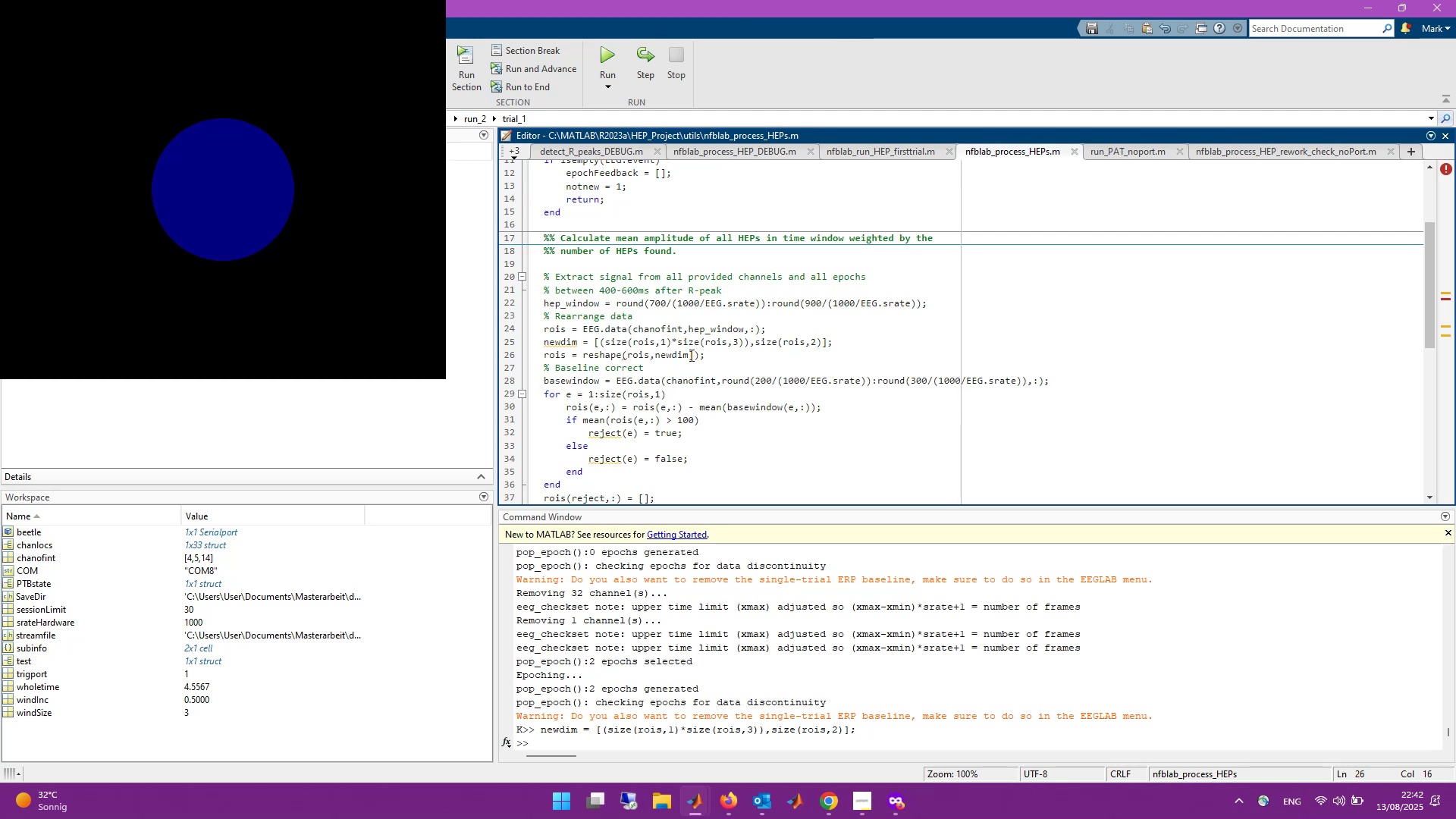 
left_click([695, 355])
 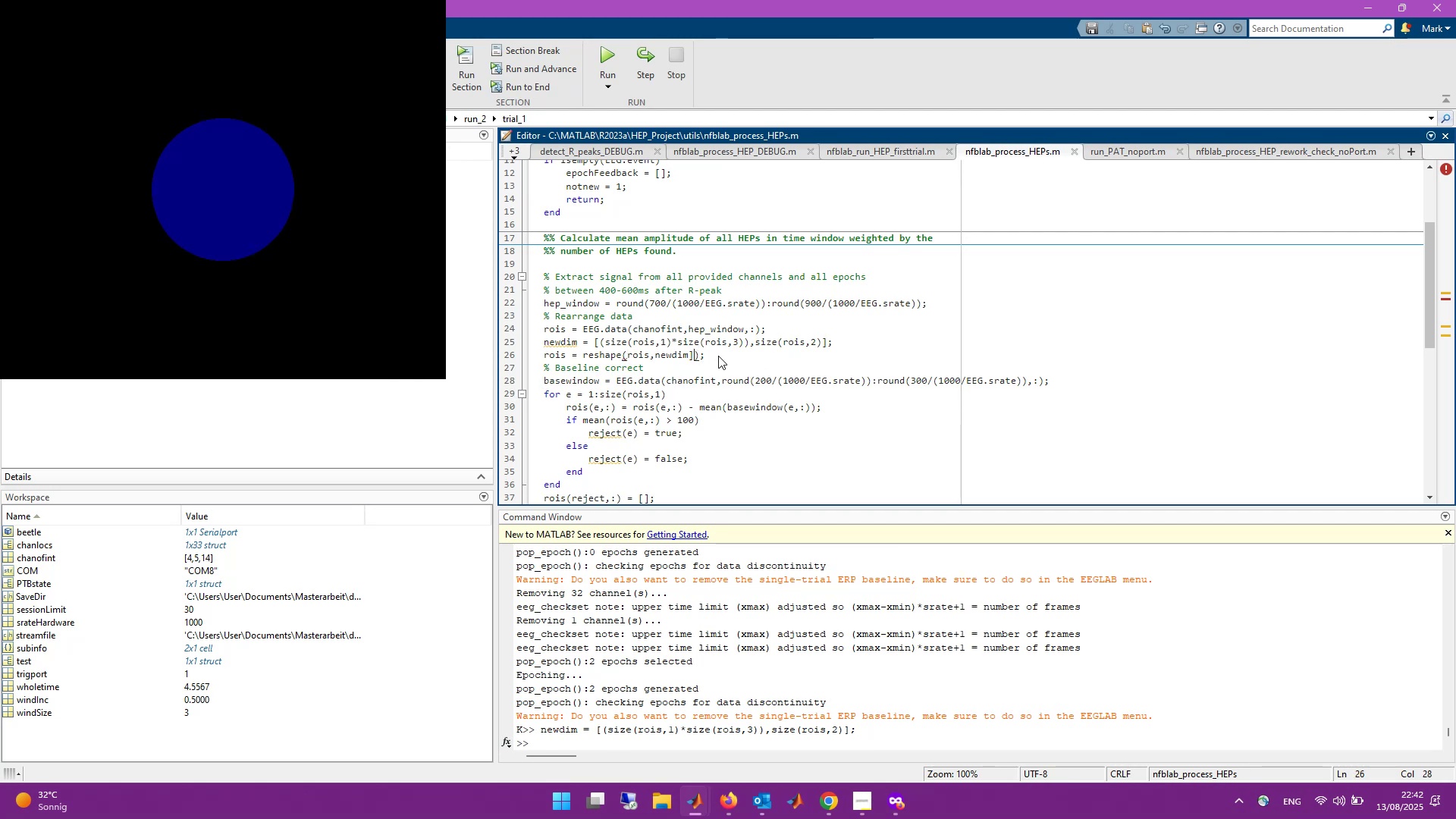 
key(Backspace)
 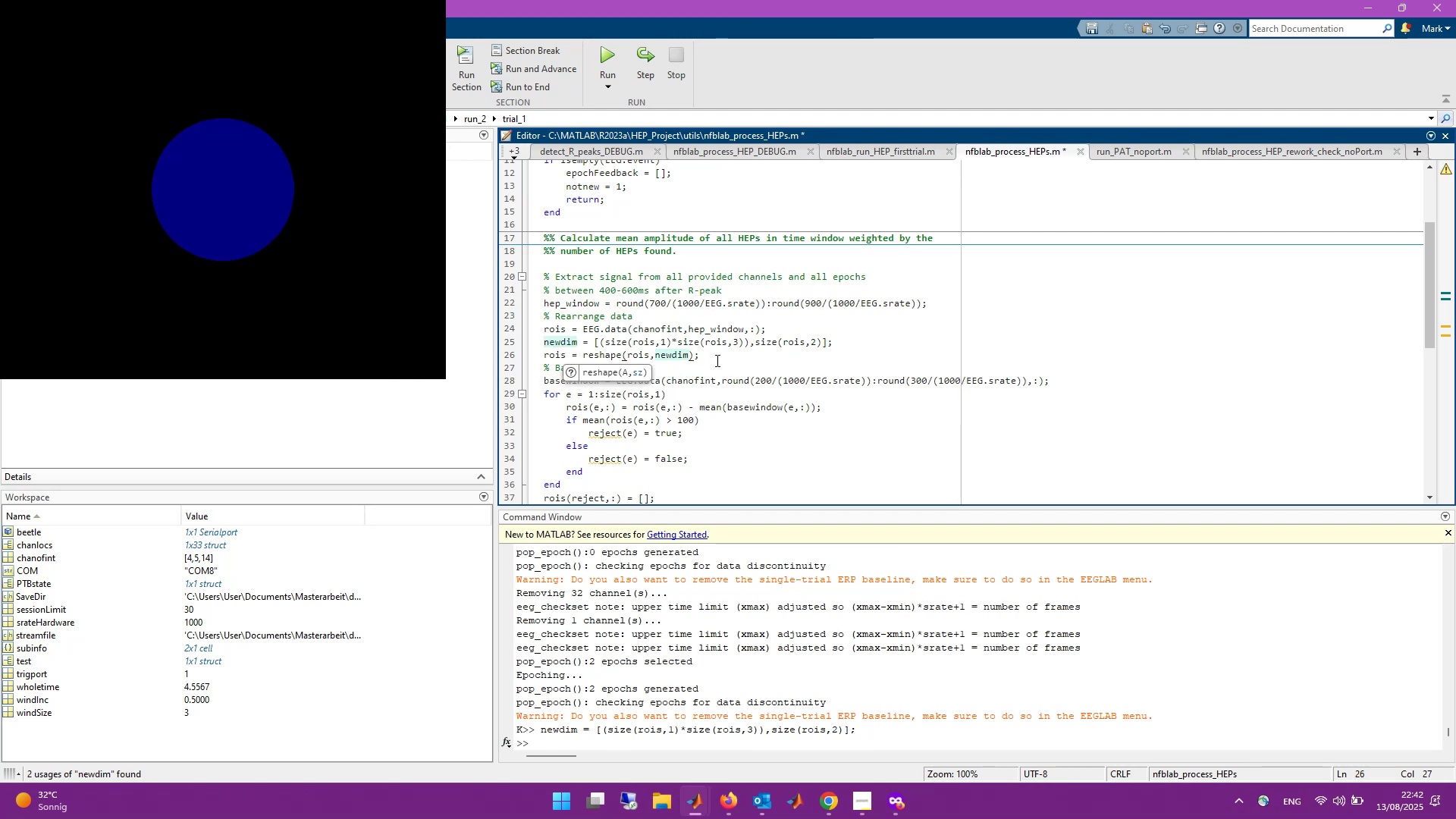 
left_click([725, 363])
 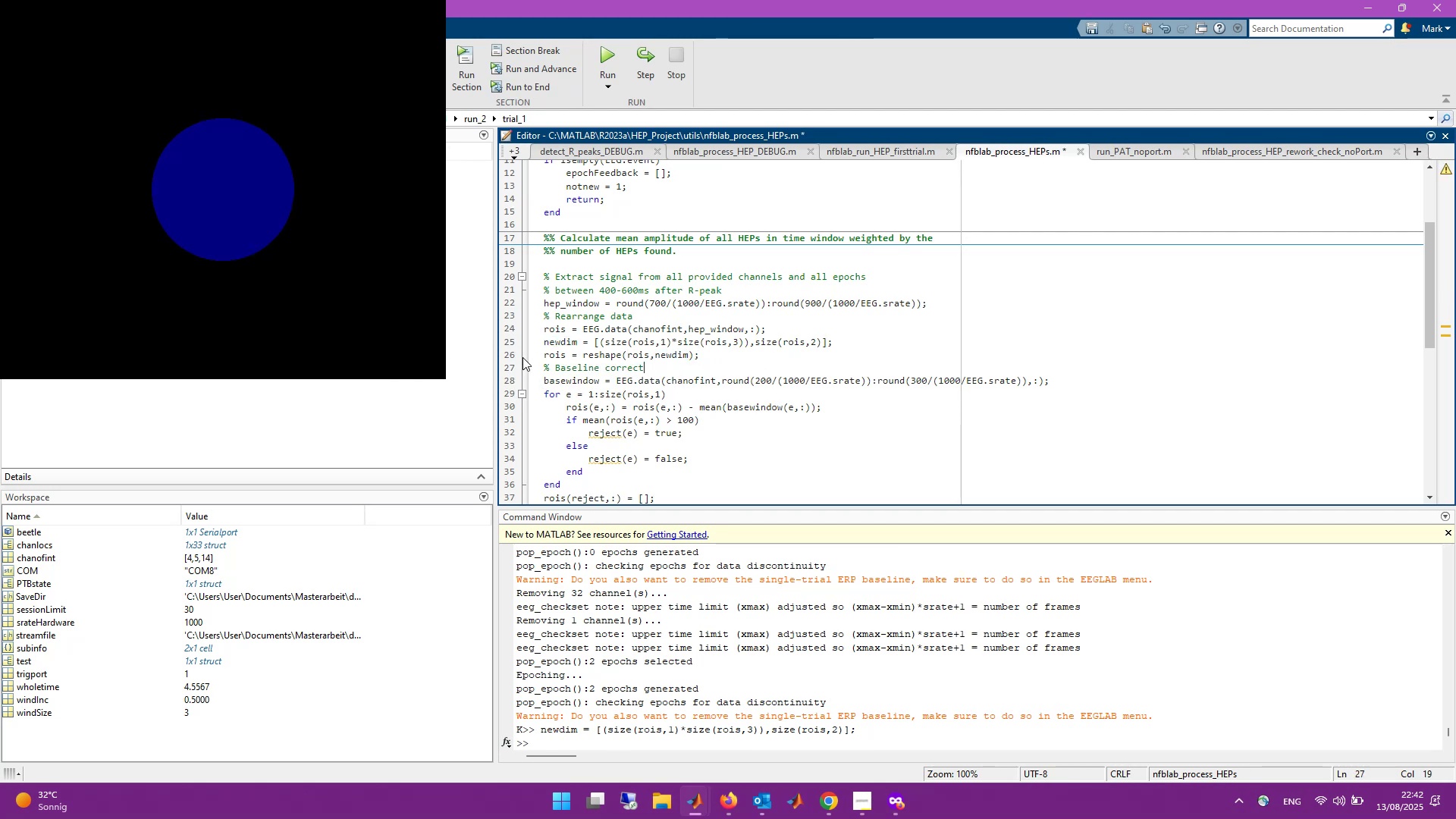 
left_click([513, 355])
 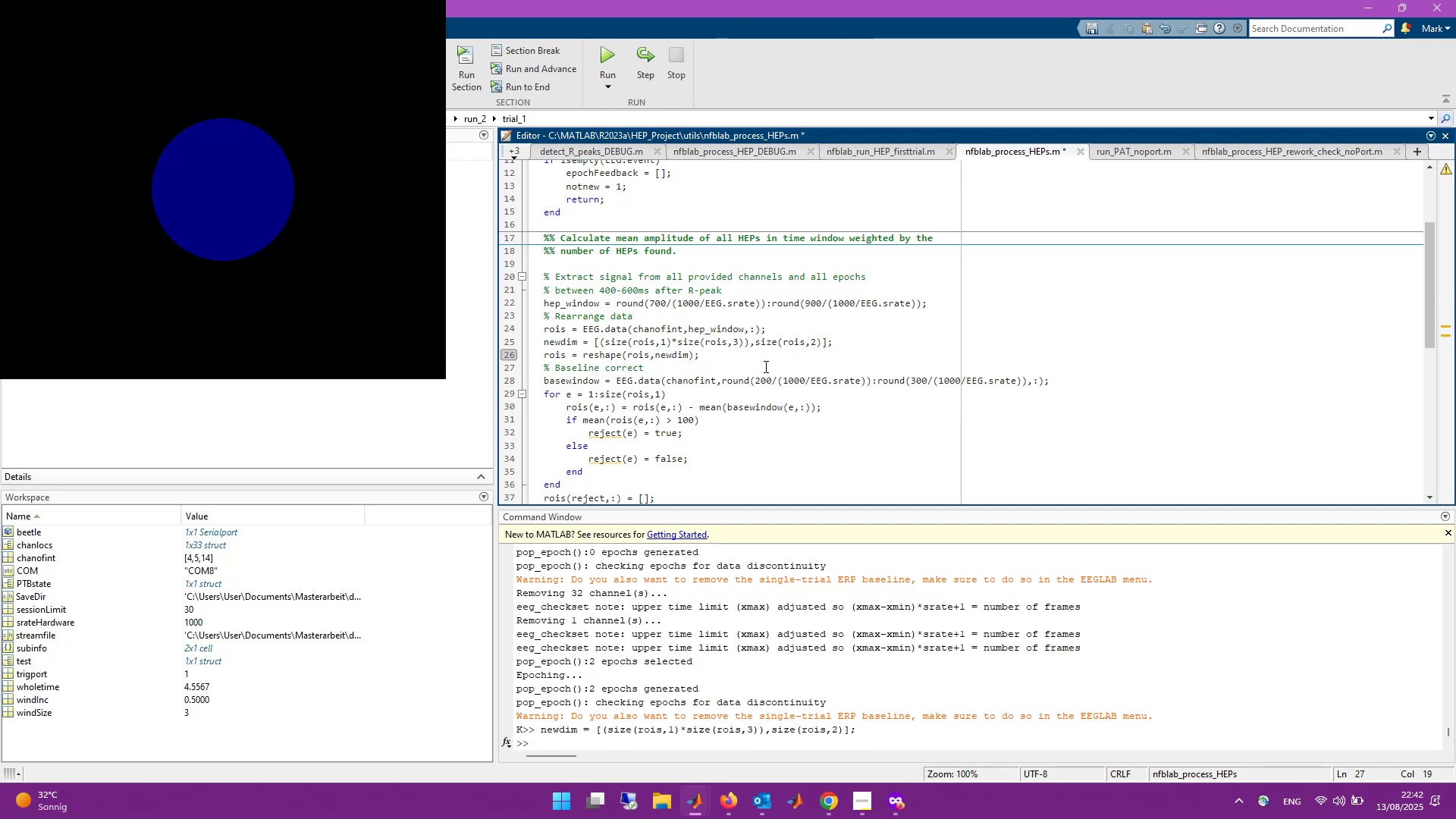 
left_click([764, 366])
 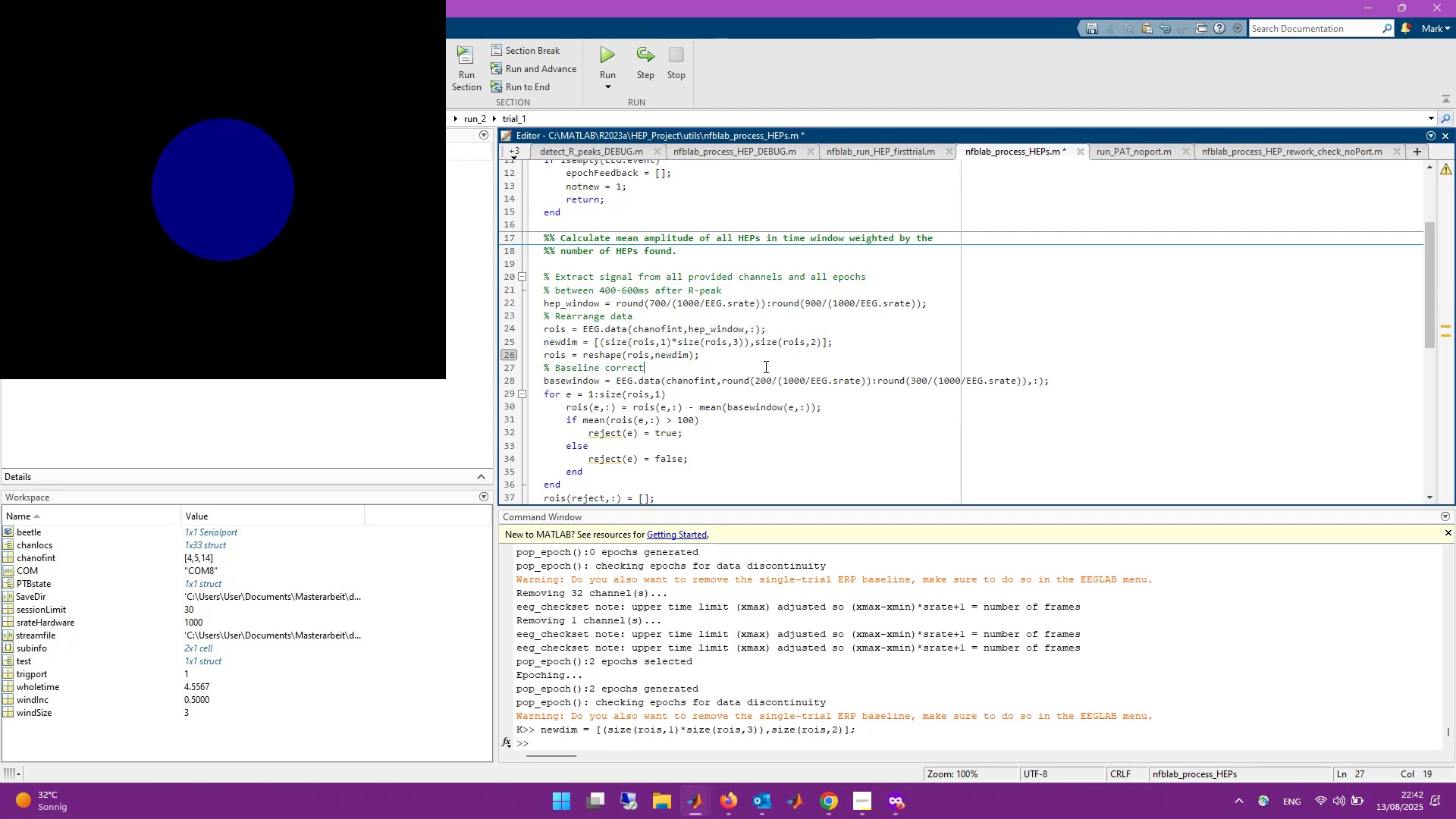 
key(Control+S)
 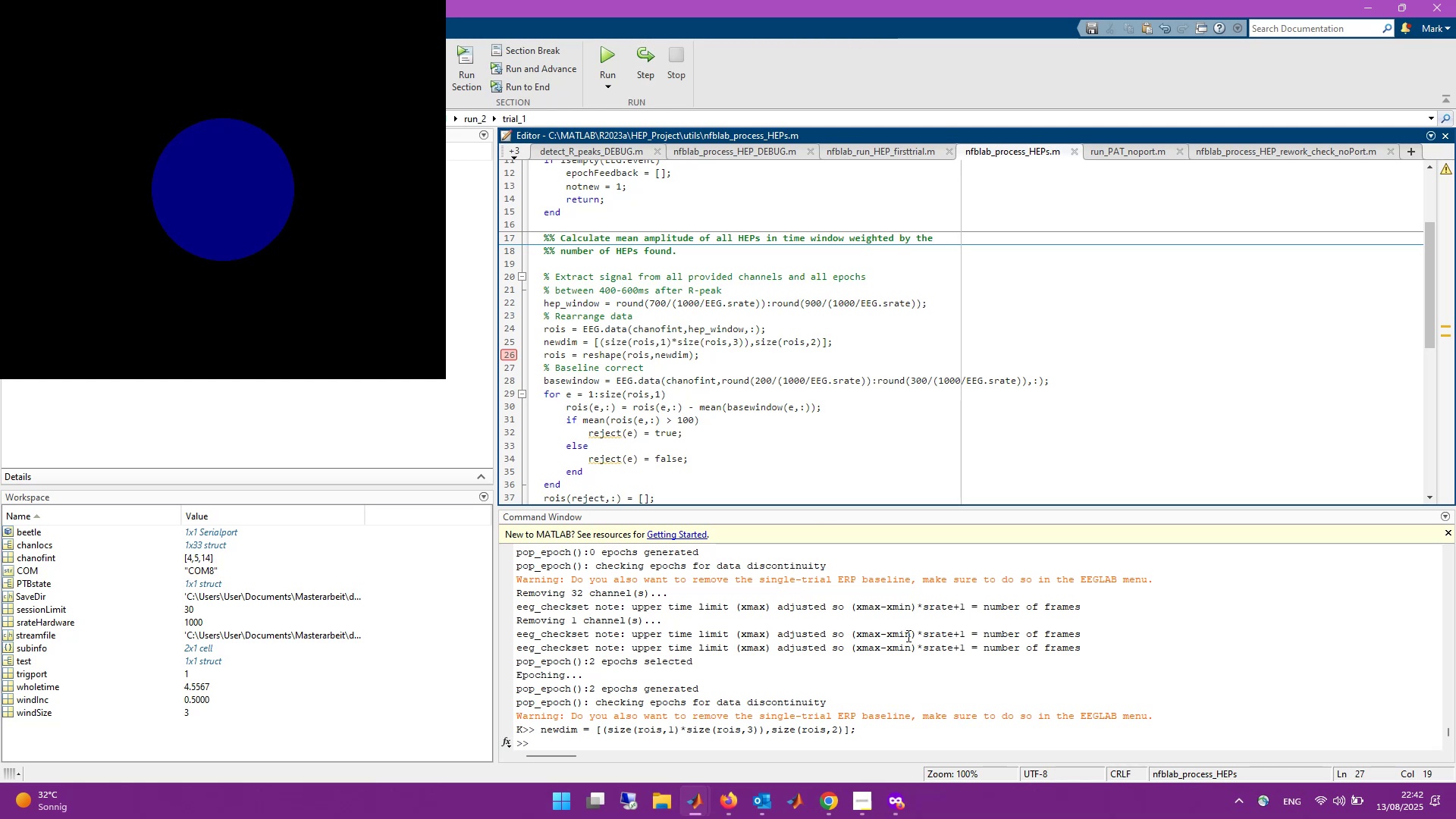 
left_click([917, 727])
 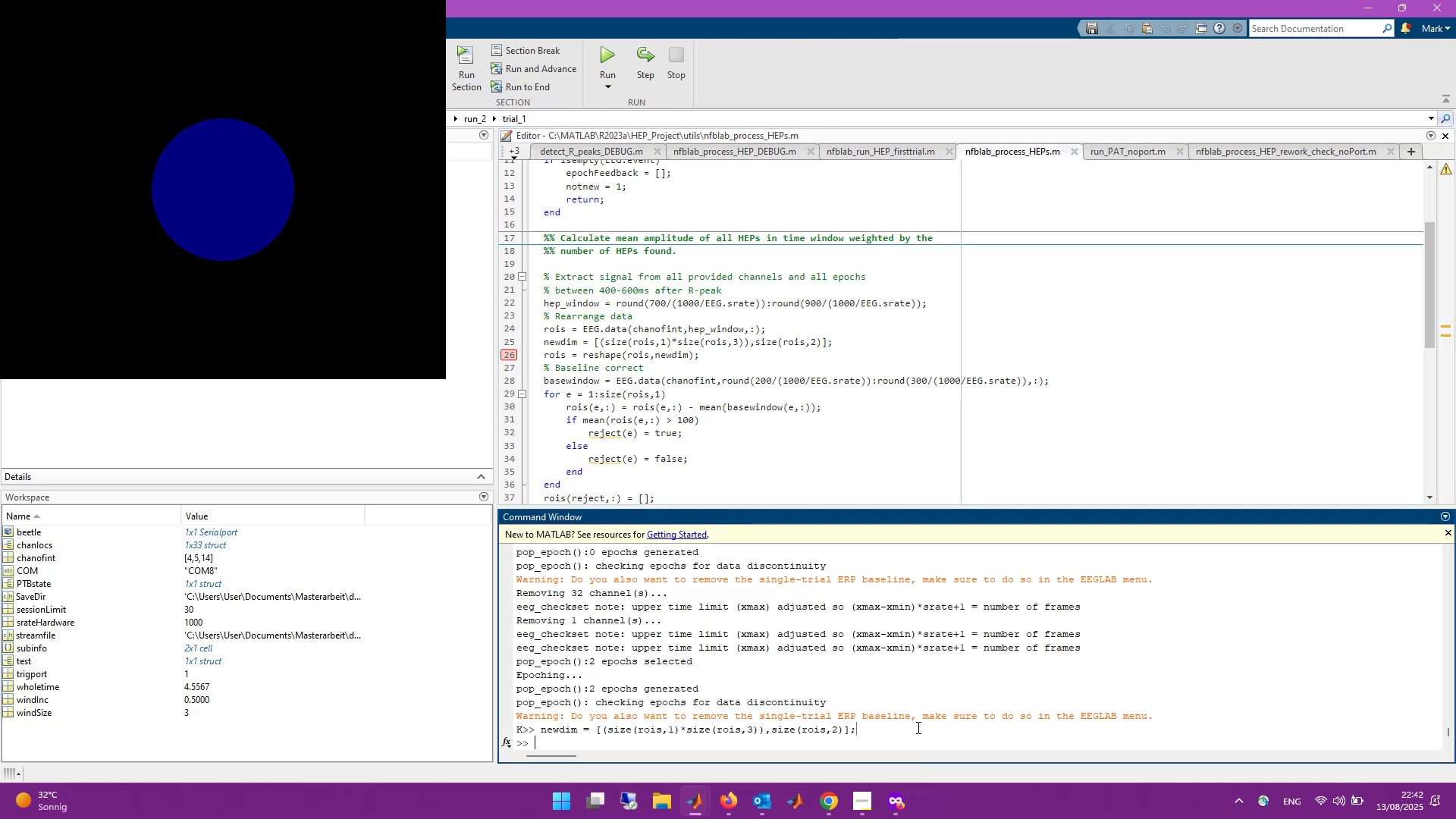 
key(ArrowUp)
 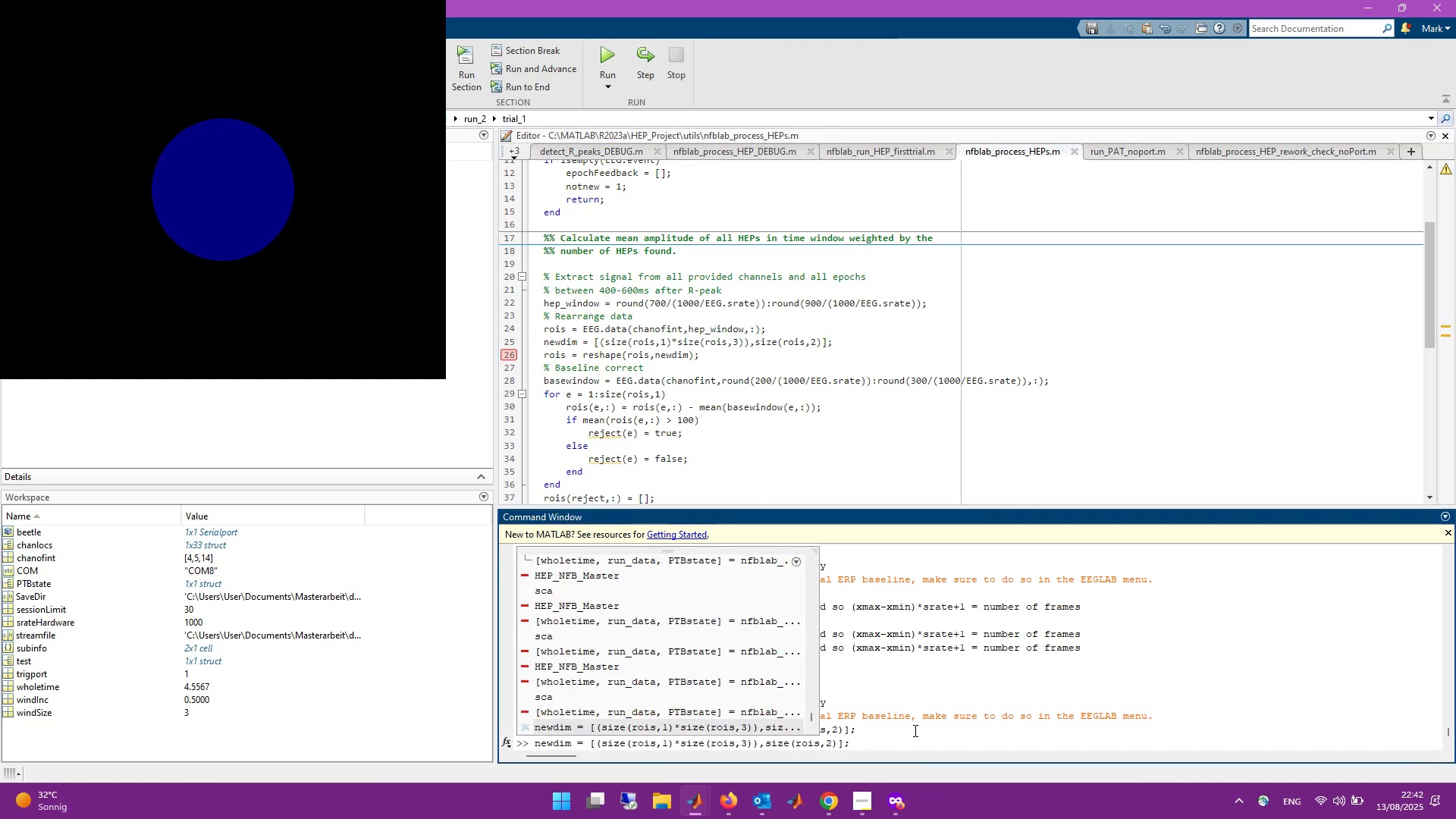 
key(Enter)
 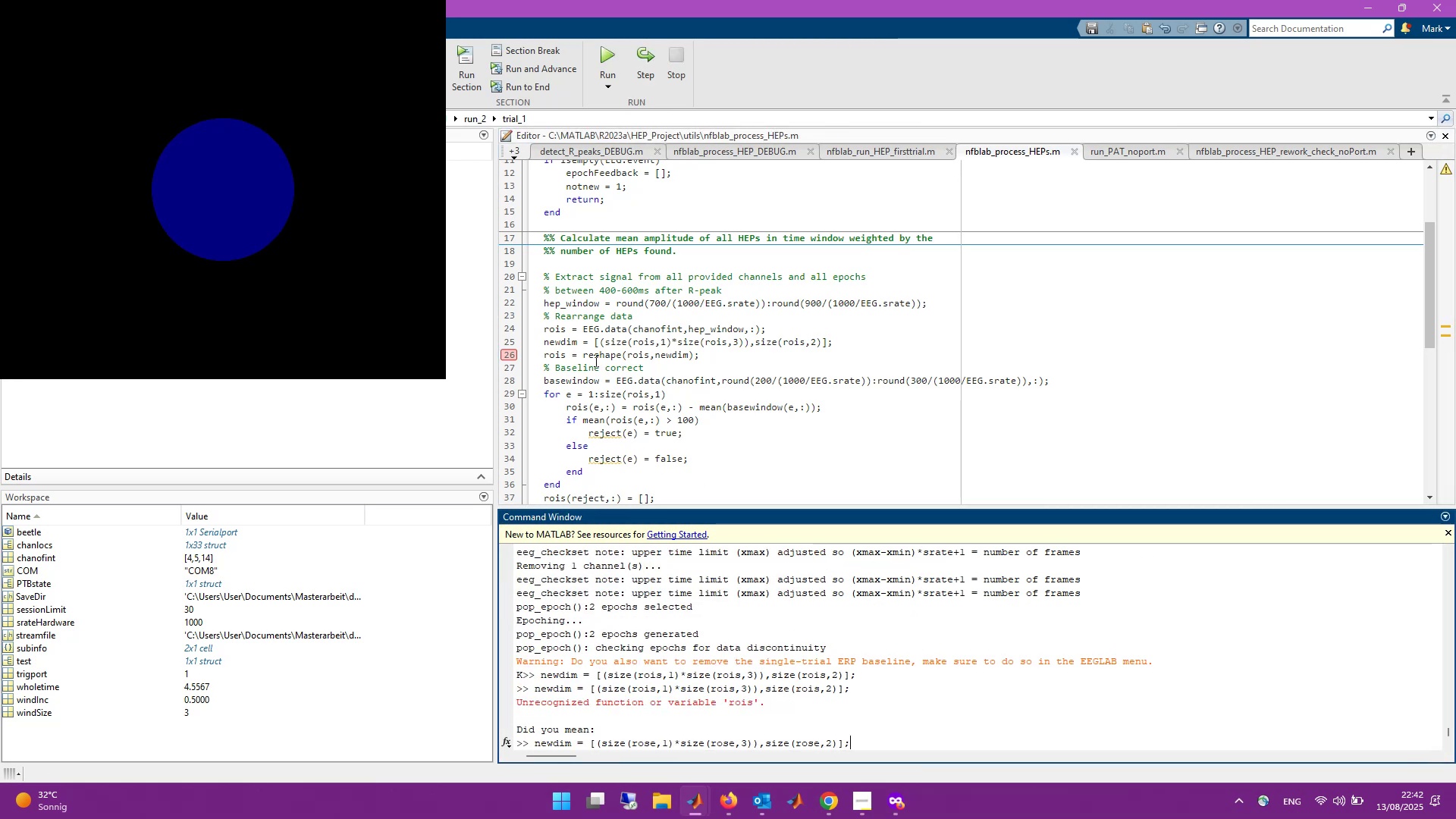 
wait(9.79)
 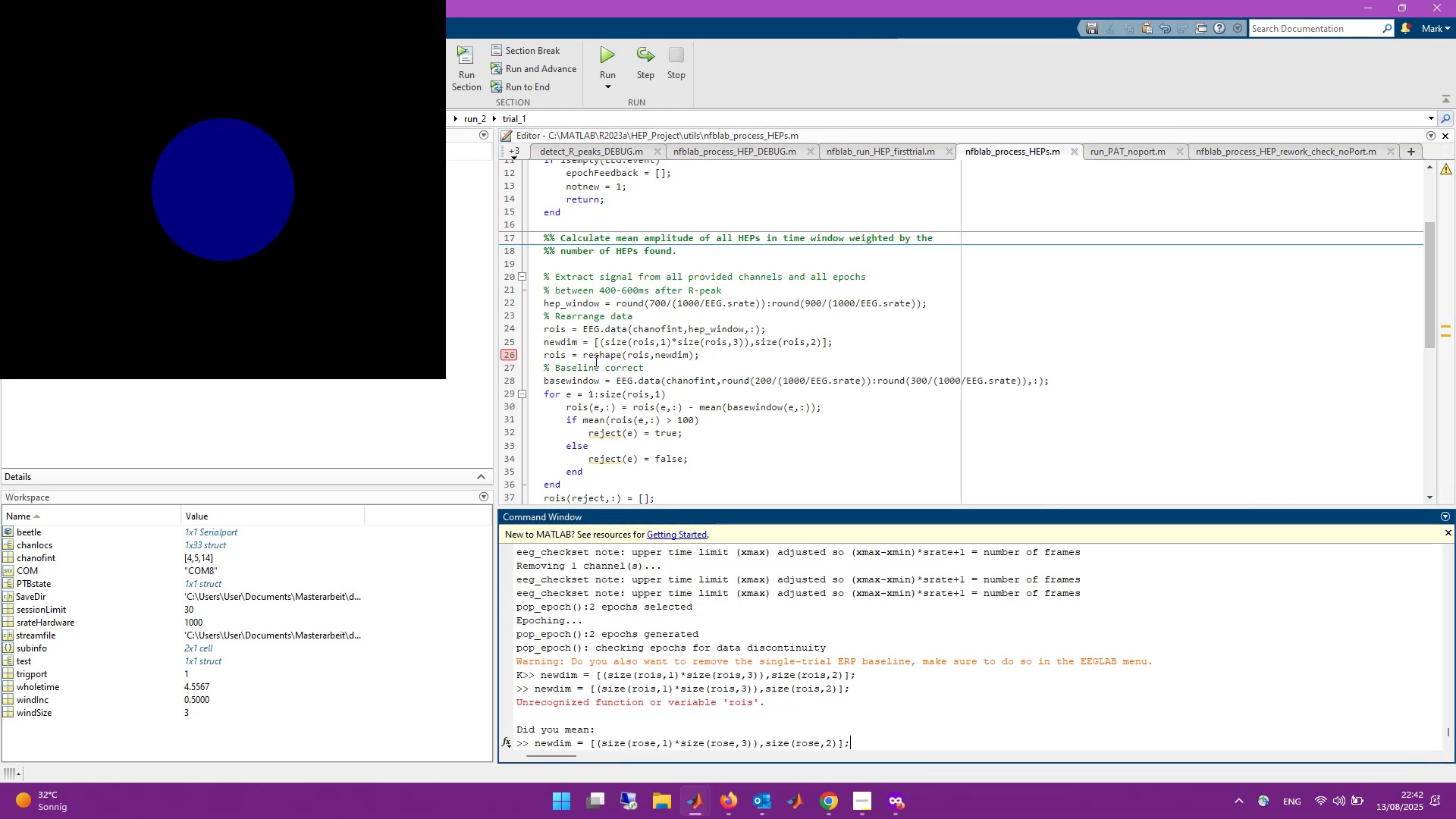 
key(ArrowUp)
 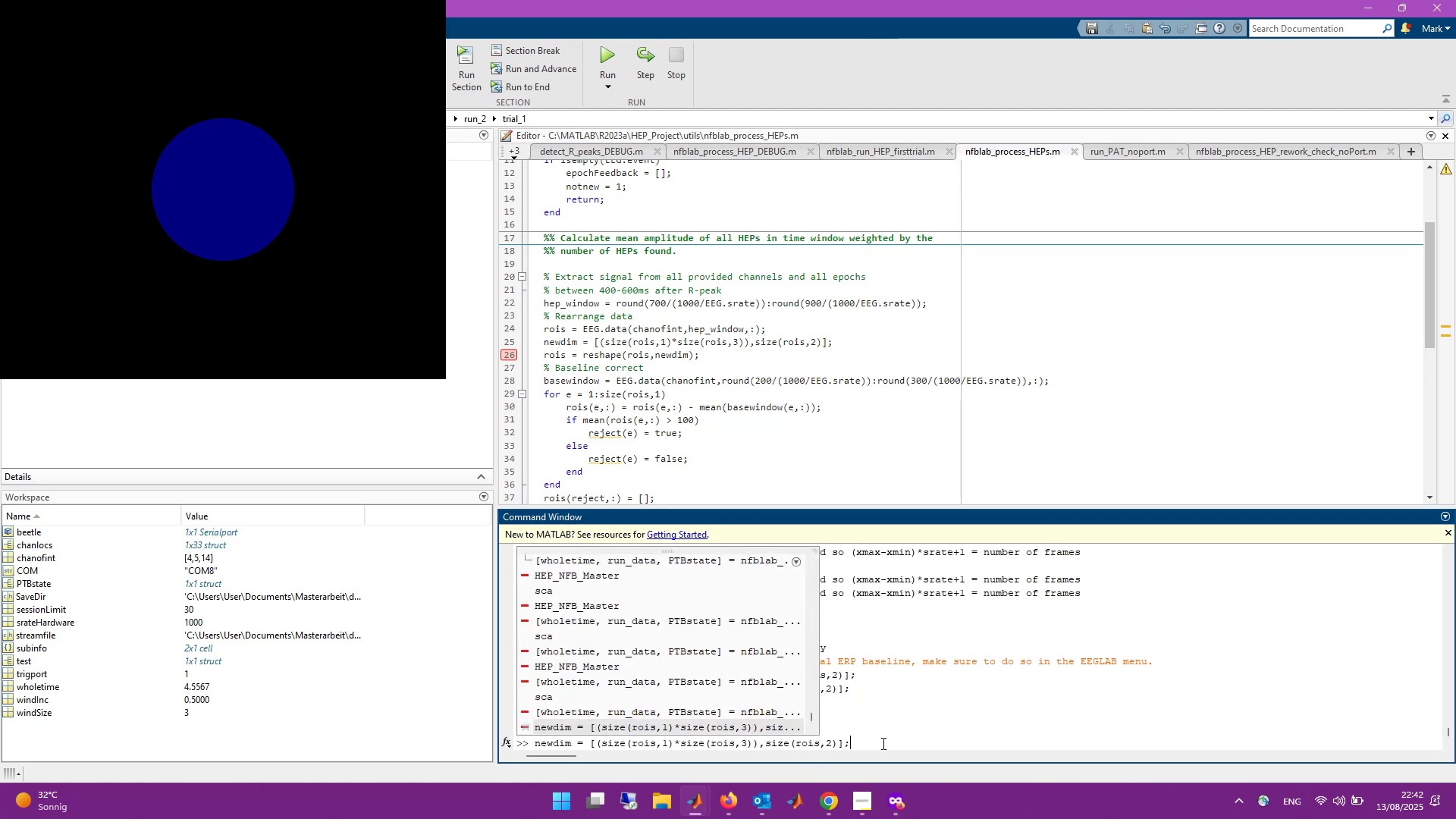 
key(ArrowUp)
 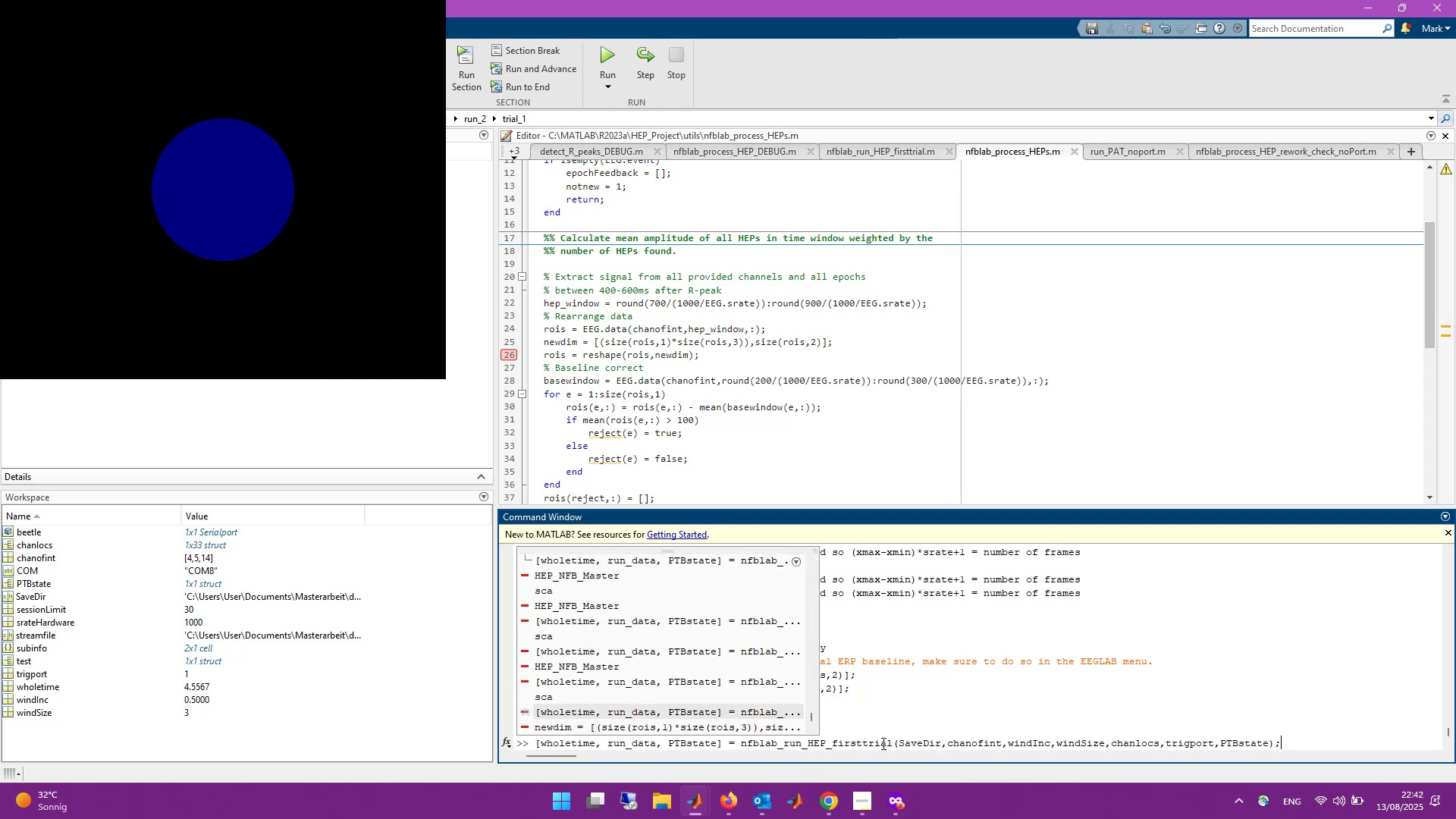 
key(ArrowUp)
 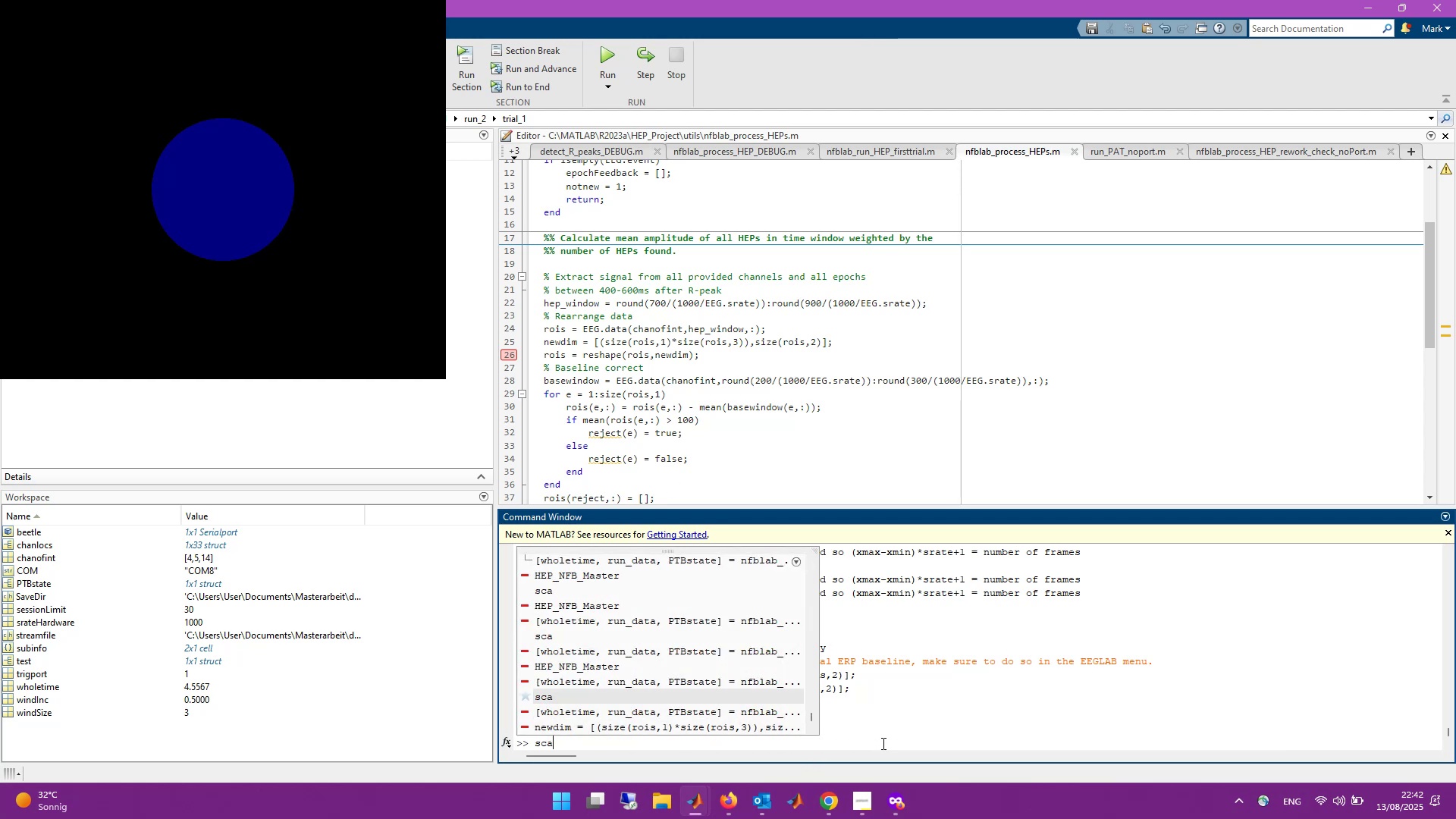 
key(ArrowUp)
 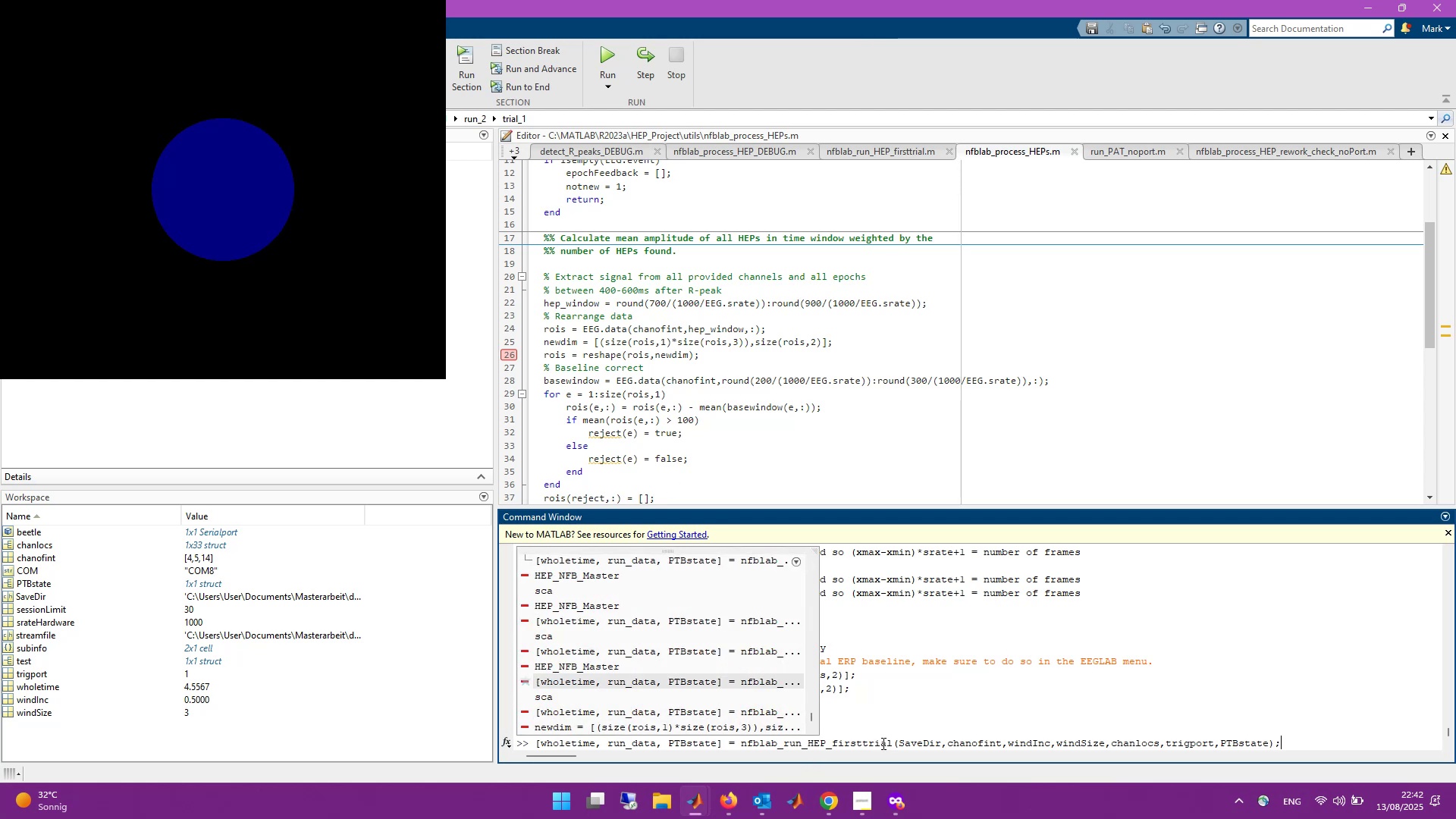 
key(ArrowDown)
 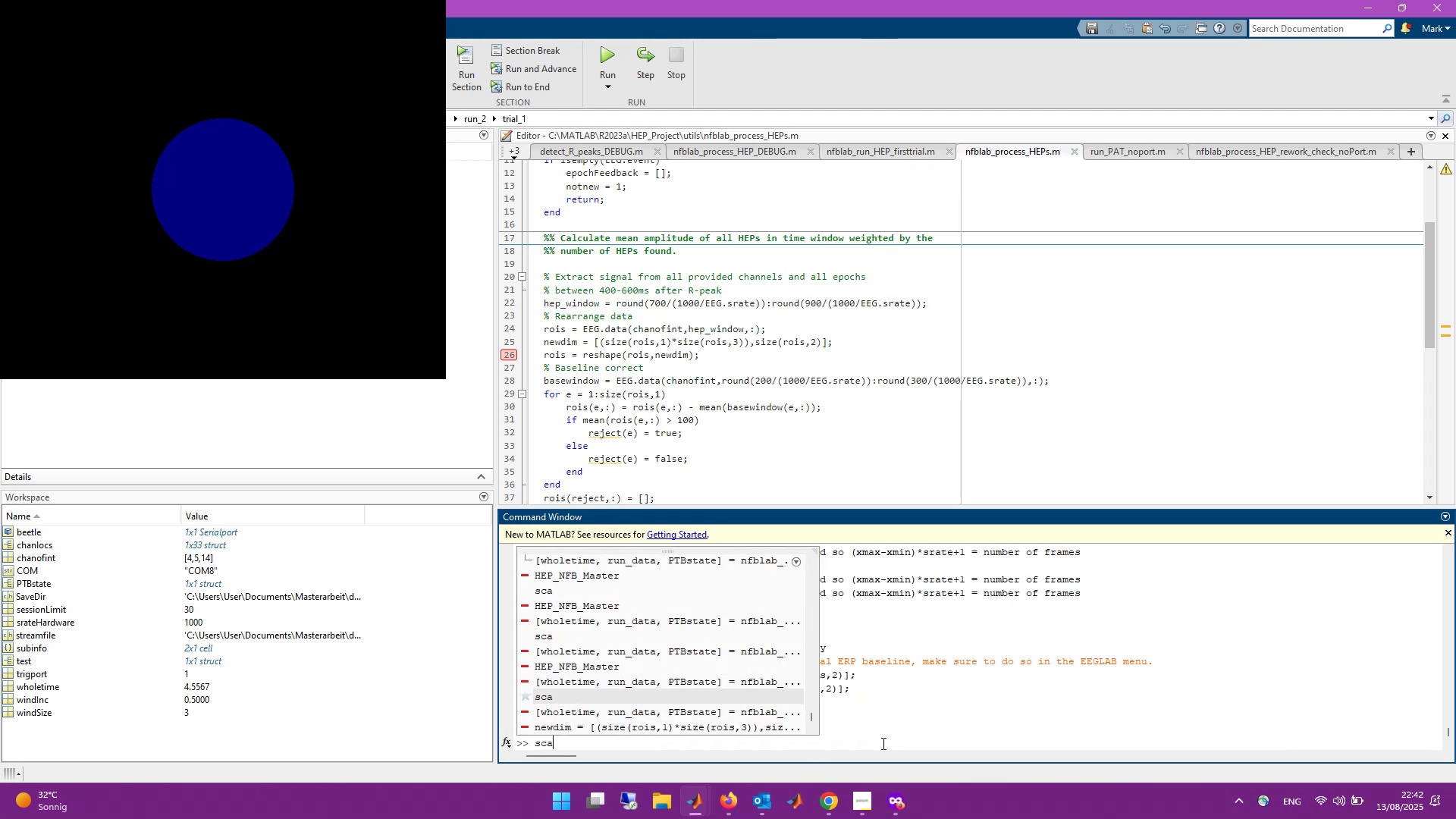 
key(ArrowDown)
 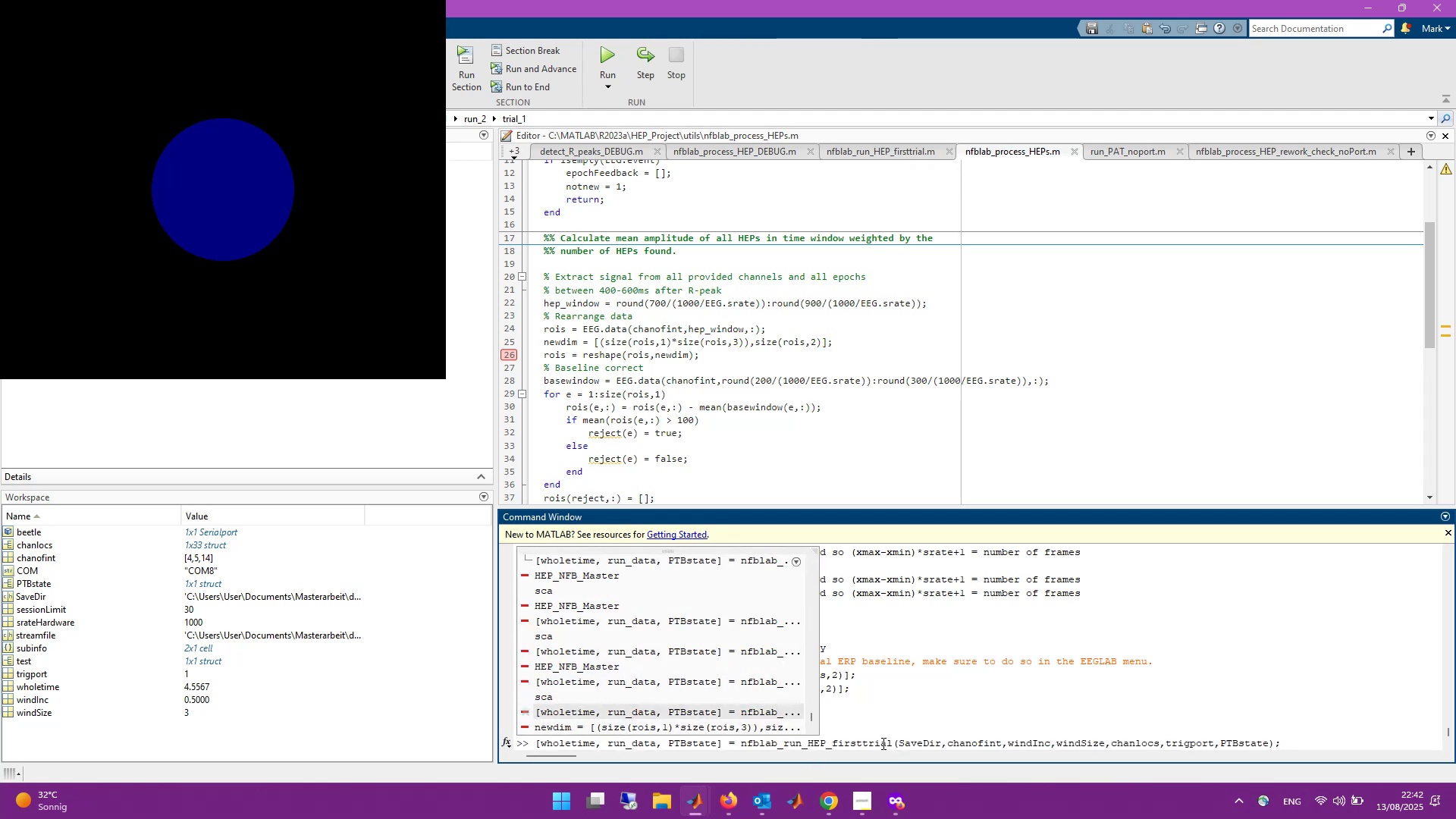 
key(Enter)
 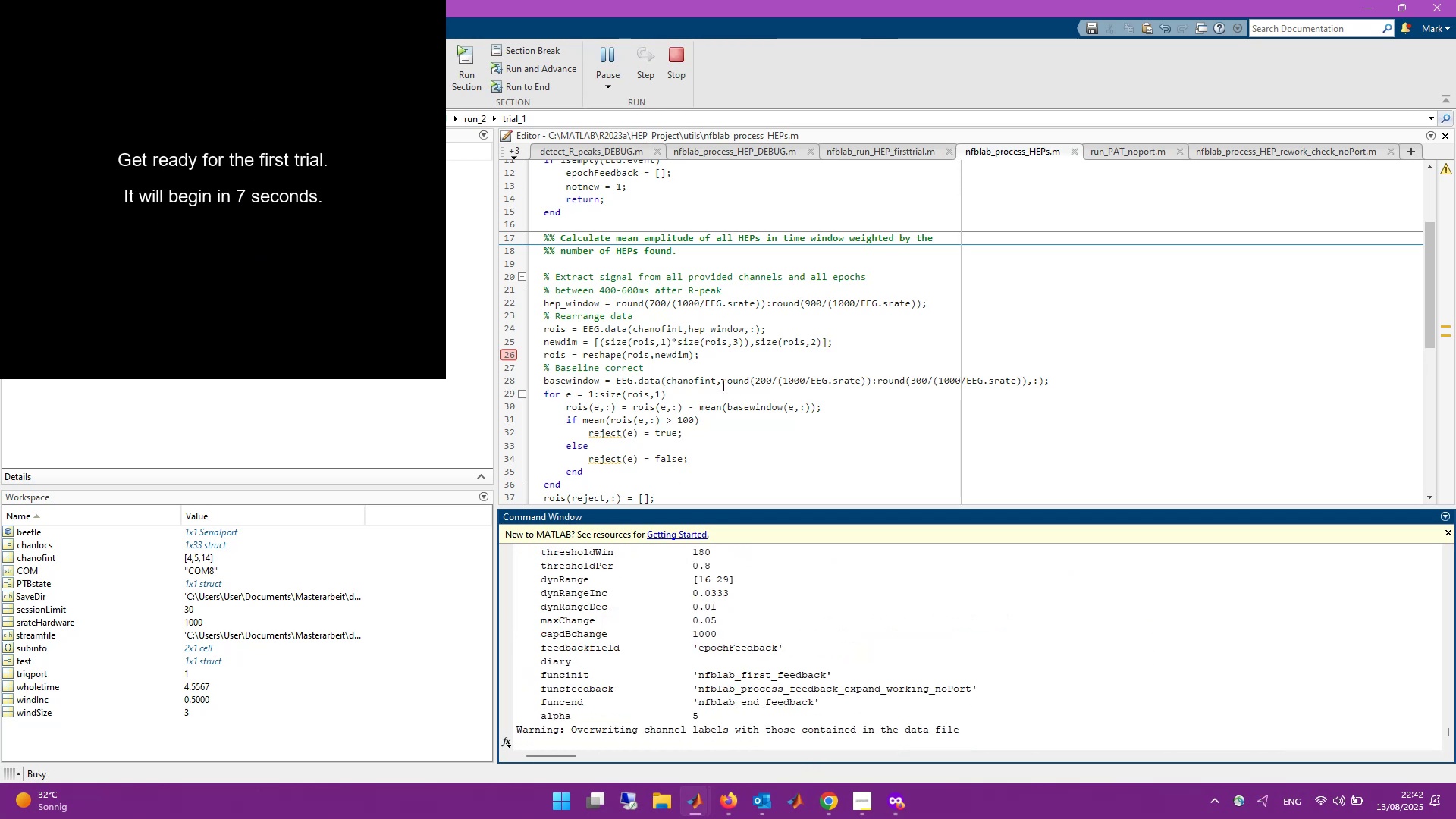 
wait(8.95)
 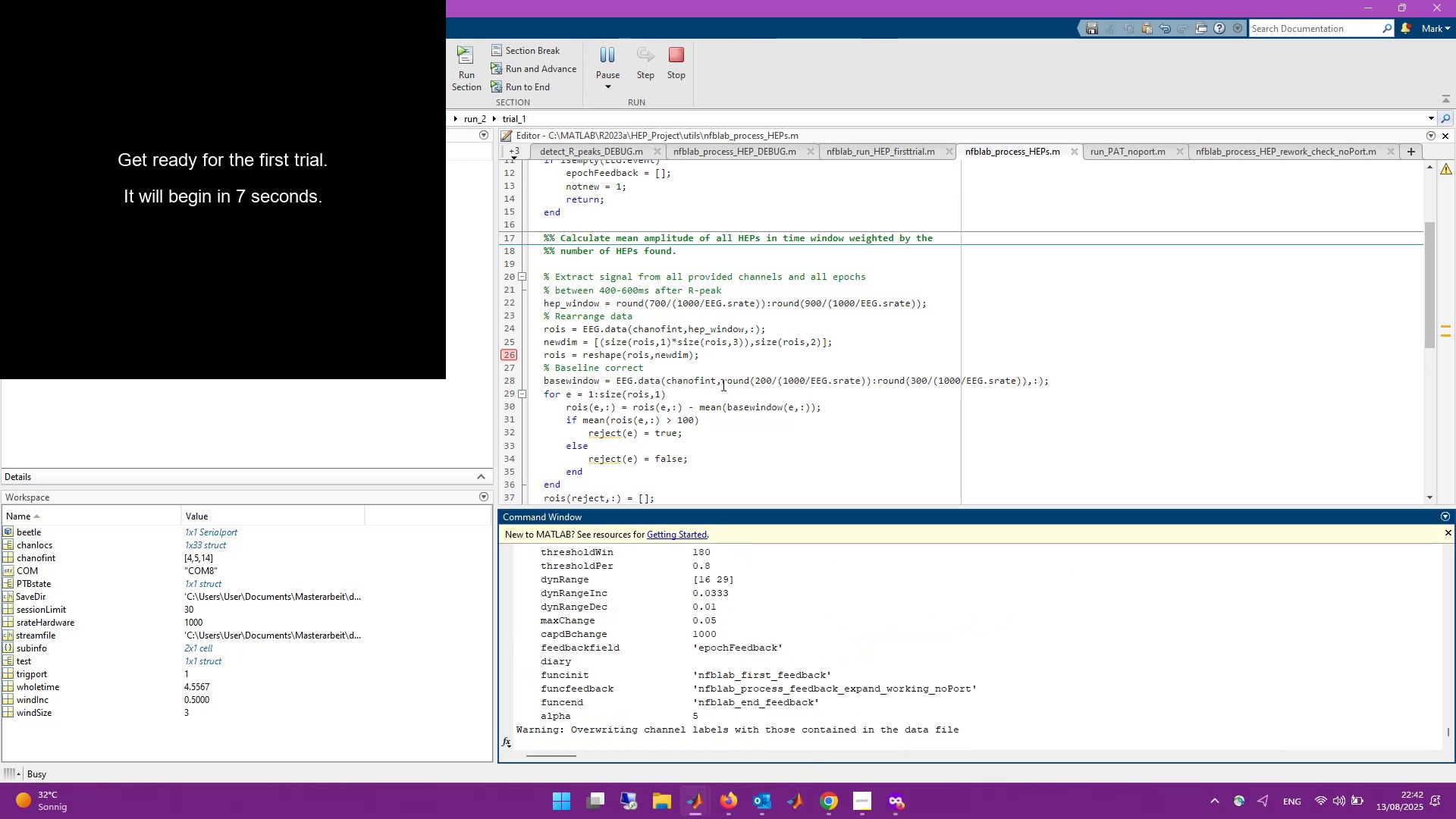 
left_click([919, 739])
 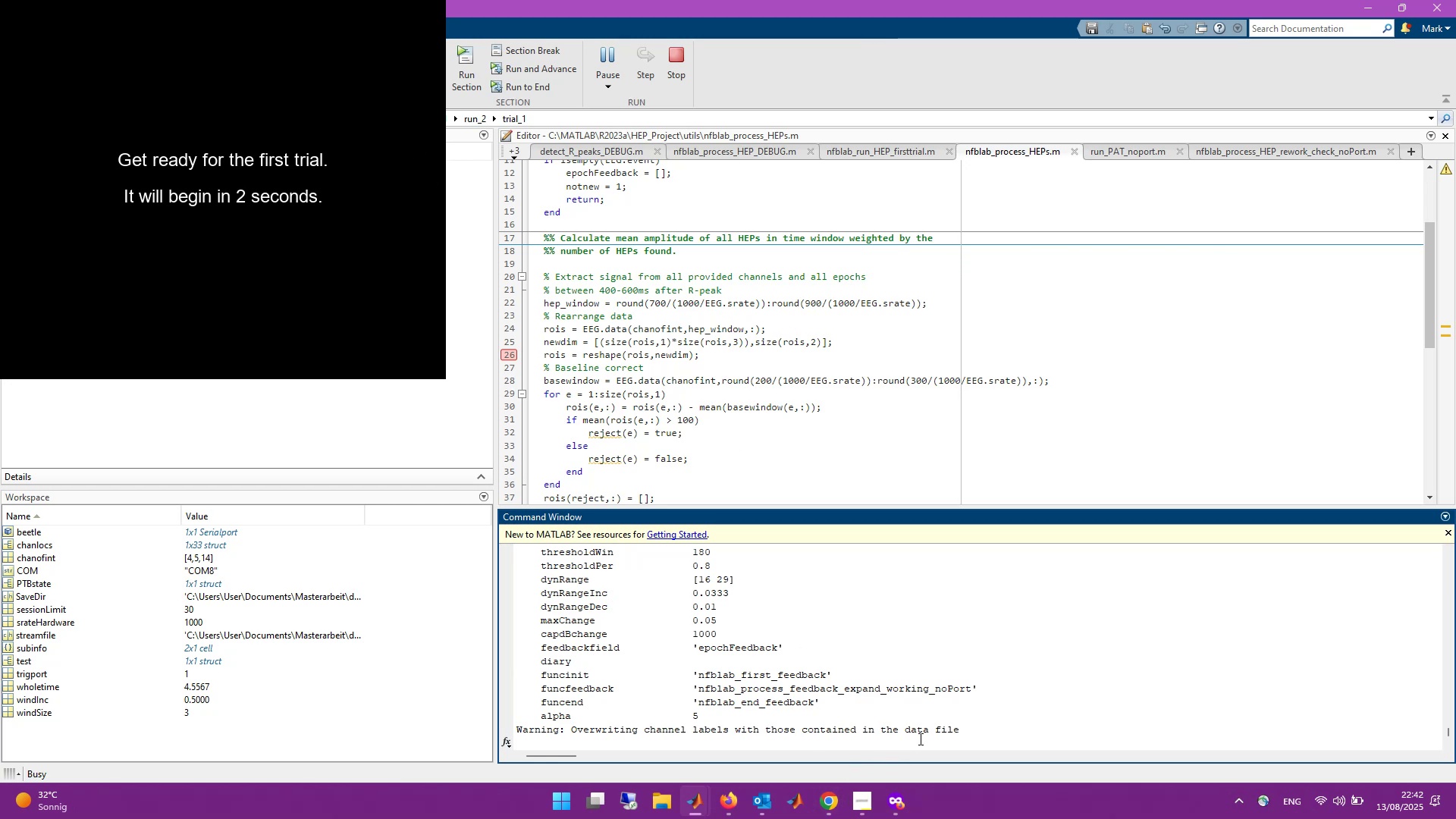 
key(Control+C)
 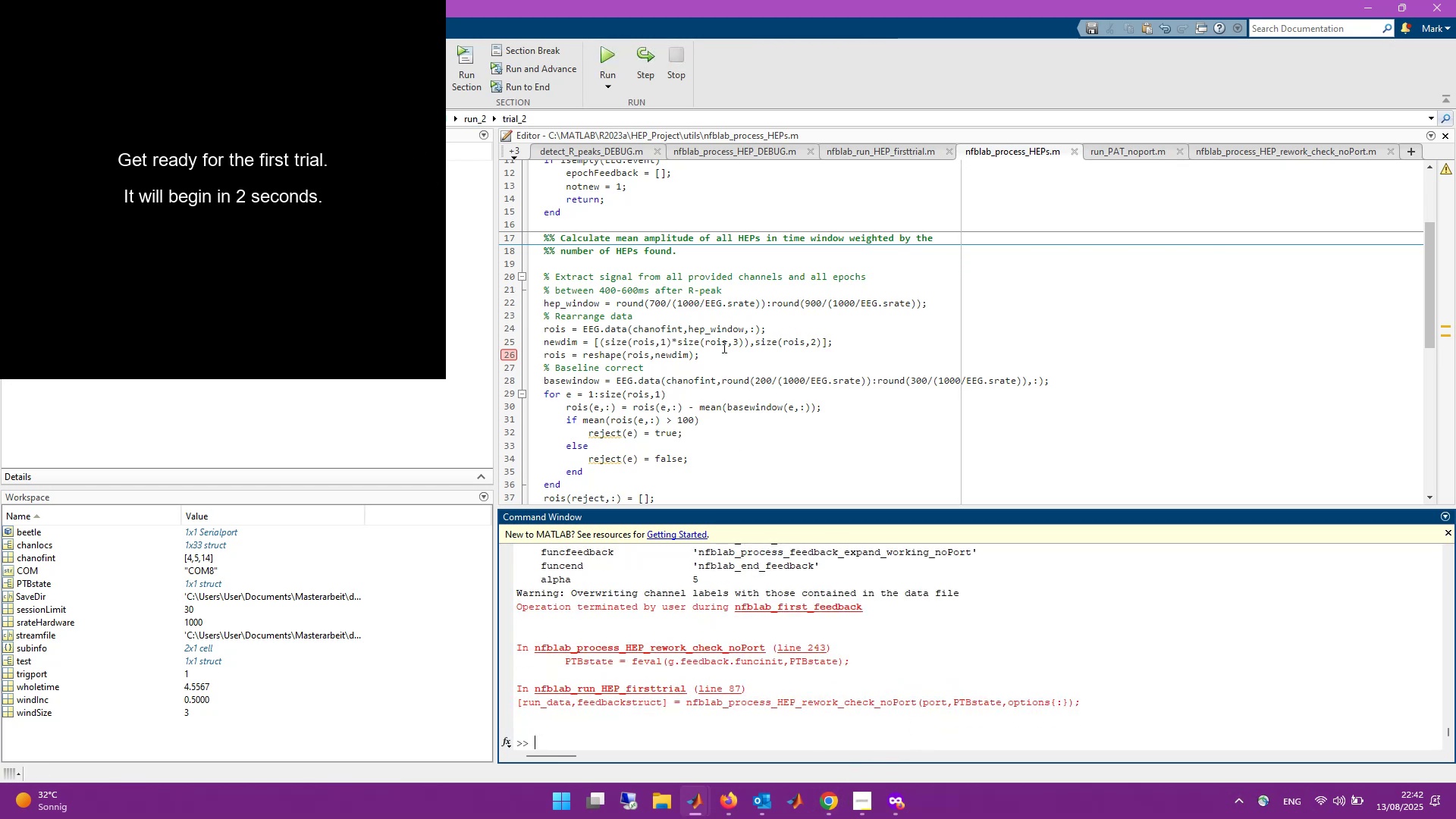 
left_click([777, 333])
 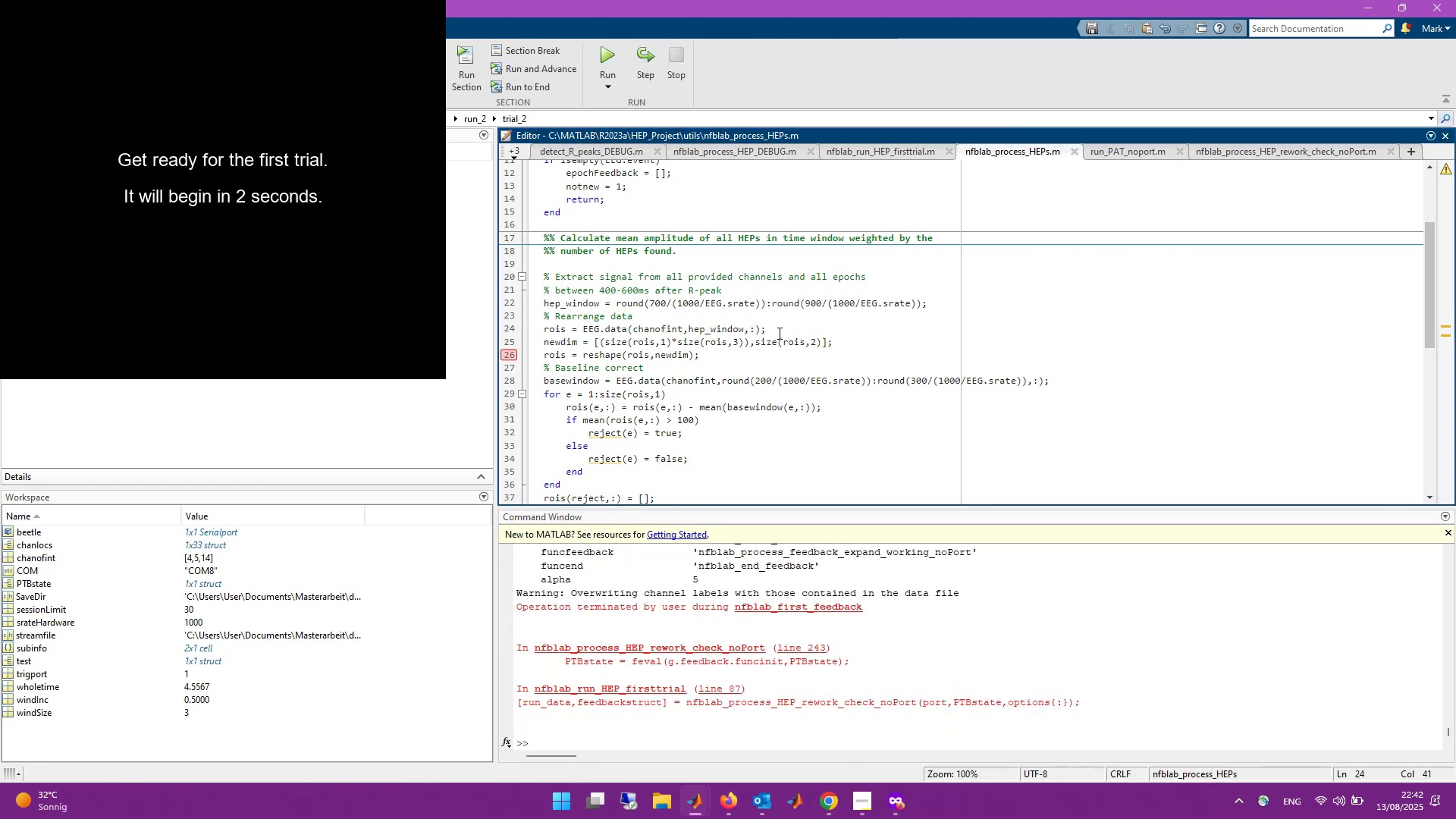 
key(Enter)
 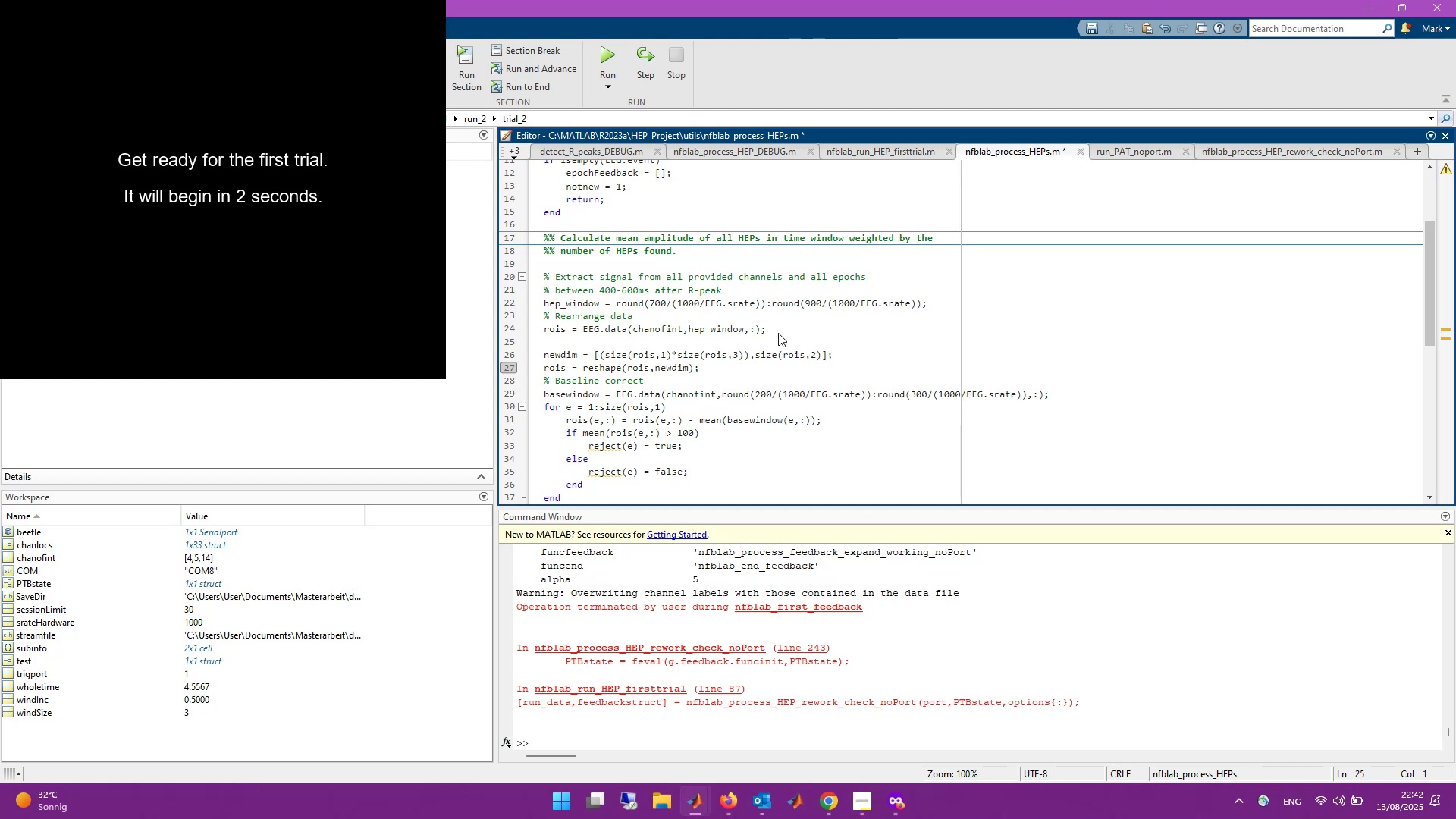 
key(Backspace)
 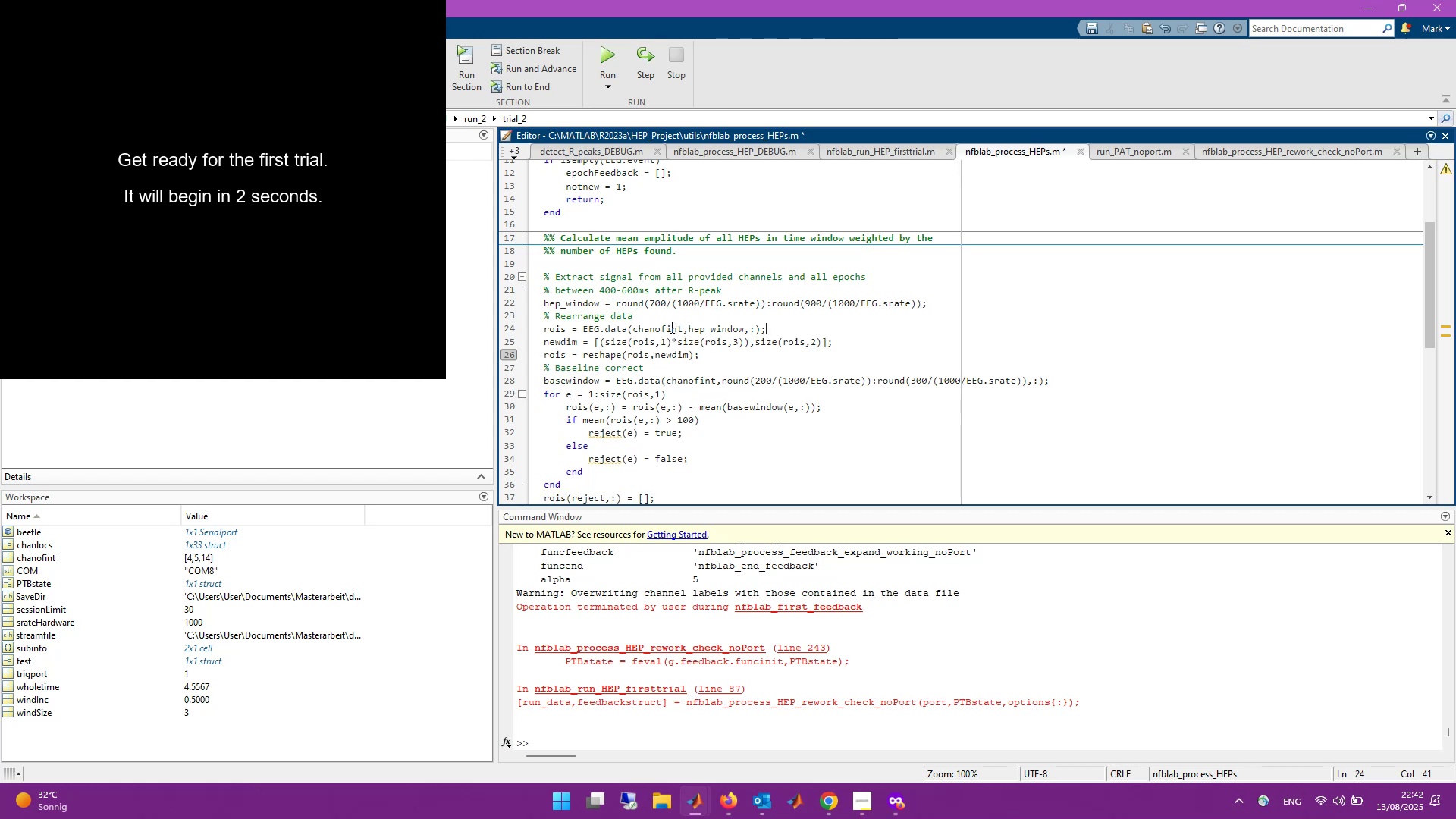 
left_click_drag(start_coordinate=[657, 319], to_coordinate=[519, 319])
 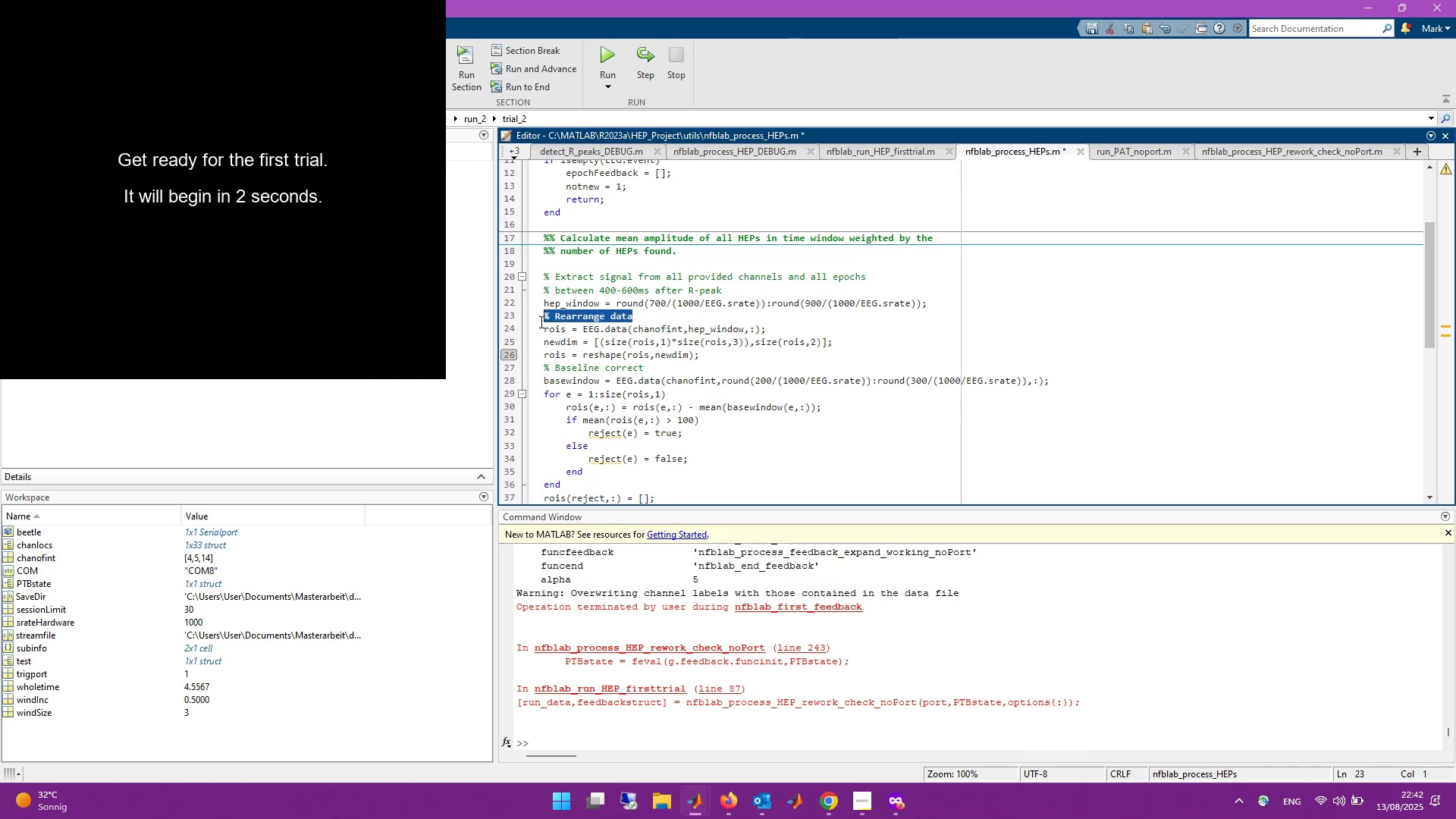 
key(Control+X)
 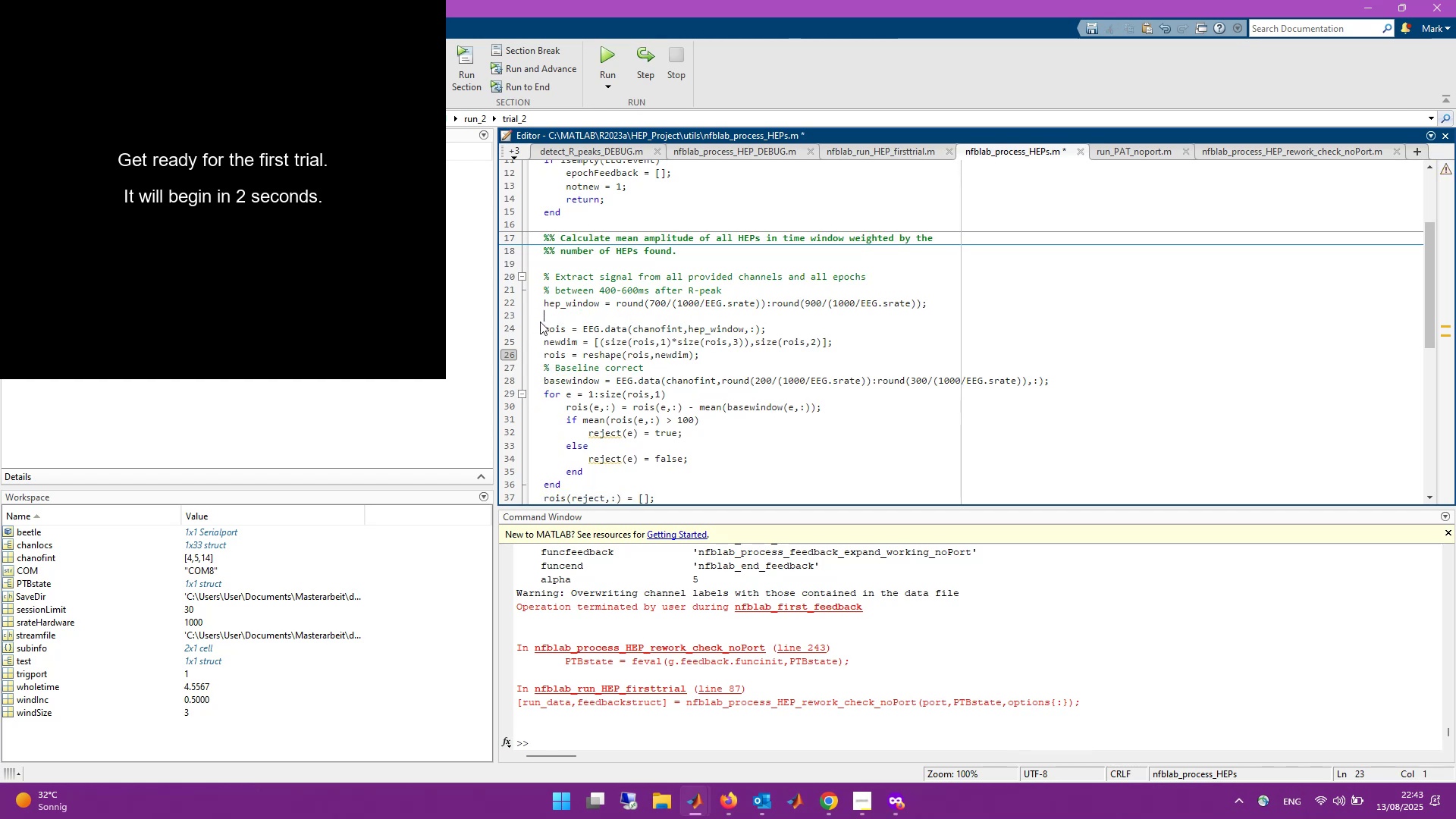 
key(Backspace)
 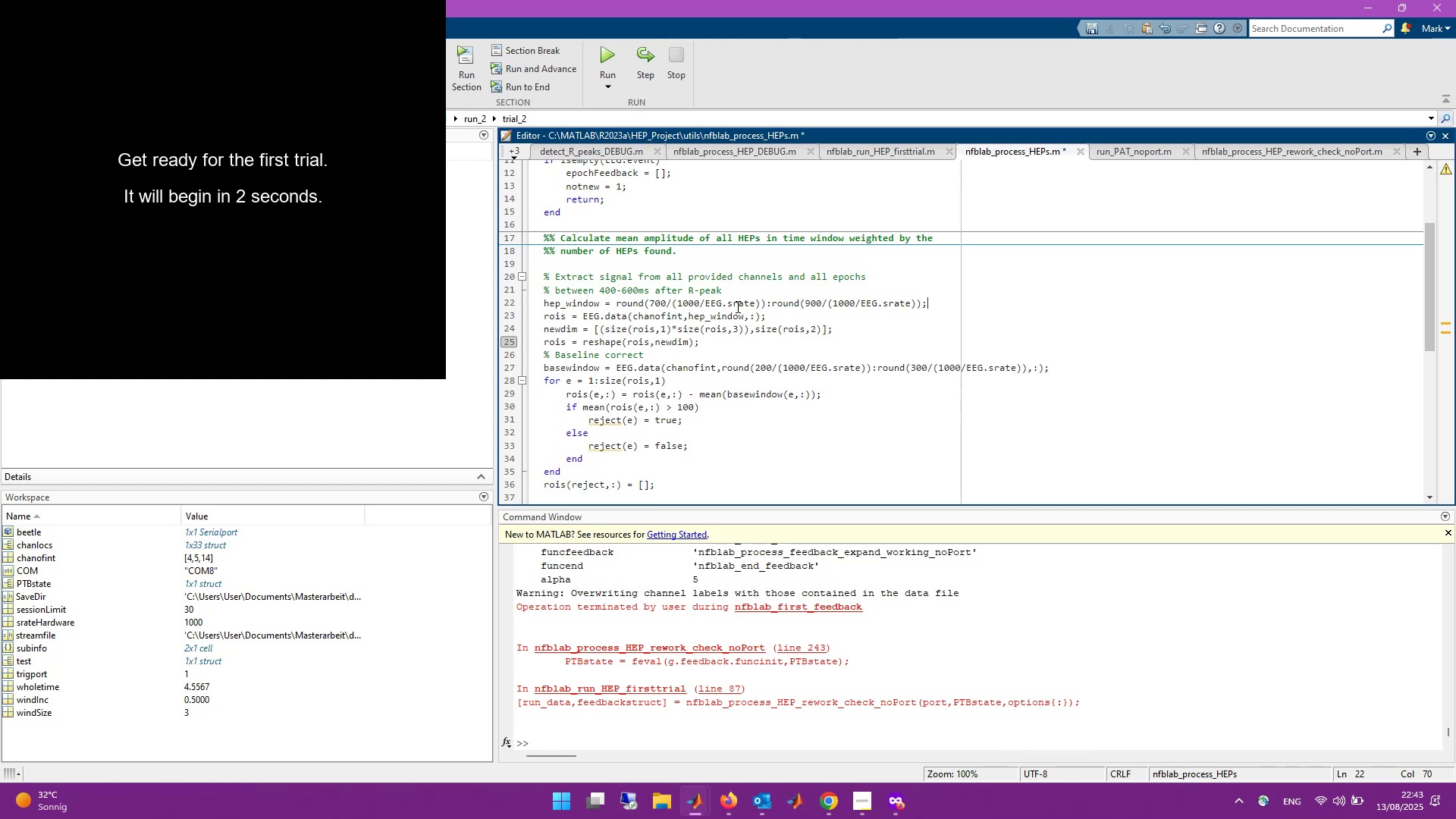 
left_click([775, 317])
 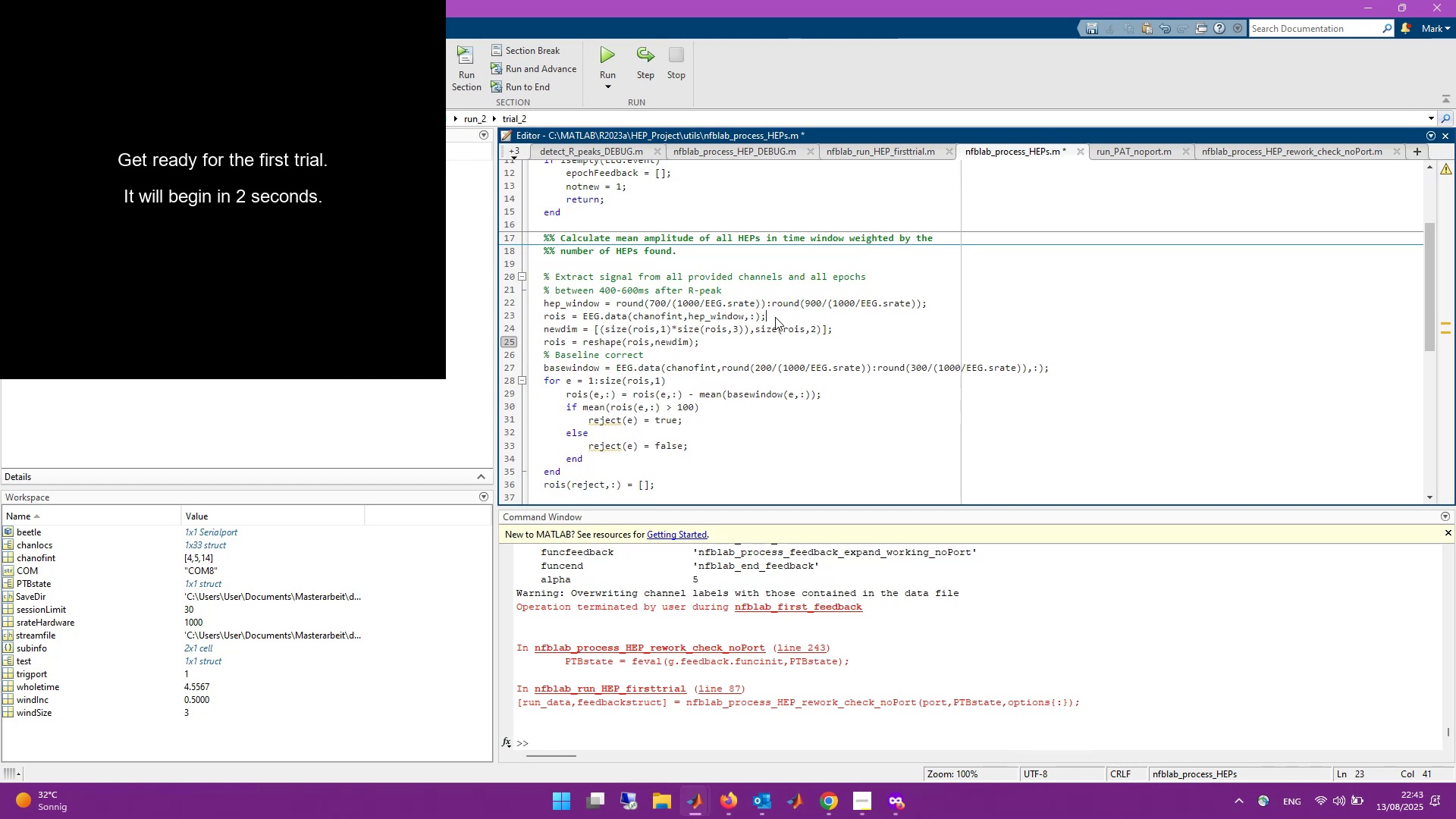 
key(Enter)
 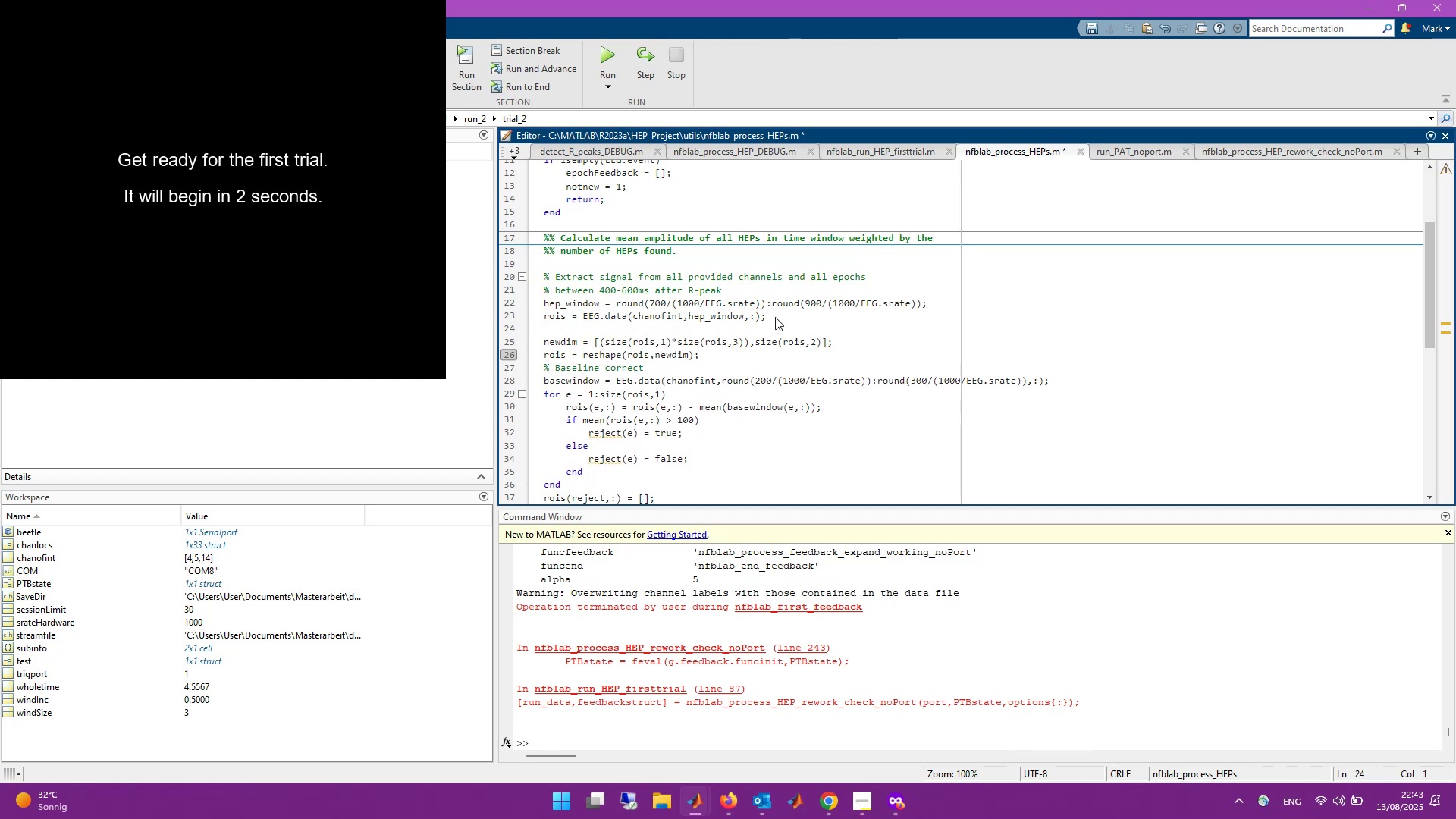 
hold_key(key=ControlLeft, duration=0.35)
 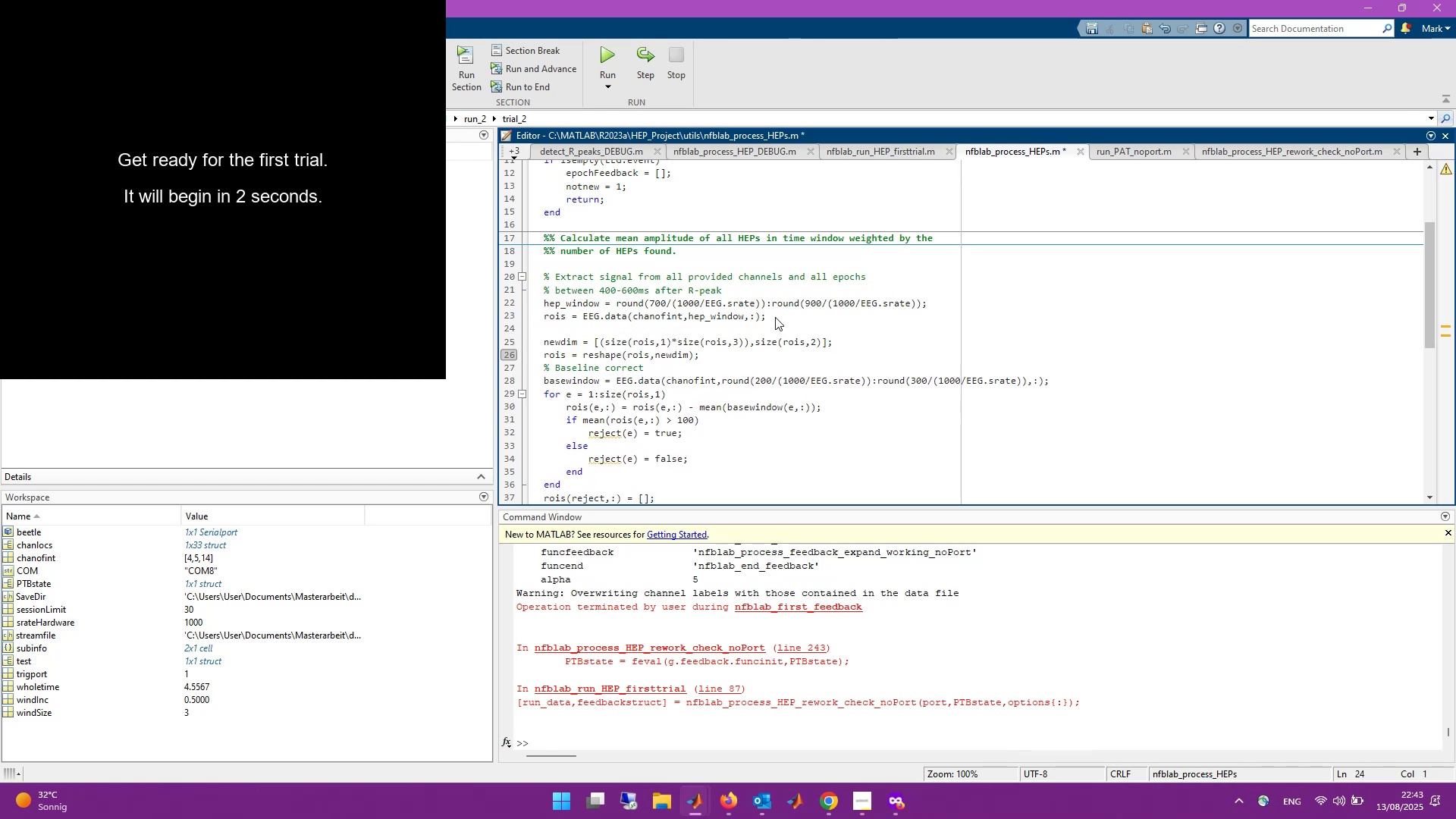 
key(Enter)
 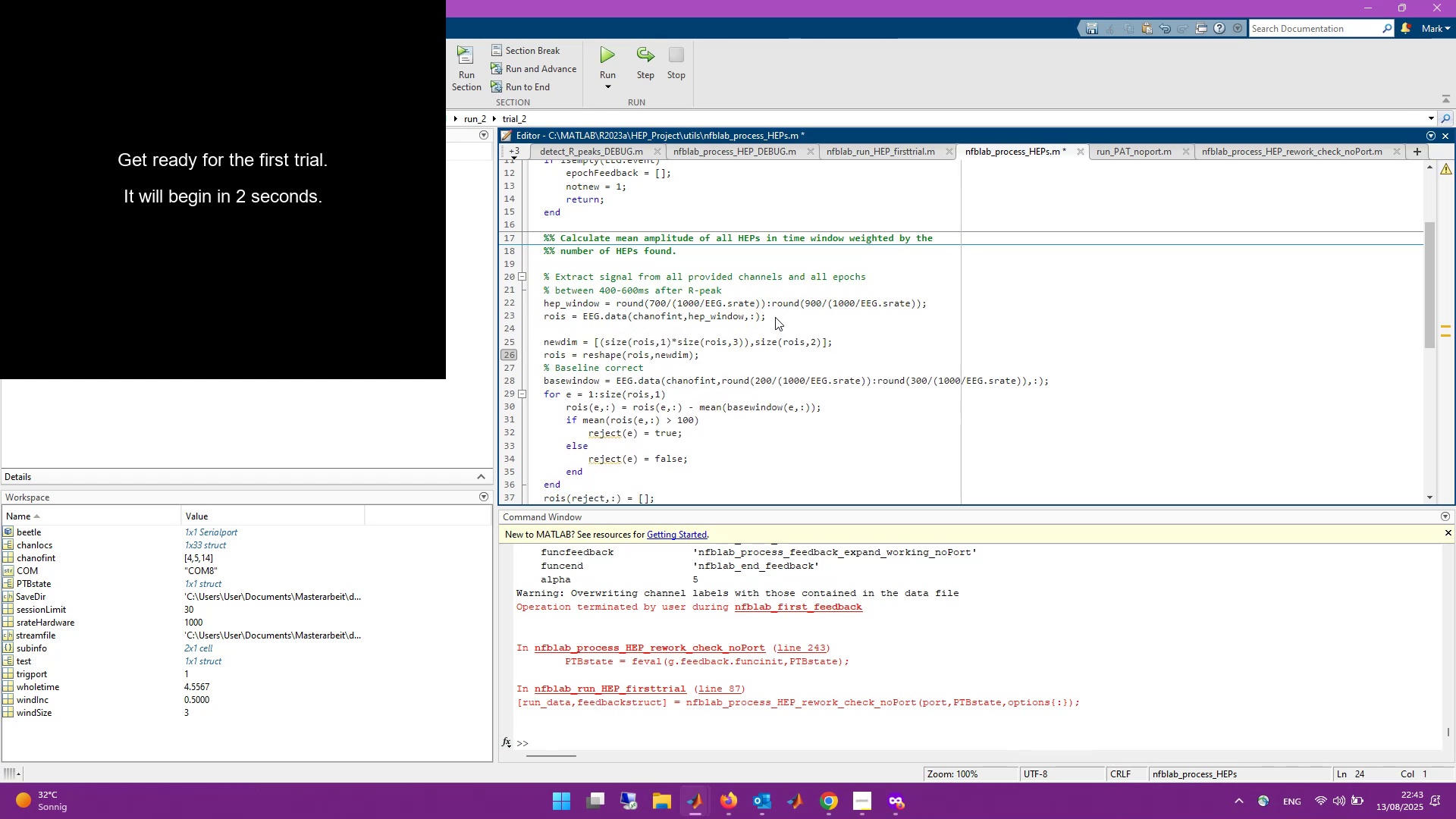 
key(Control+ControlLeft)
 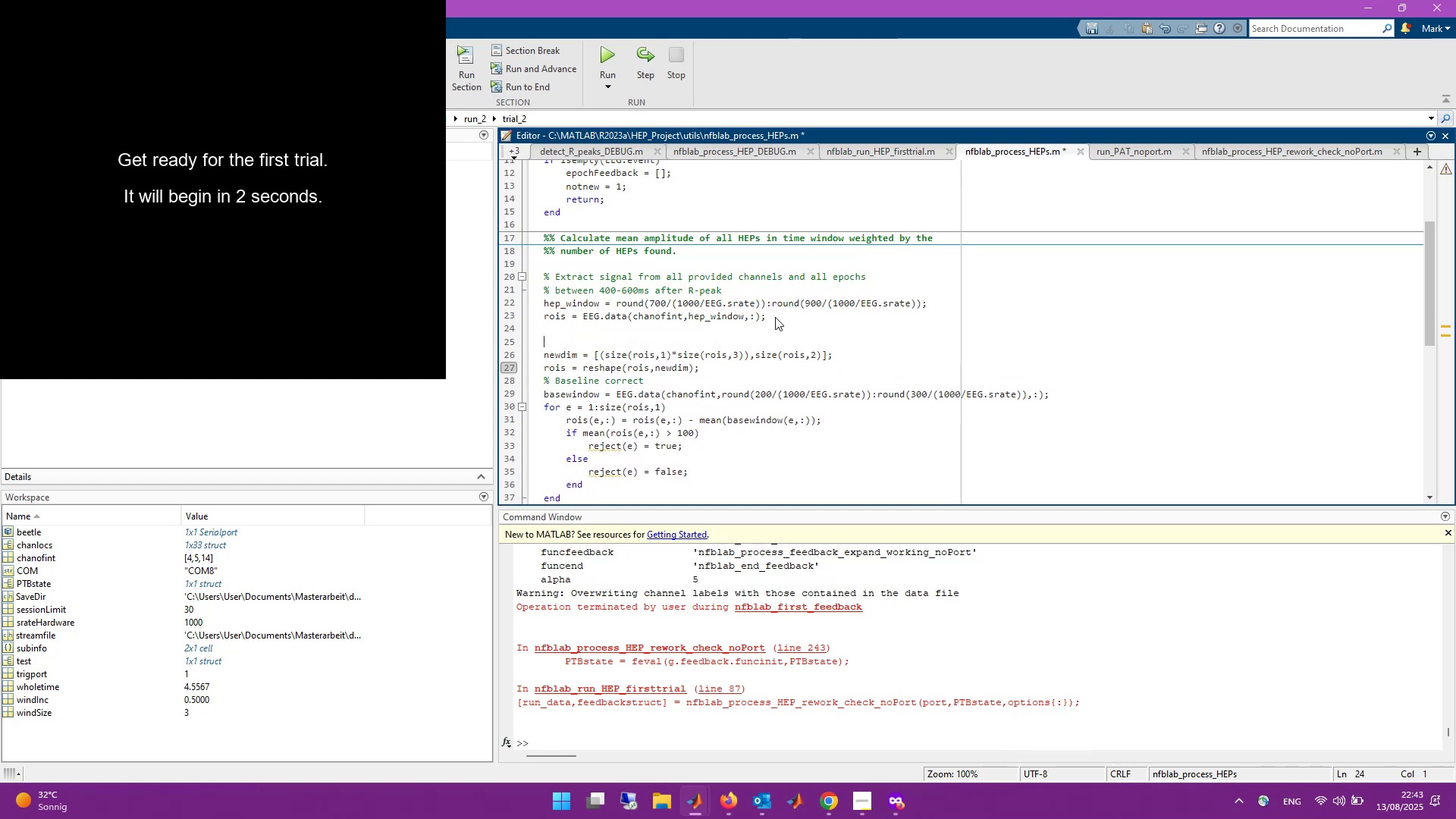 
key(Control+V)
 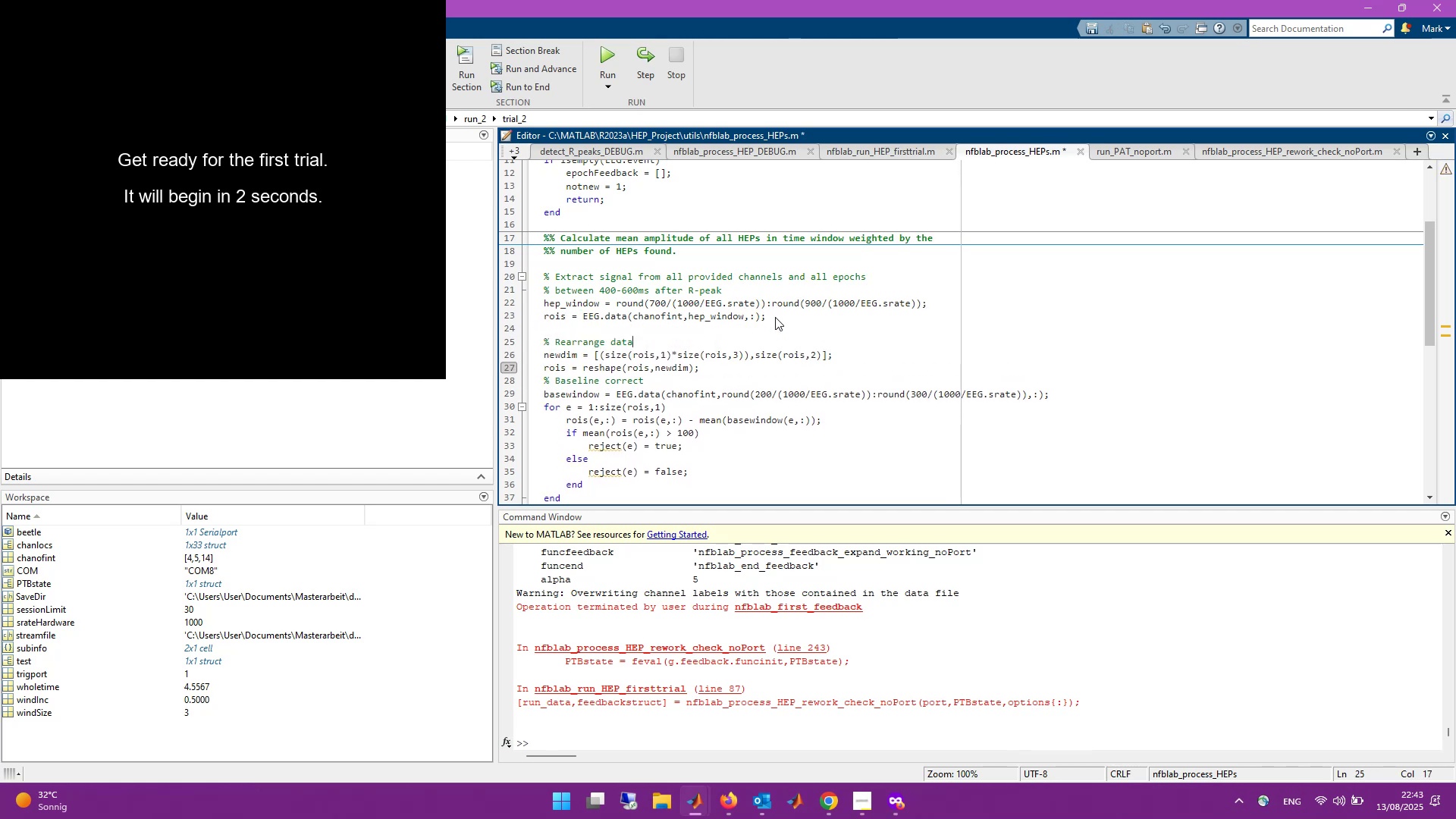 
type( if 3d)
key(Backspace)
type(D)
 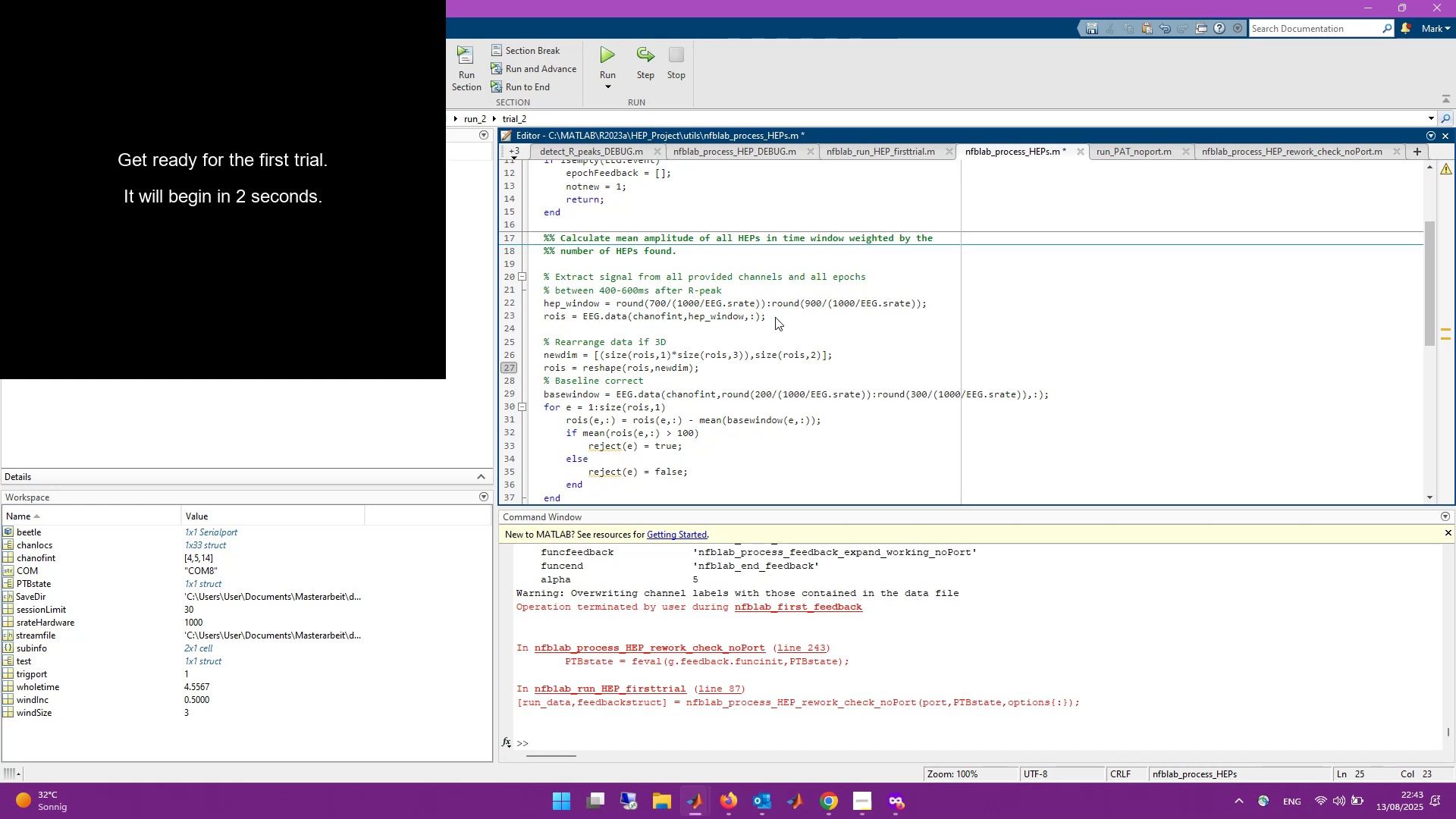 
left_click([728, 362])
 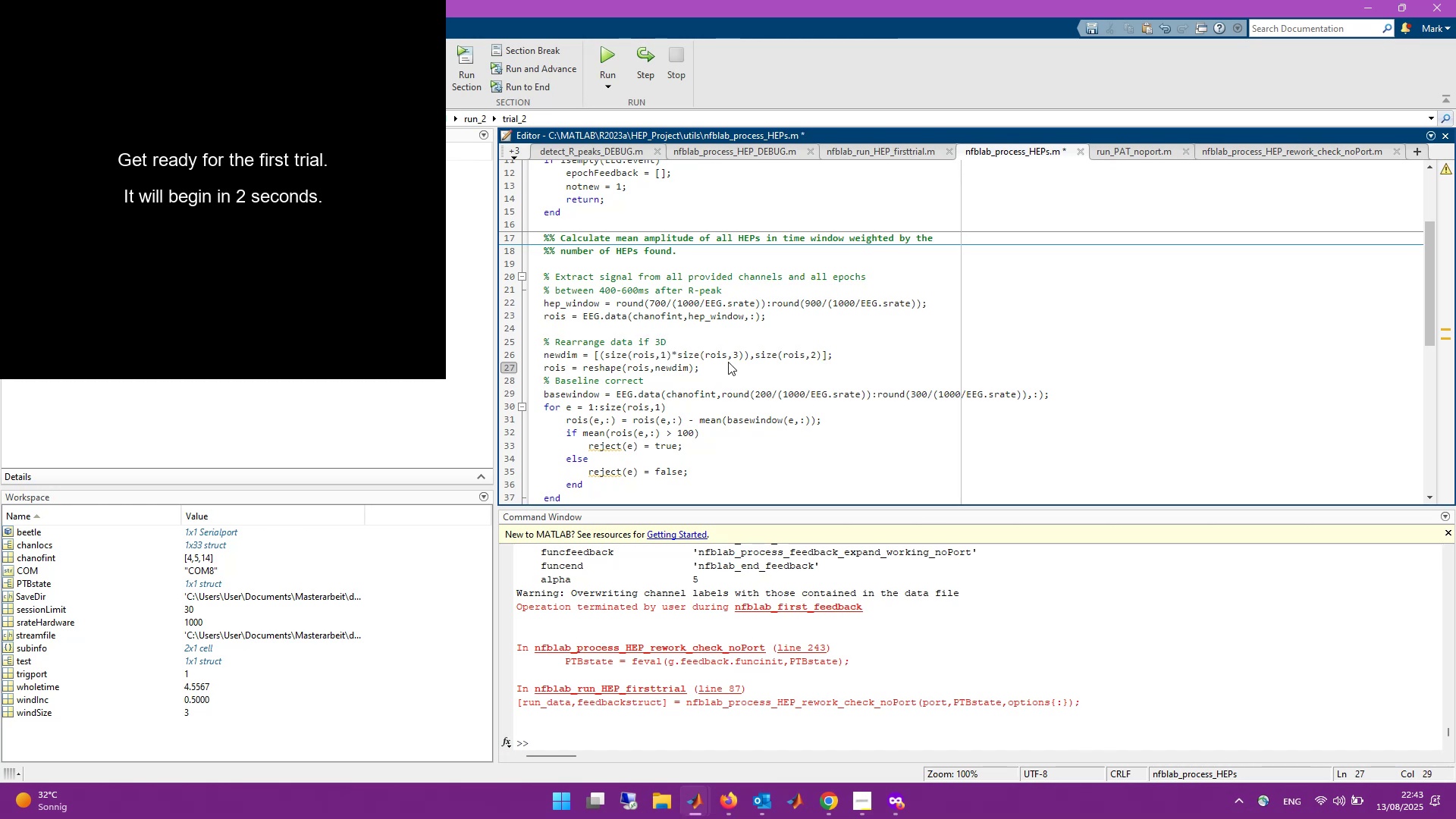 
key(Enter)
 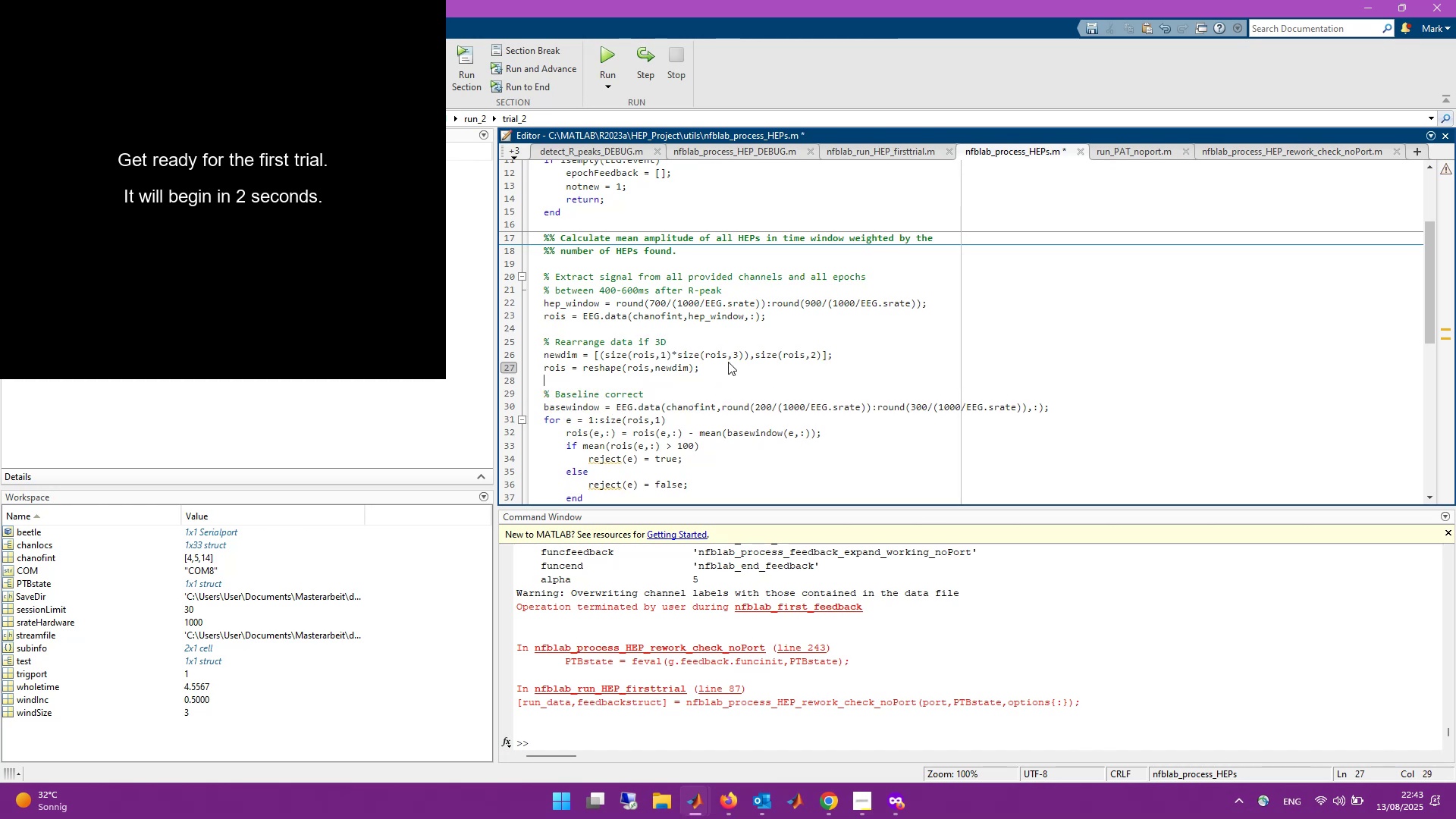 
key(Control+S)
 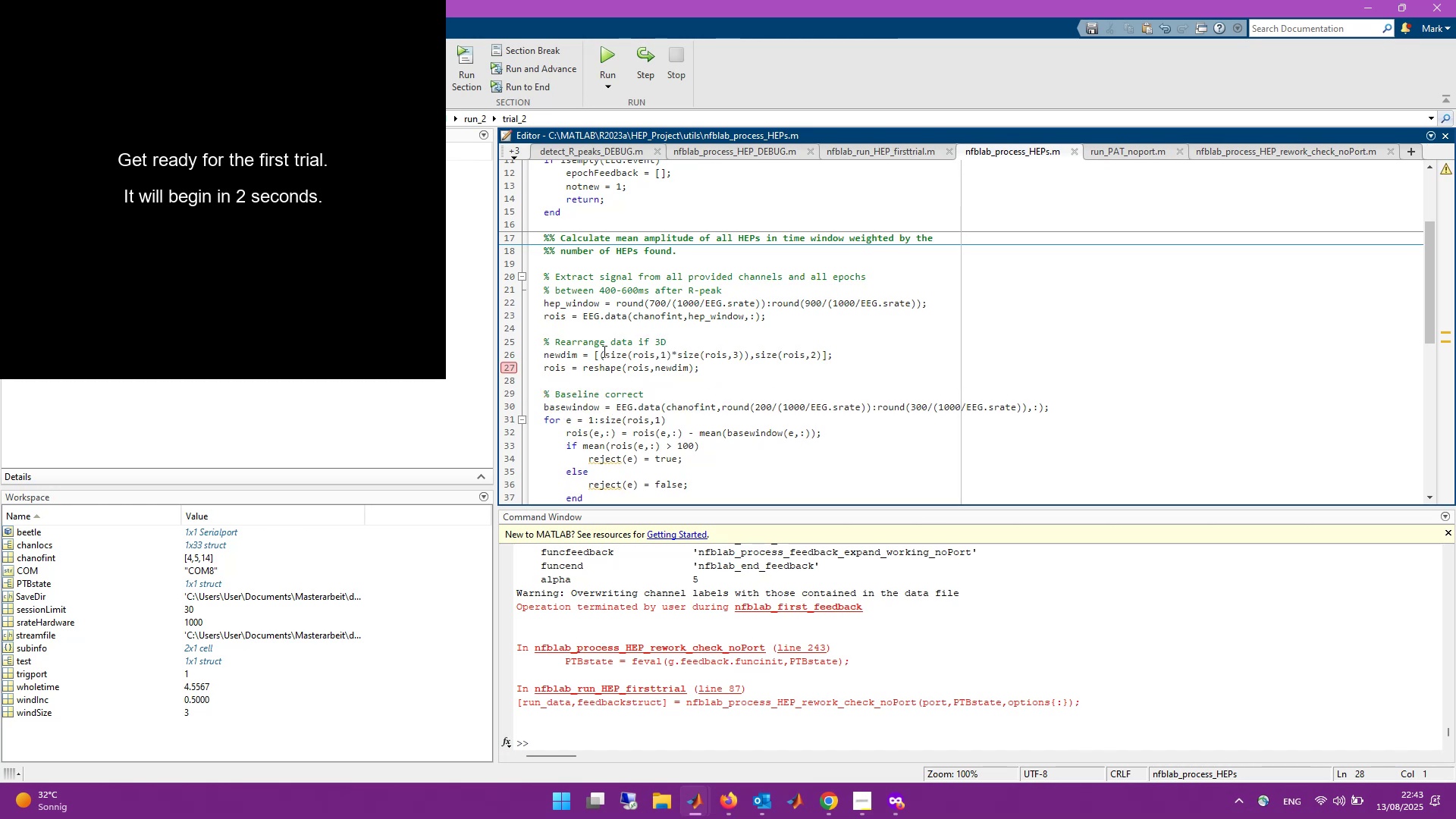 
left_click([711, 345])
 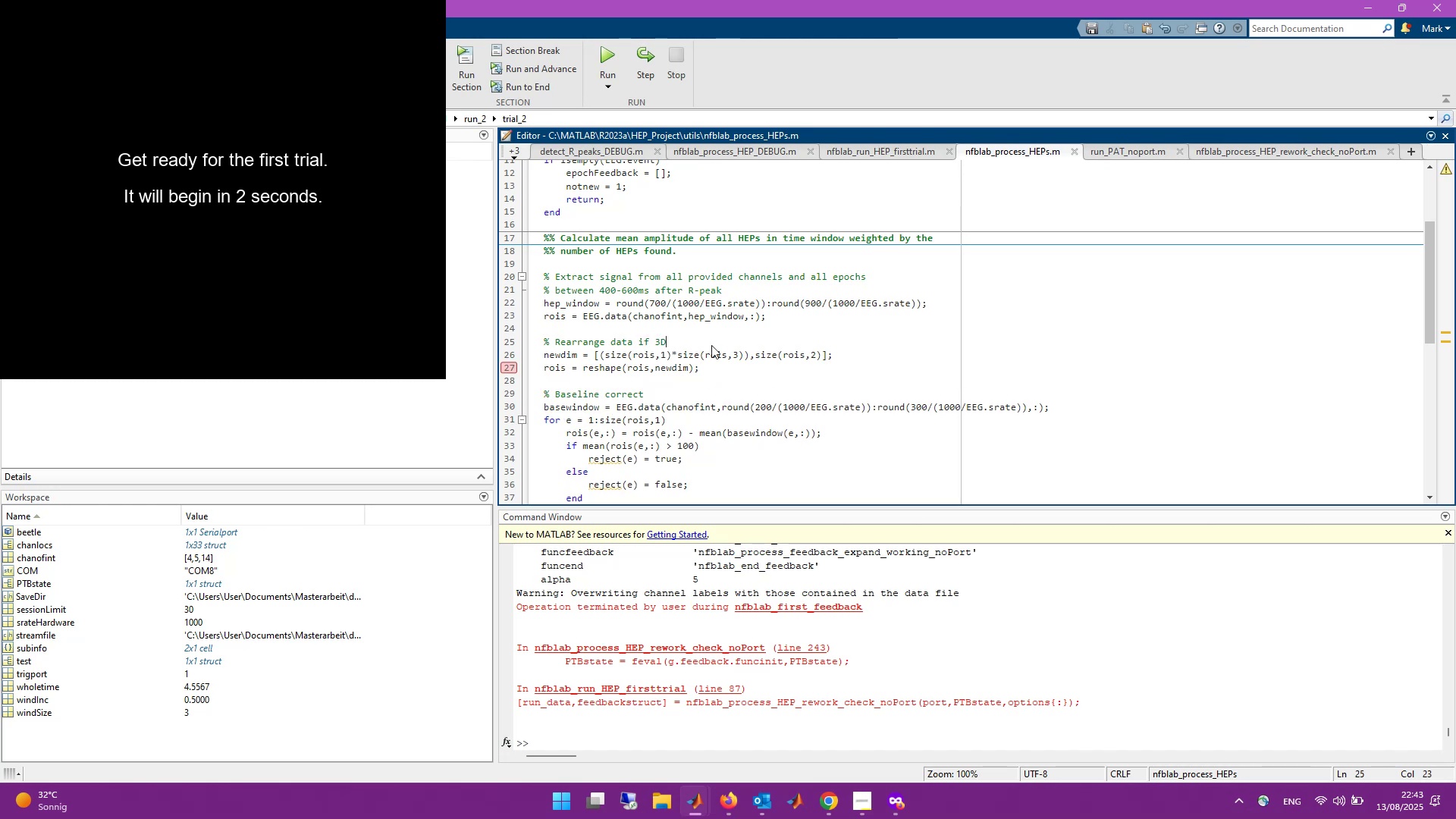 
key(Enter)
 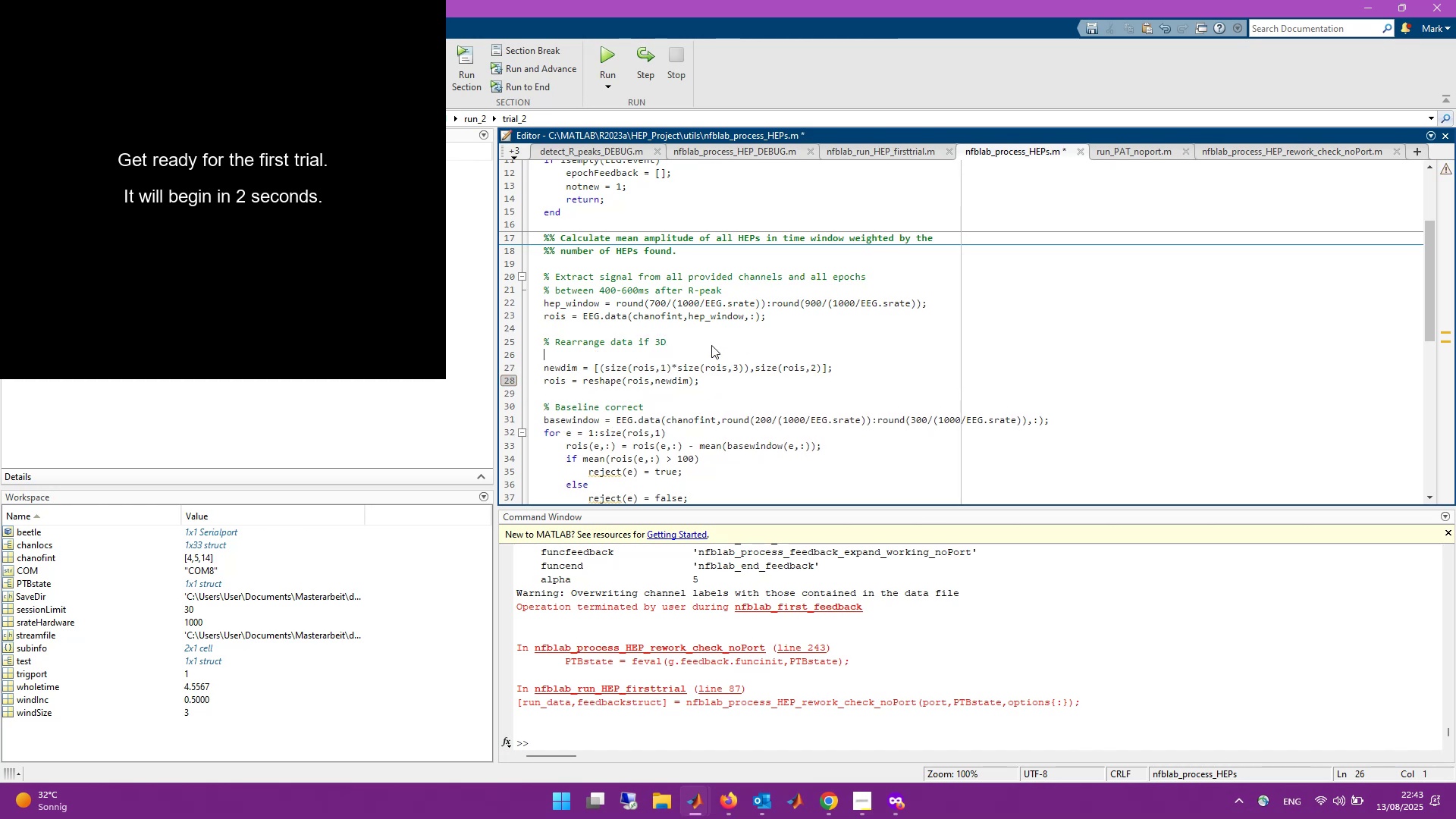 
type(if szi)
key(Backspace)
key(Backspace)
type(ize(rois,3)
 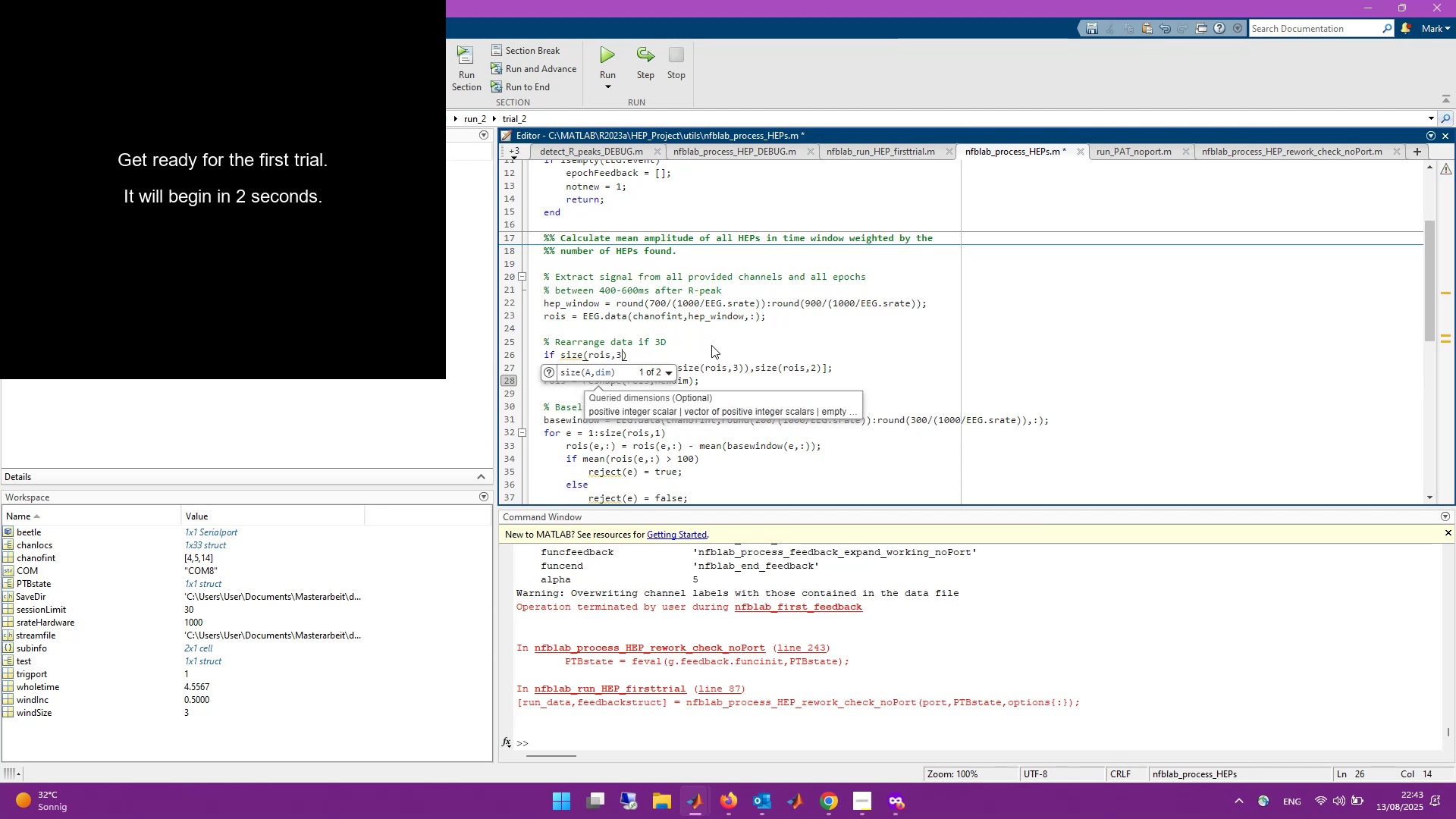 
key(ArrowRight)
 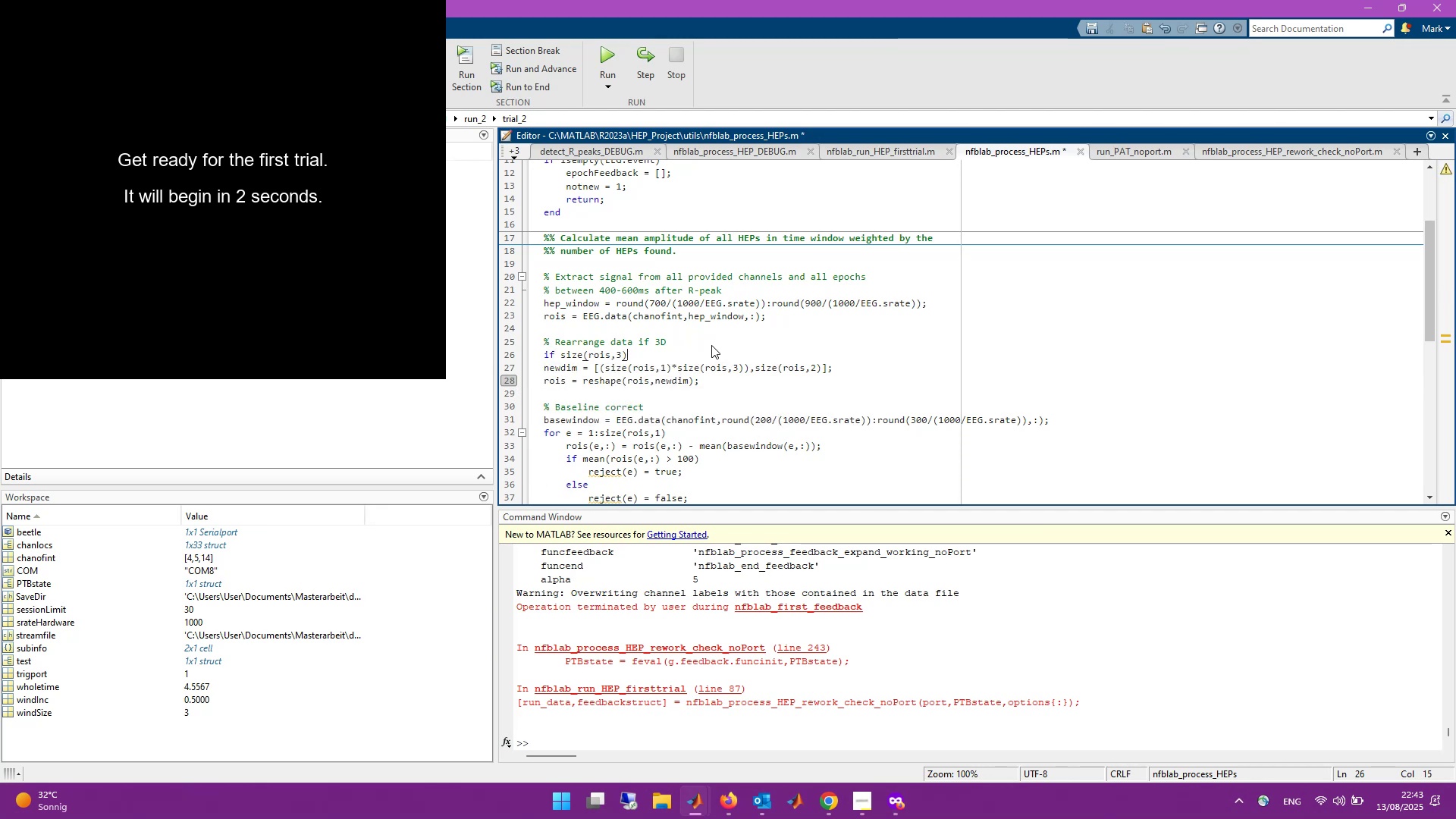 
key(Space)
 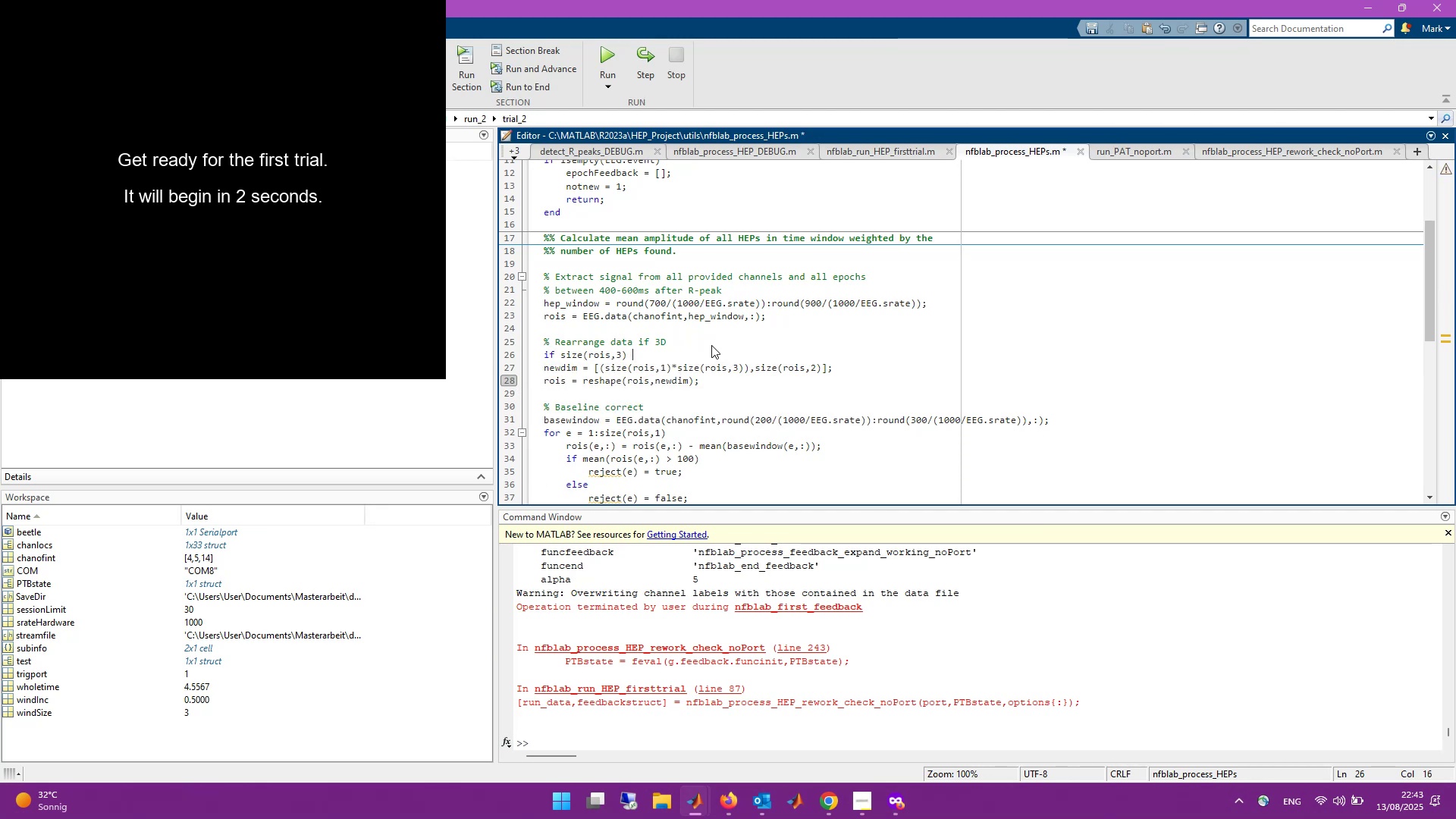 
key(Shift+Slash)
 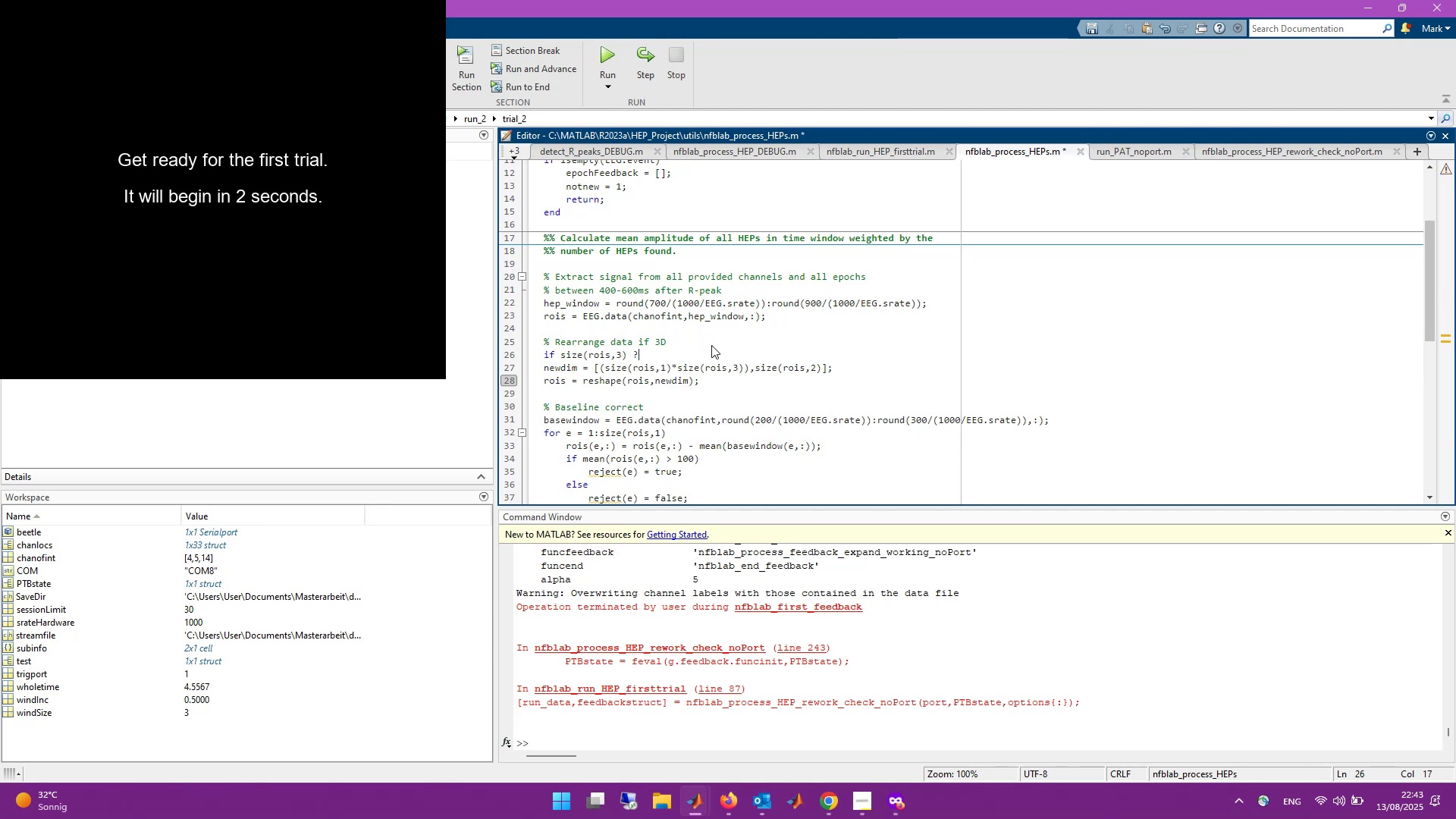 
key(Shift+Space)
 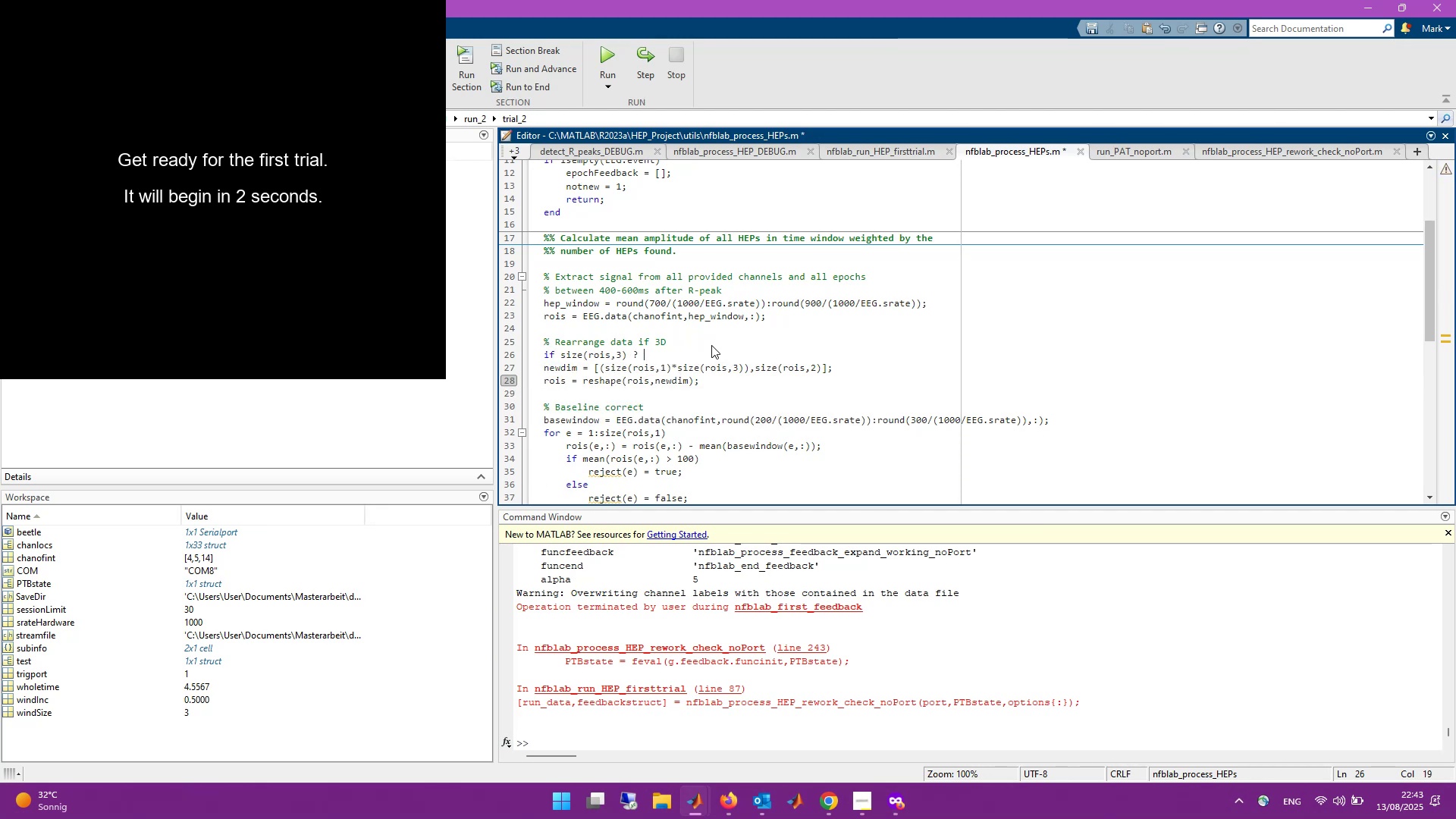 
key(Shift+Backspace)
 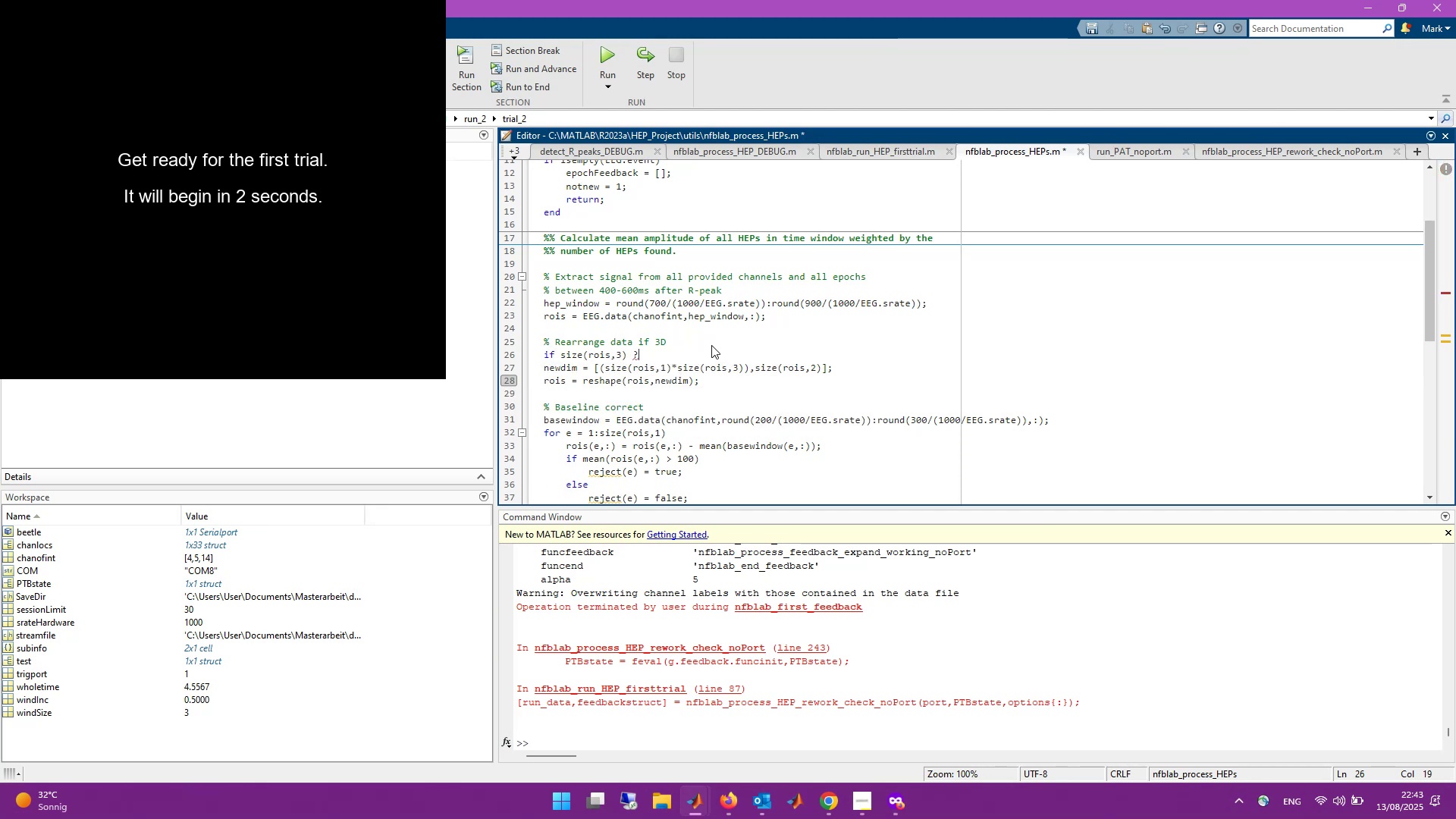 
key(Shift+Backspace)
 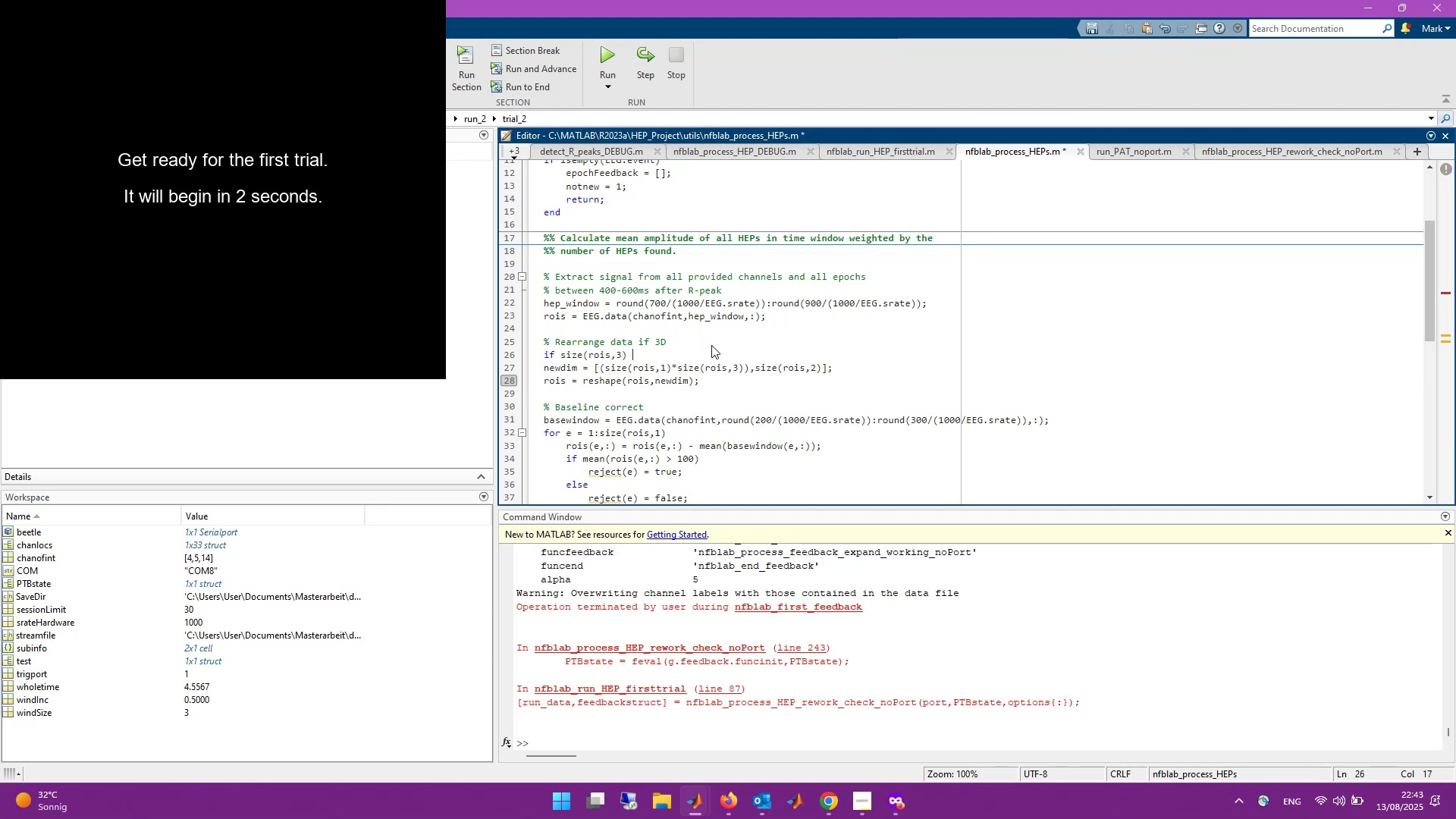 
key(Shift+Period)
 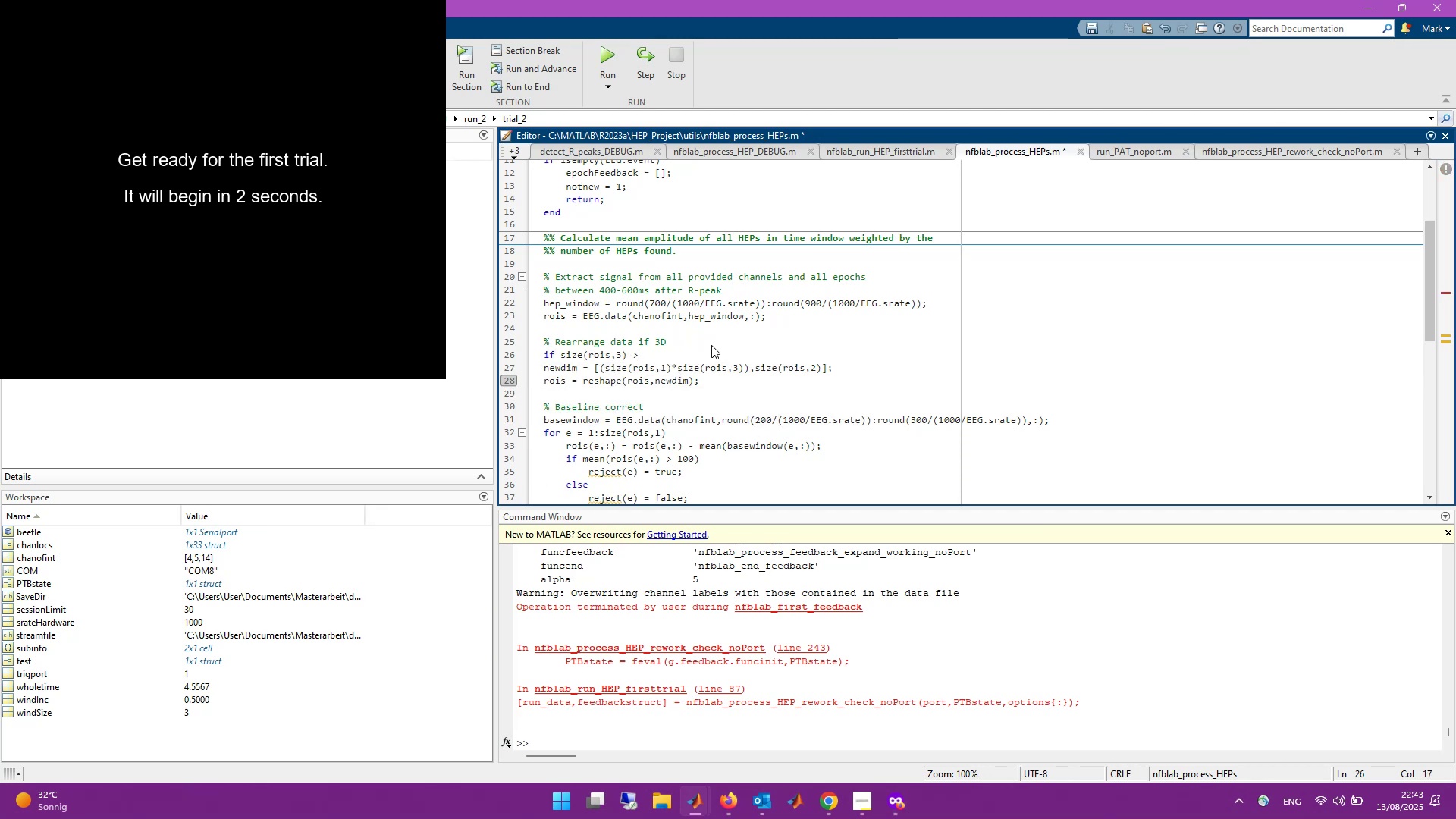 
key(Space)
 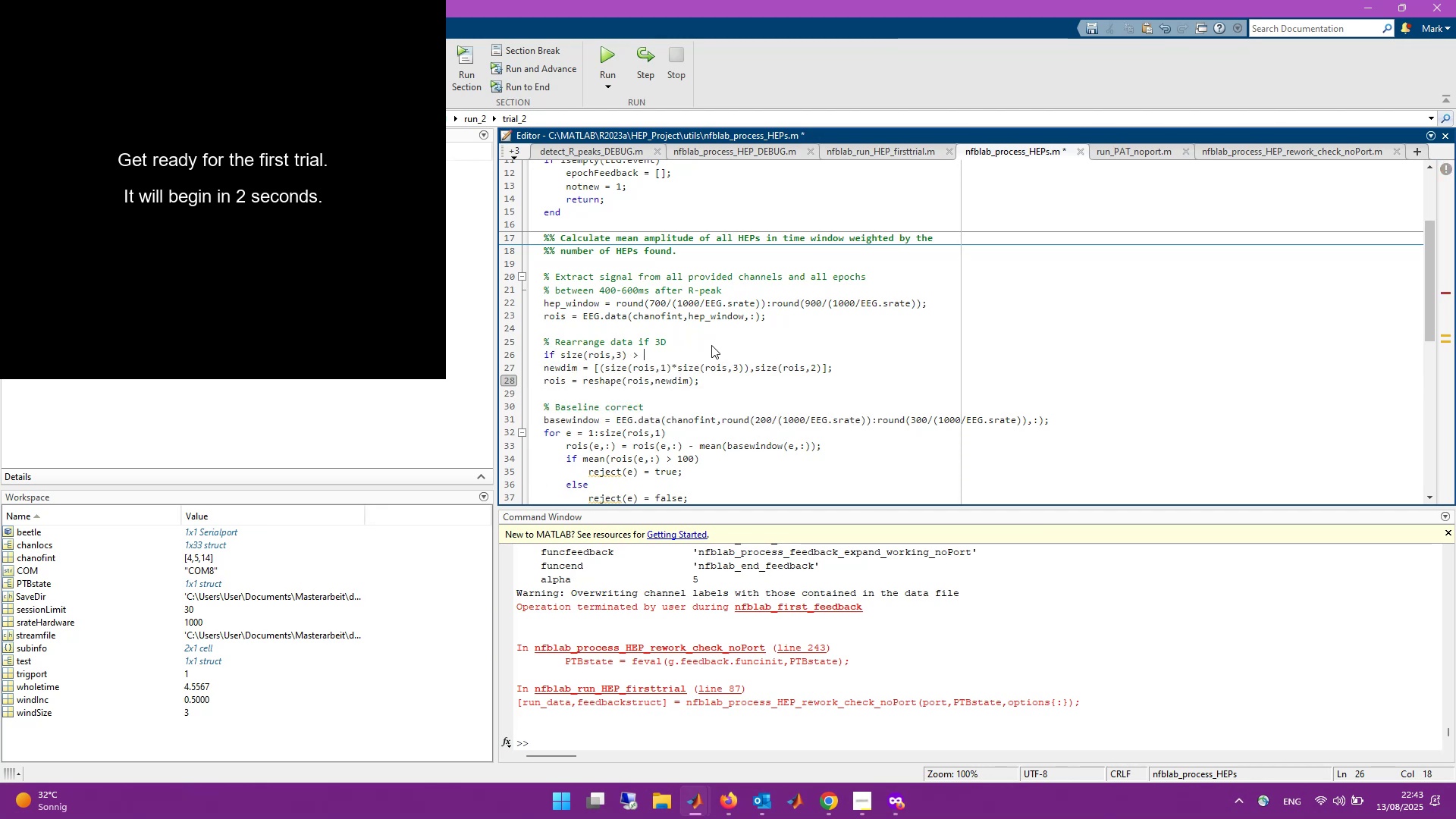 
key(1)
 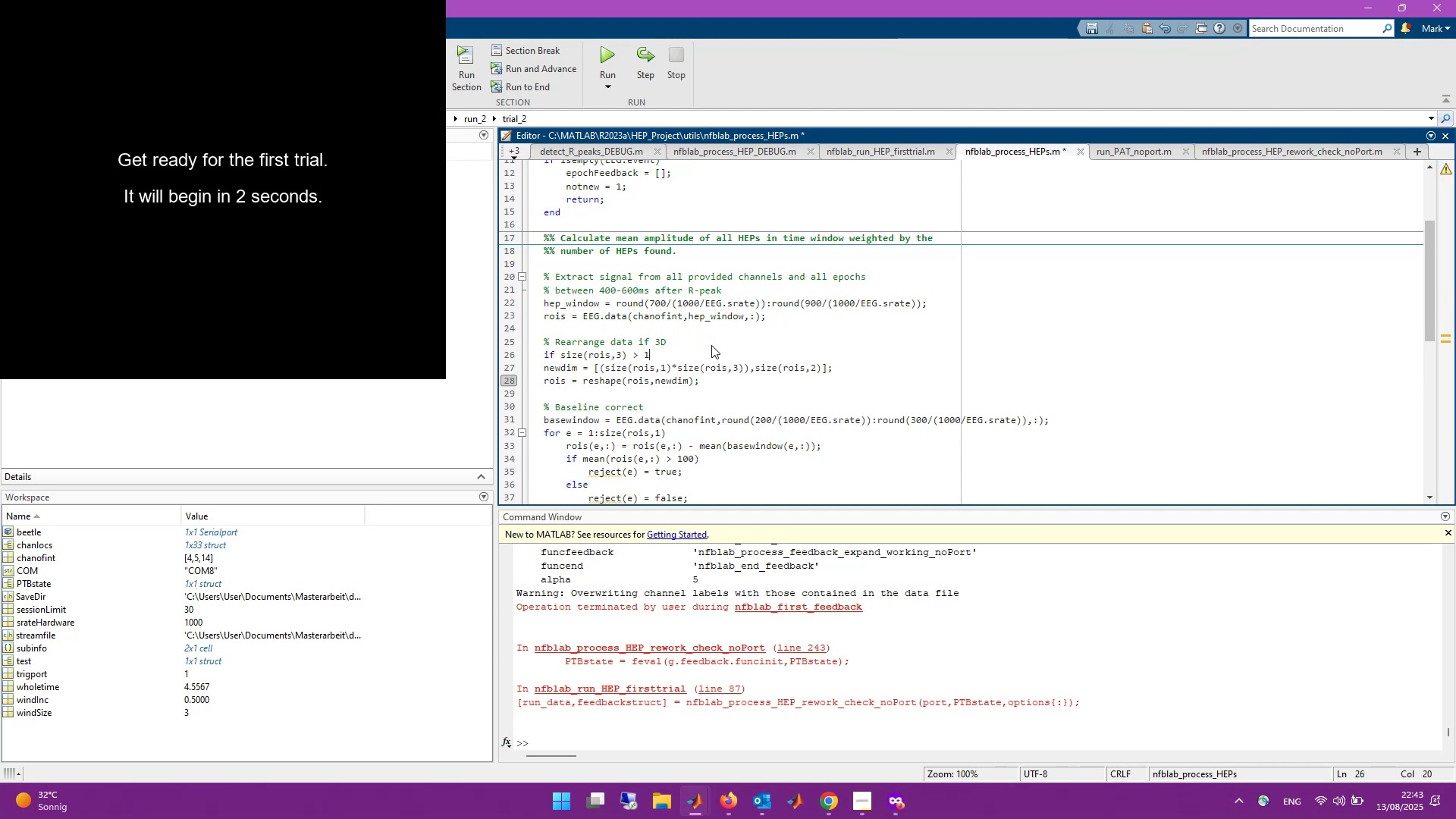 
left_click([779, 378])
 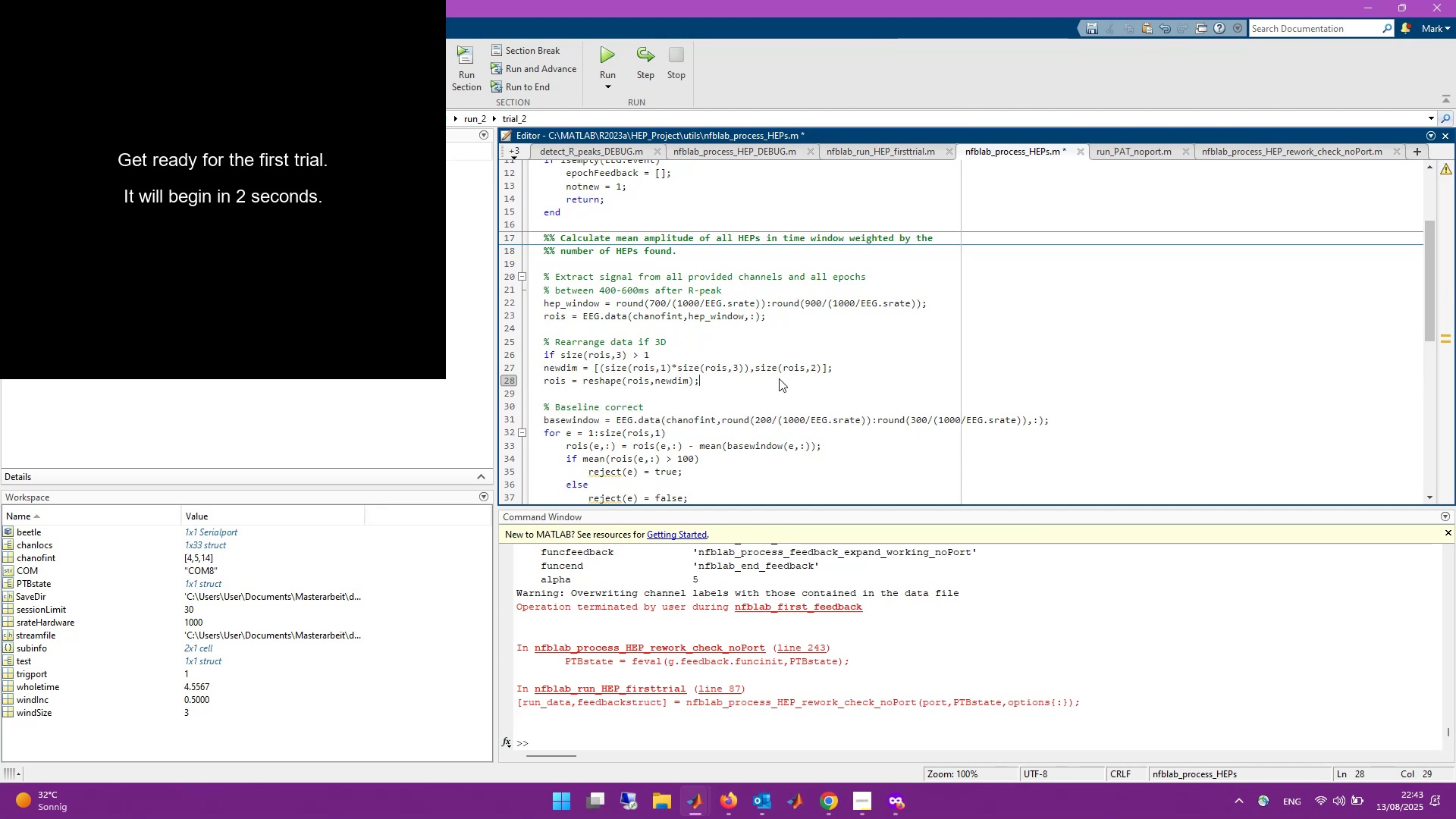 
key(Enter)
 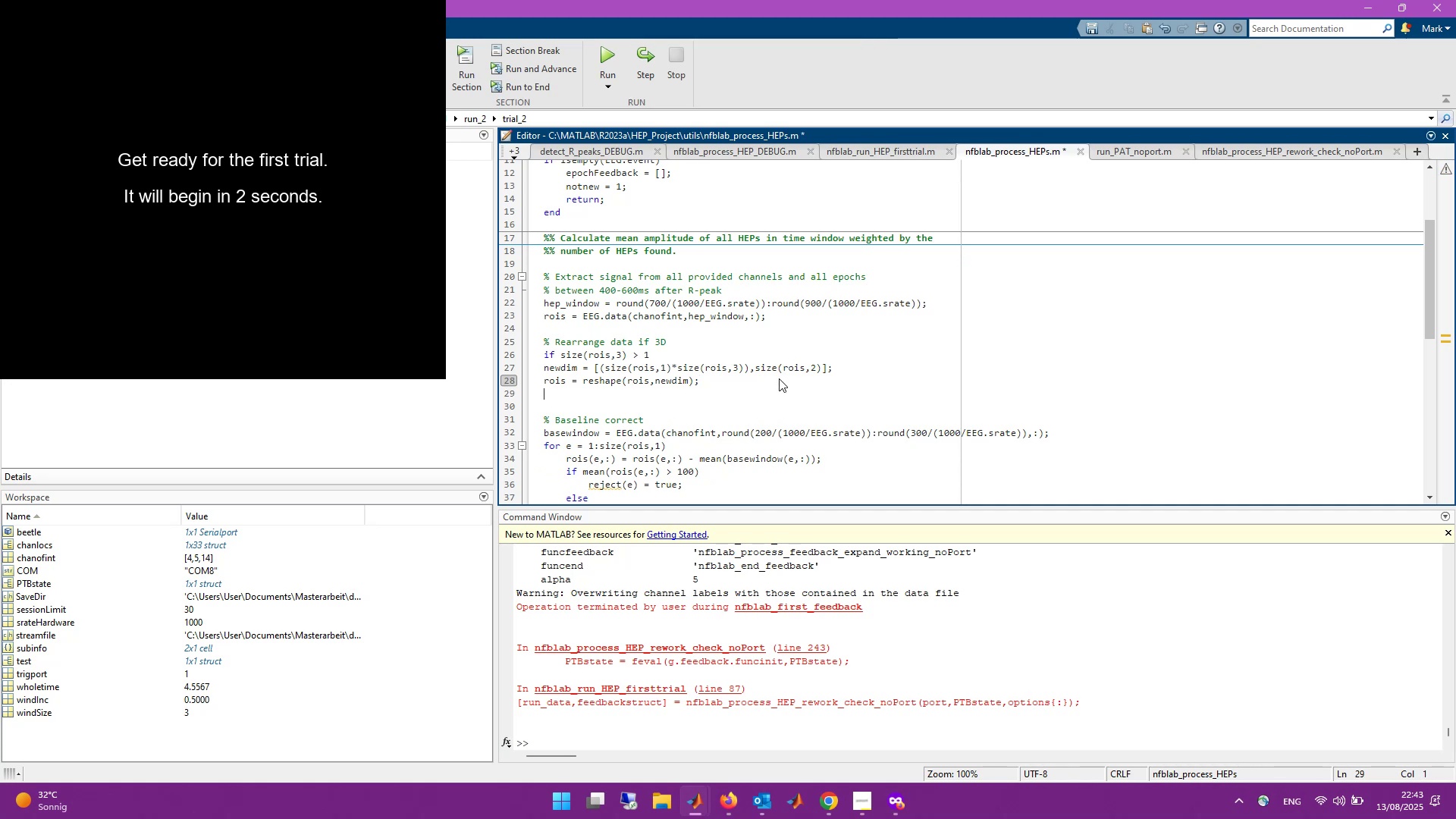 
type(end)
 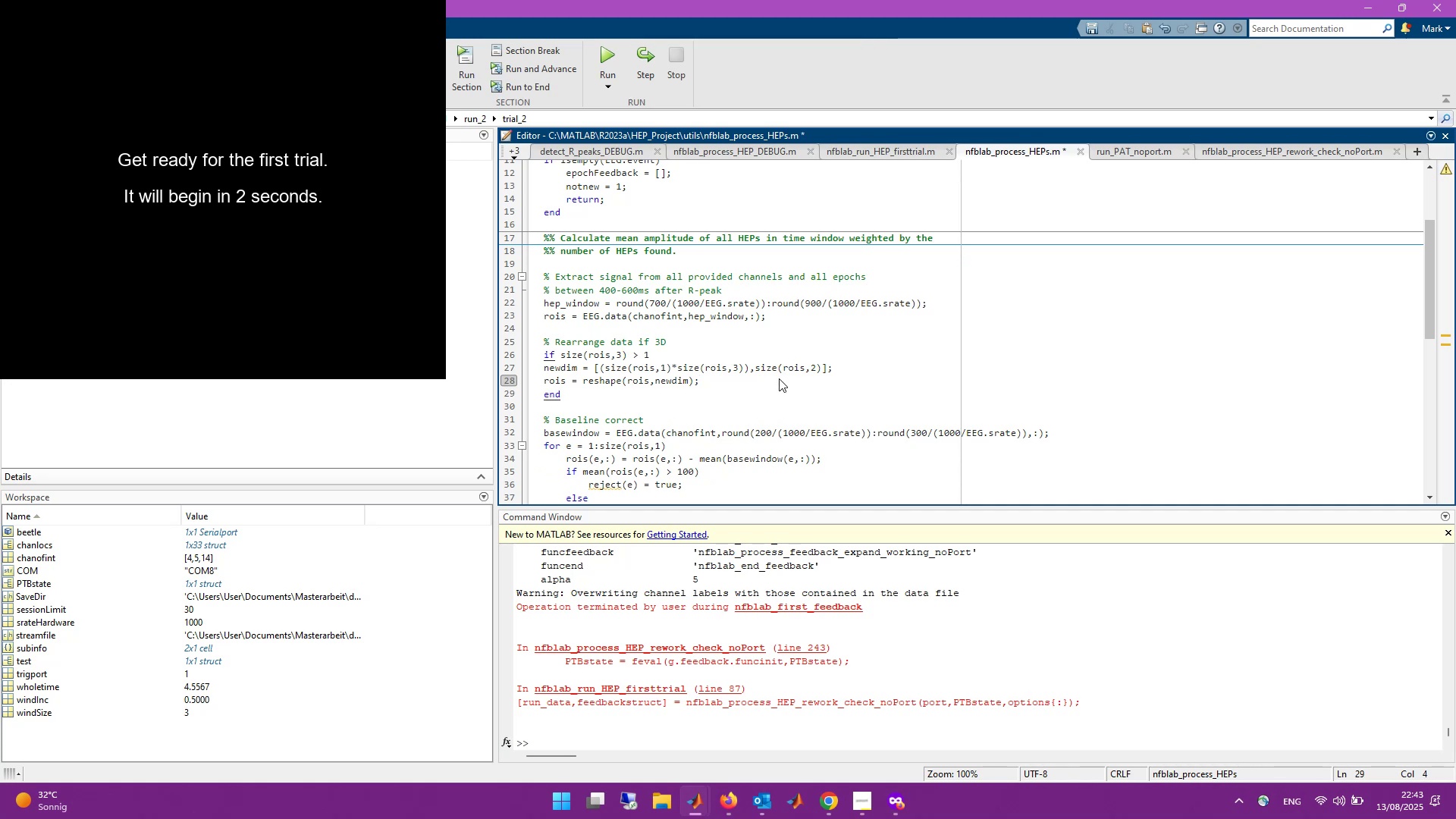 
key(ArrowUp)
 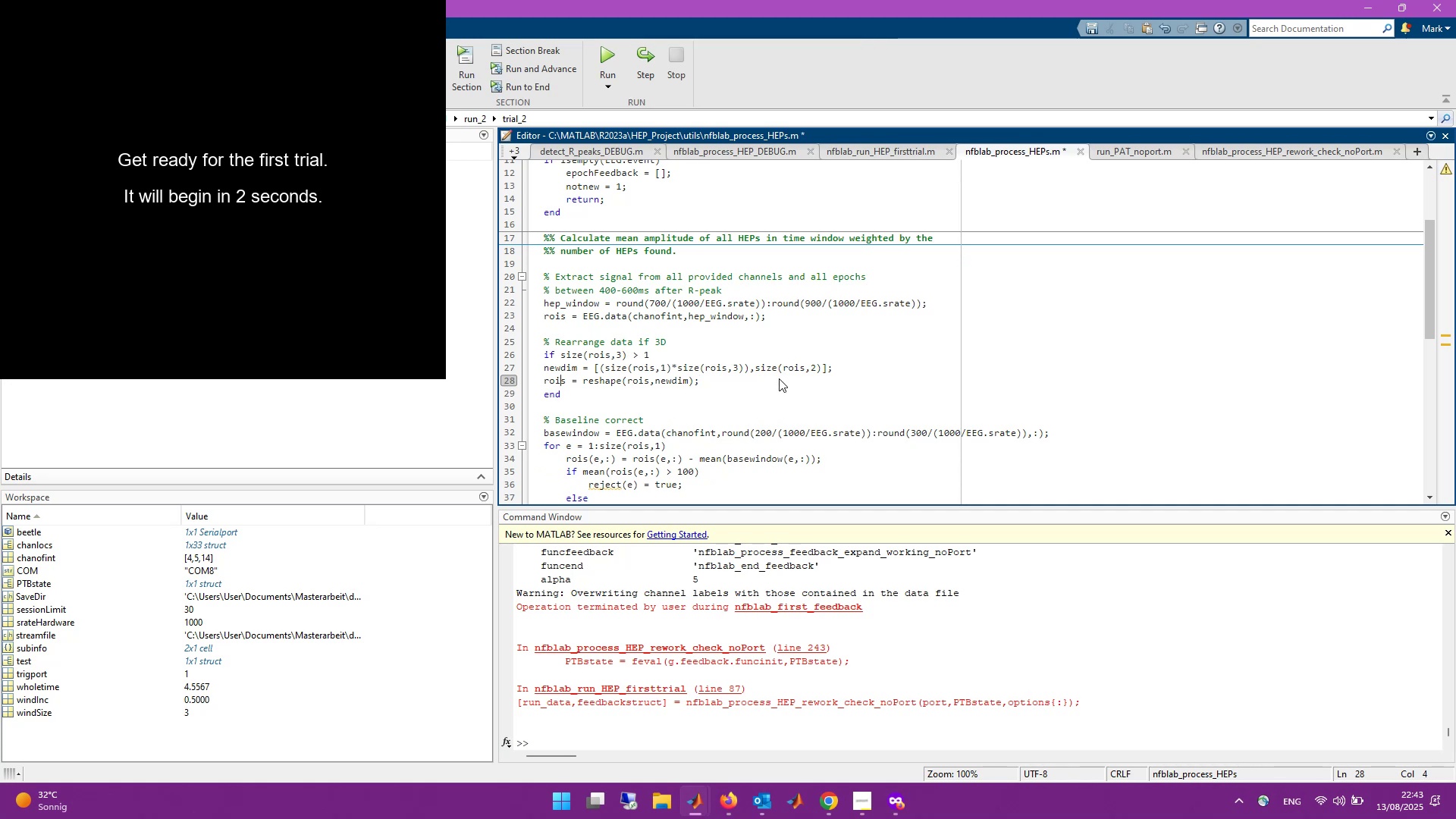 
key(Shift+ArrowUp)
 